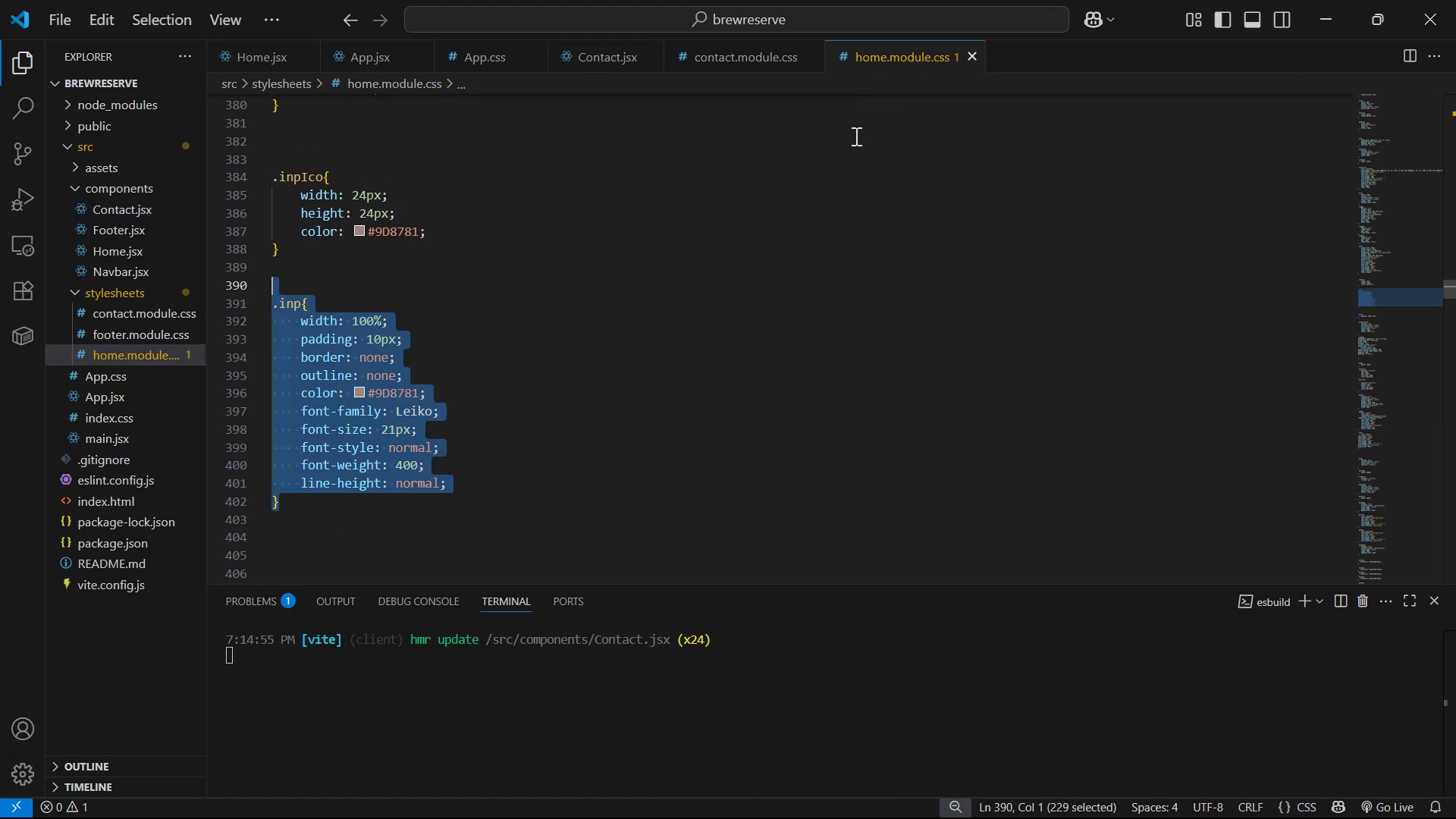 
scroll: coordinate [548, 271], scroll_direction: down, amount: 15.0
 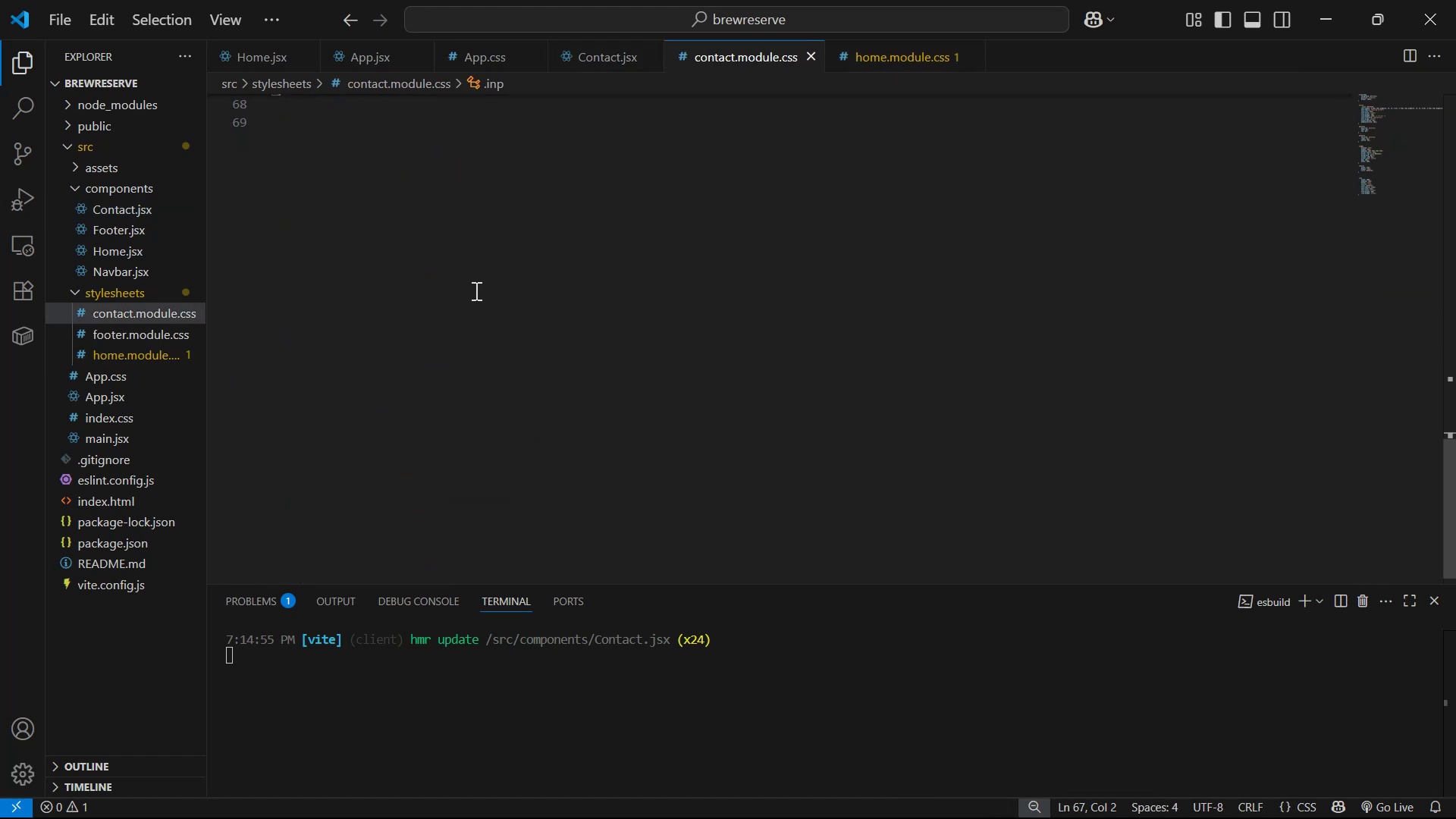 
scroll: coordinate [529, 256], scroll_direction: up, amount: 2.0
 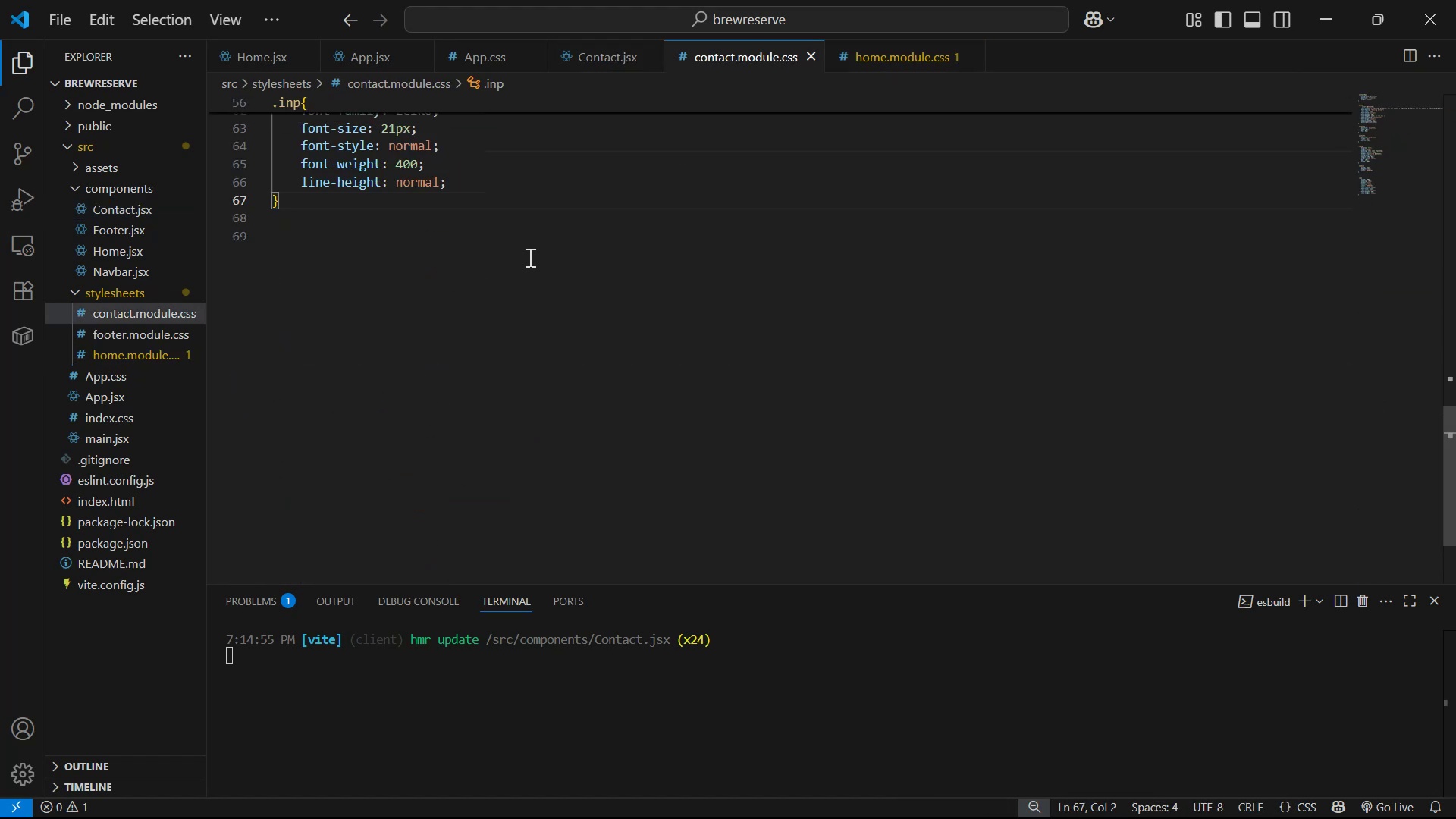 
key(Enter)
 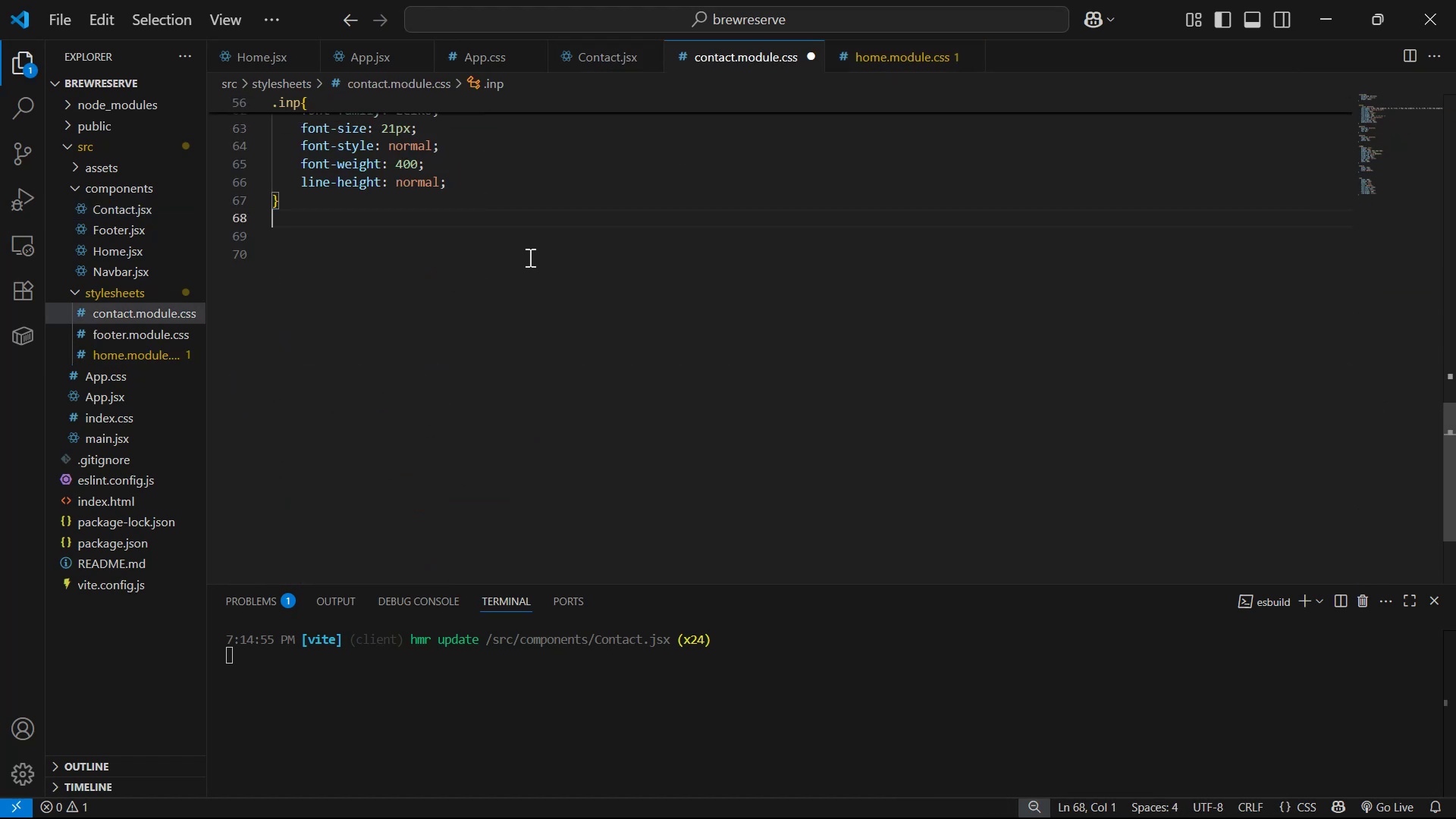 
key(Enter)
 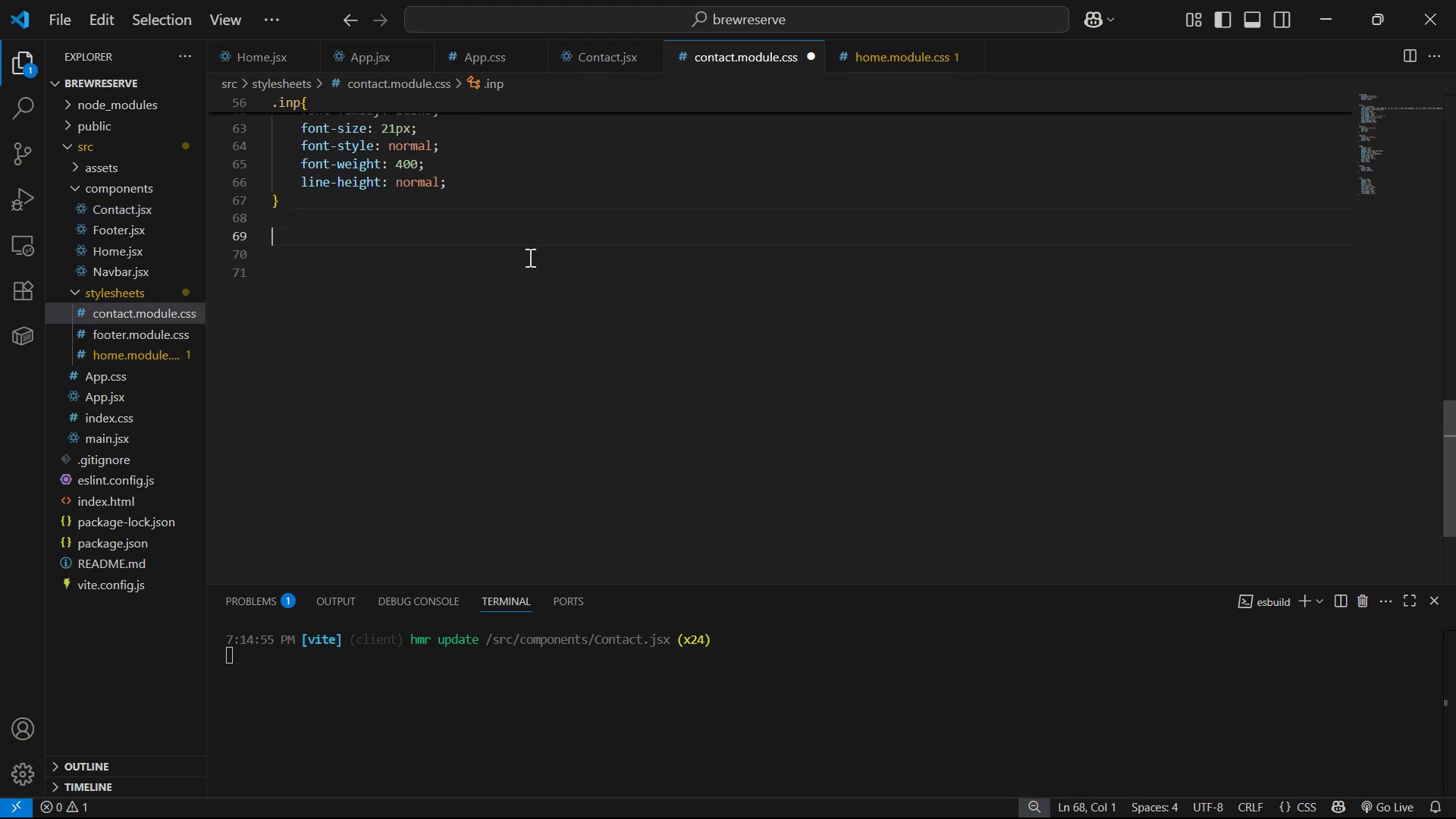 
key(Enter)
 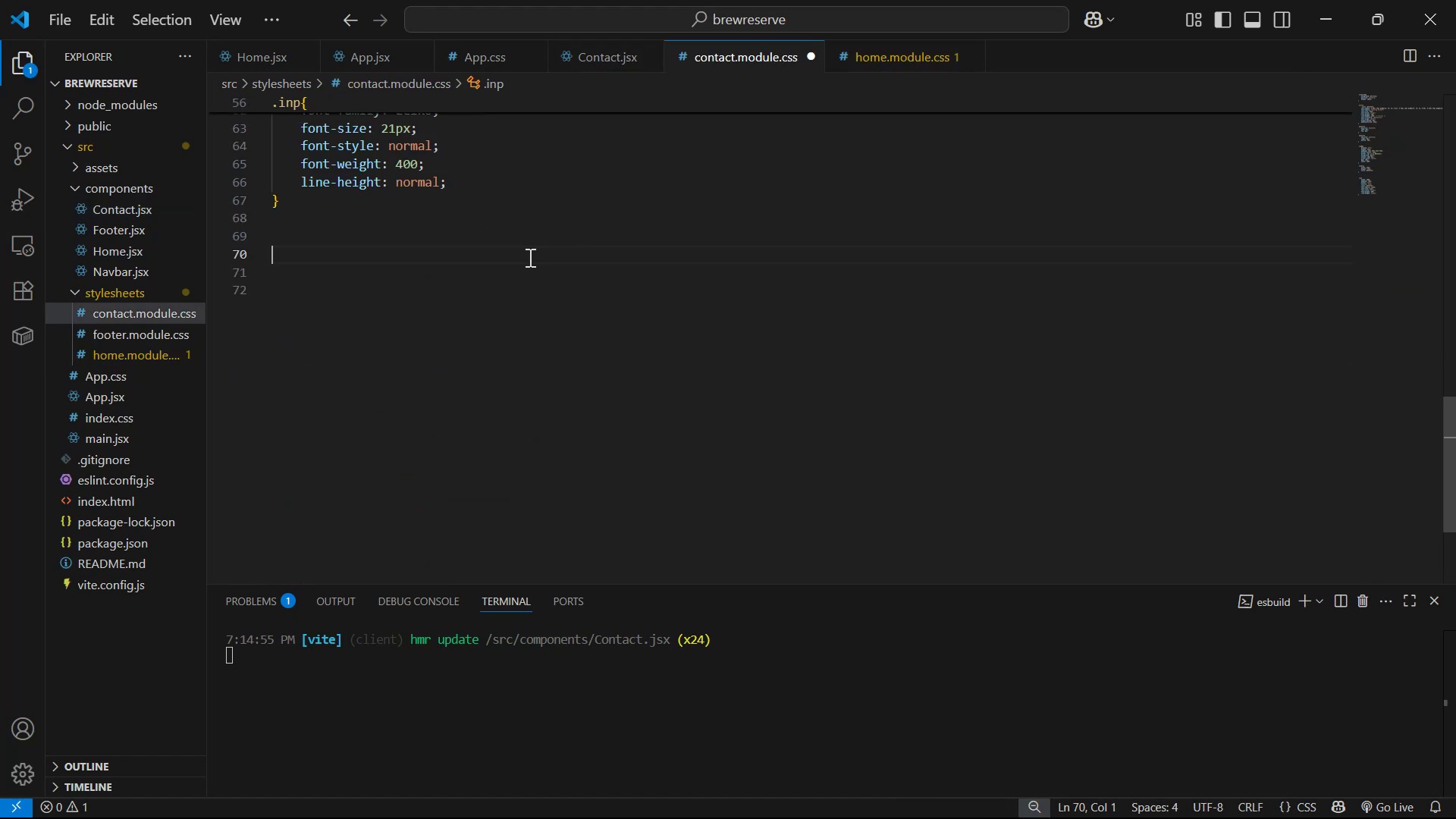 
key(Enter)
 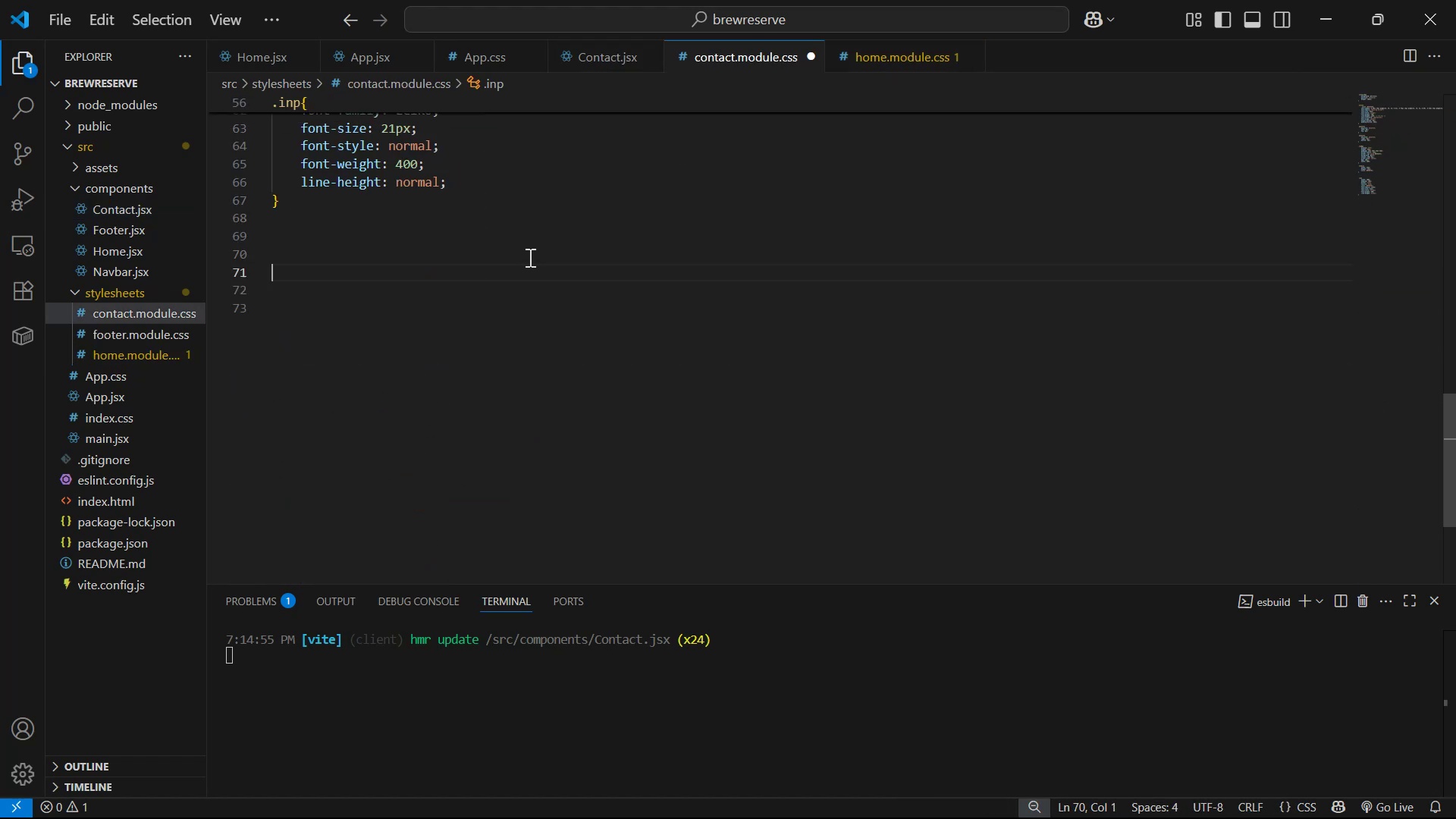 
key(Control+ControlLeft)
 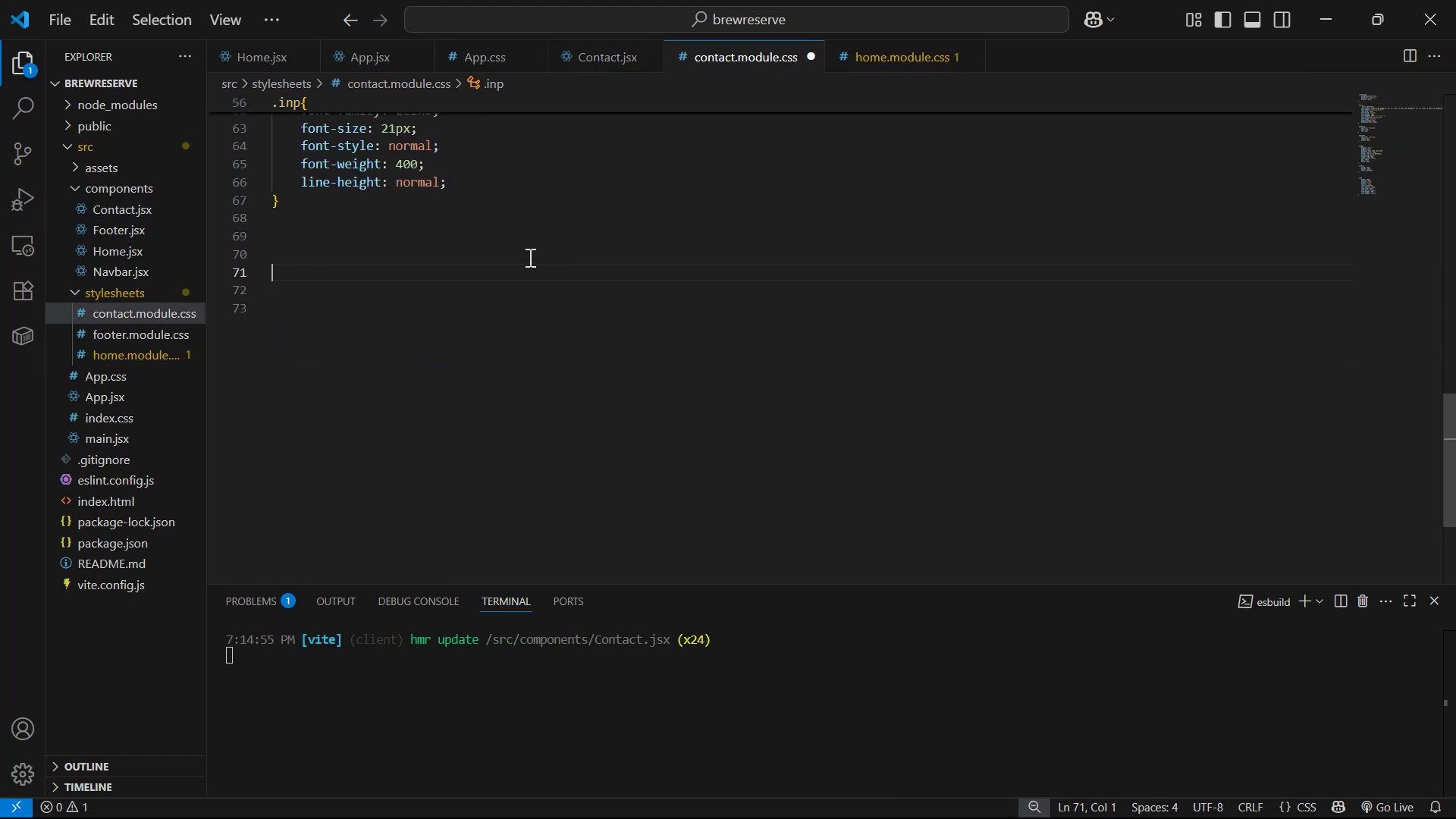 
key(Control+V)
 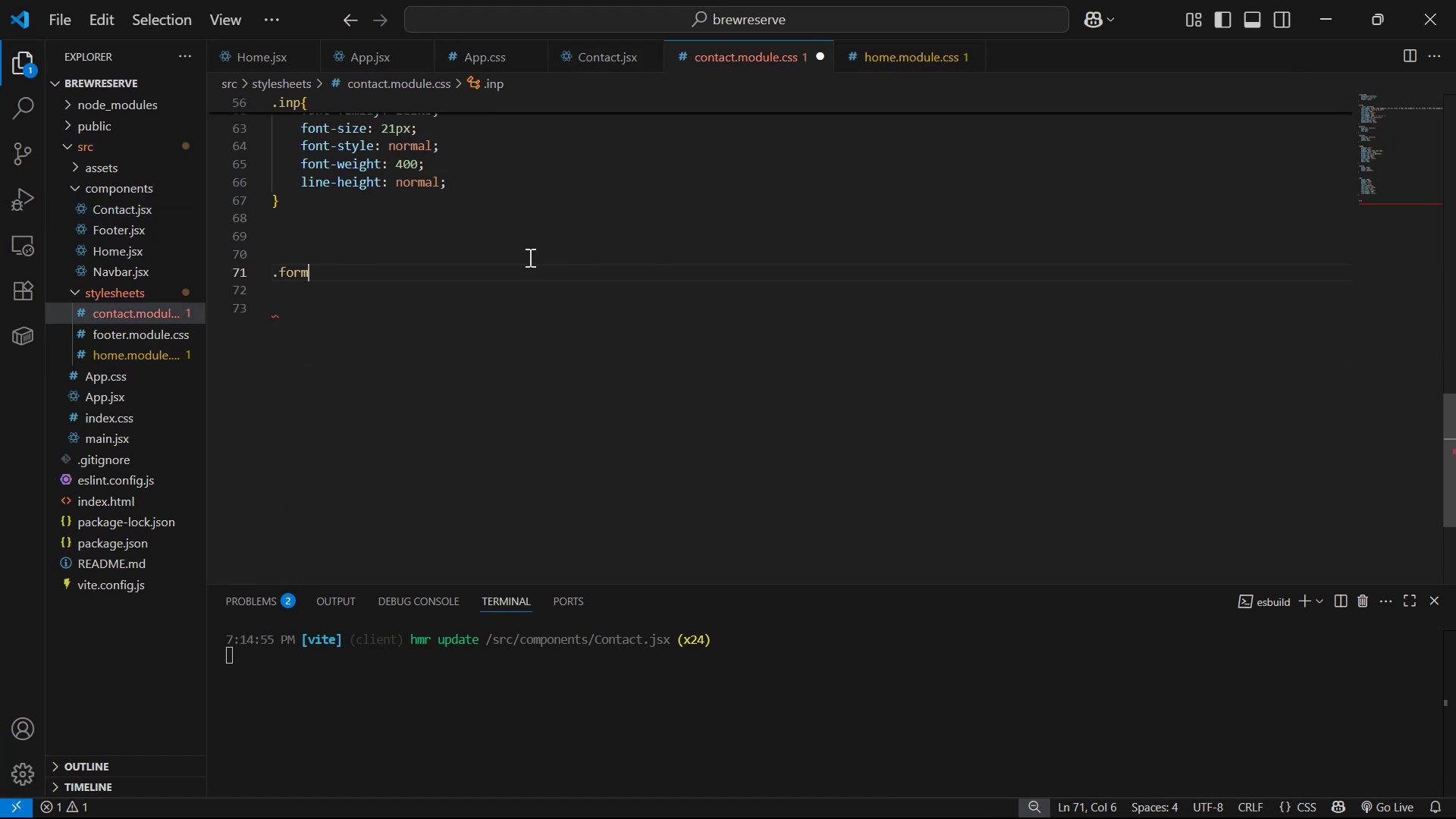 
key(Shift+ShiftLeft)
 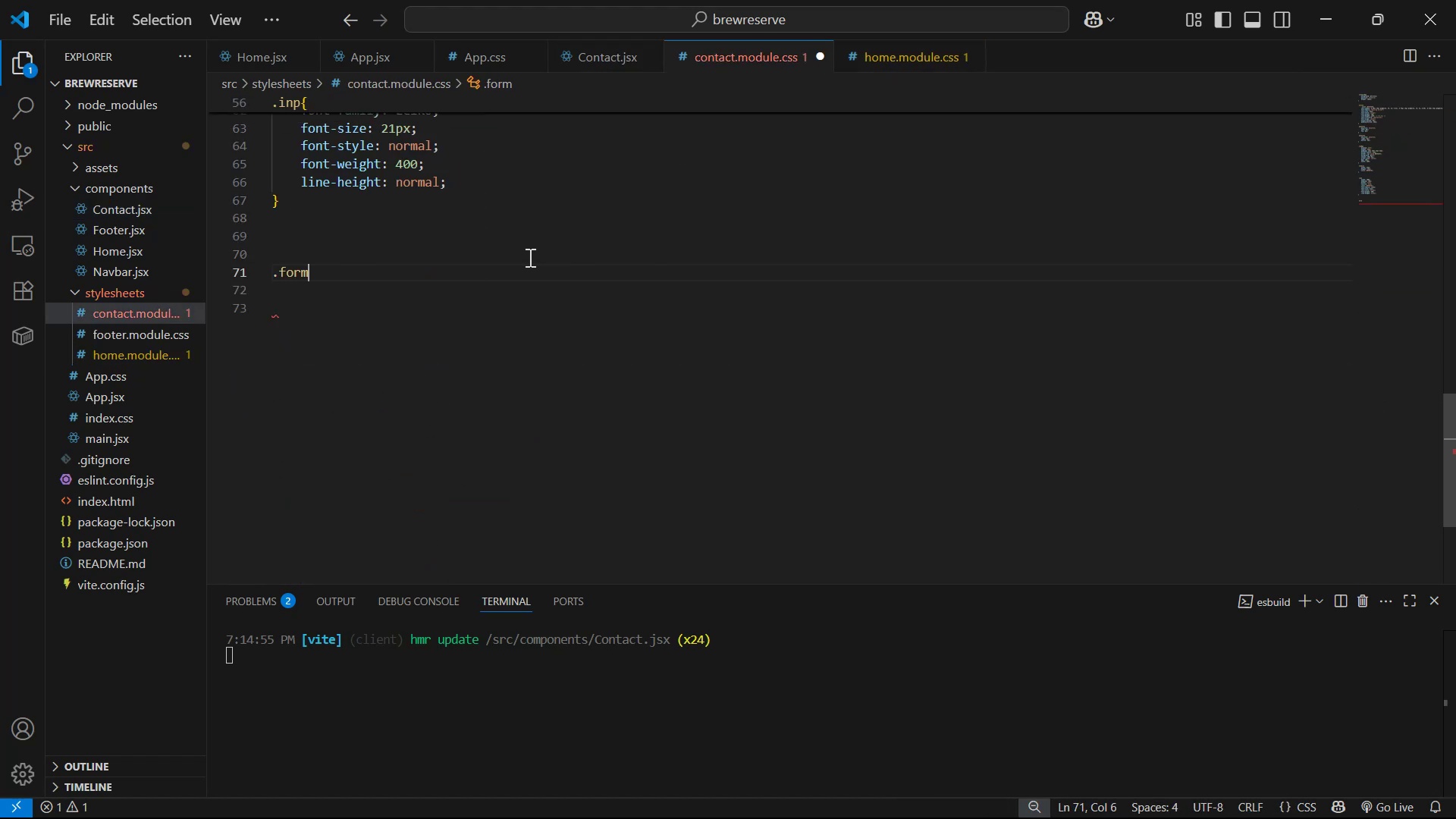 
key(Shift+BracketLeft)
 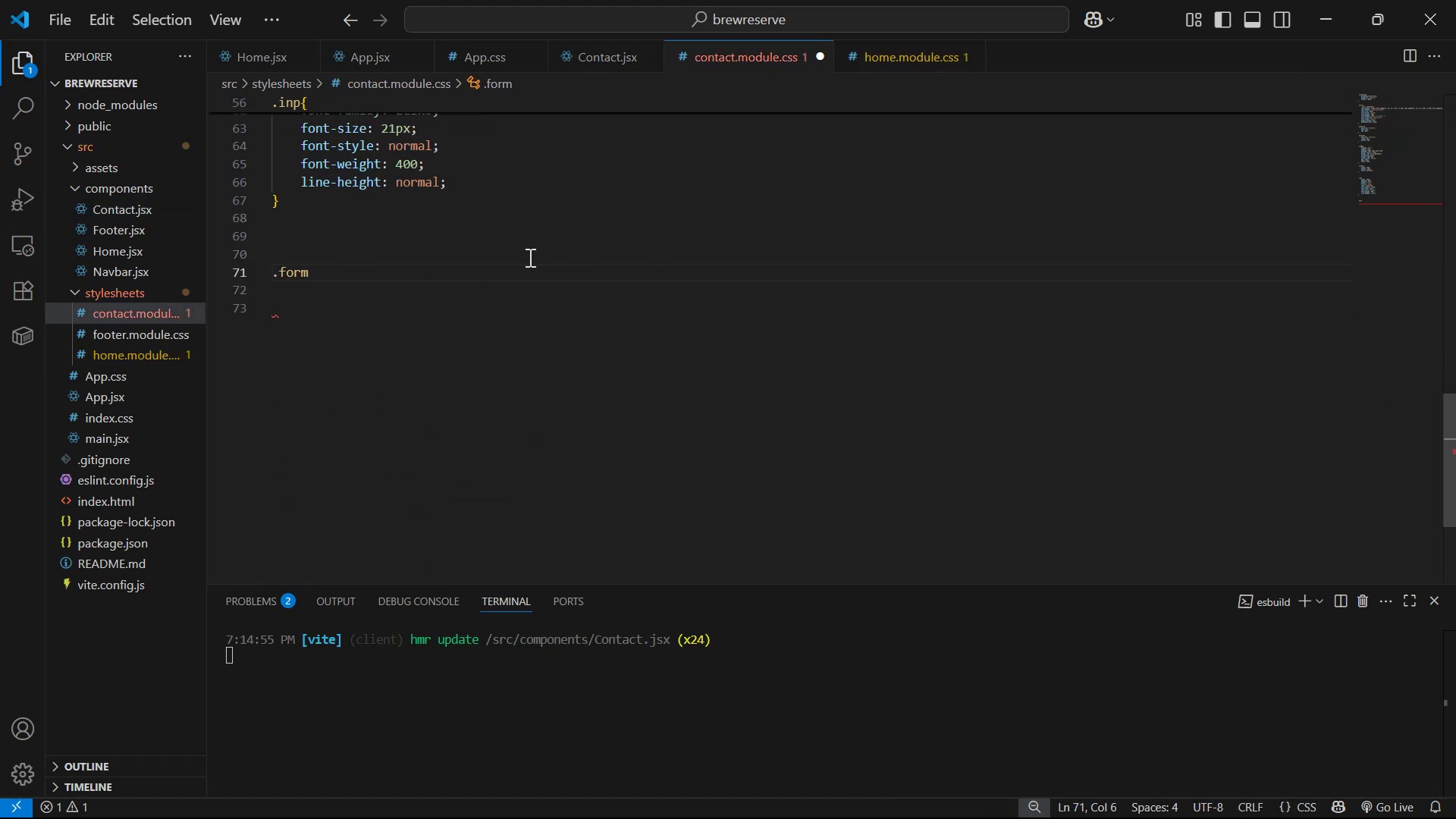 
key(Shift+Enter)
 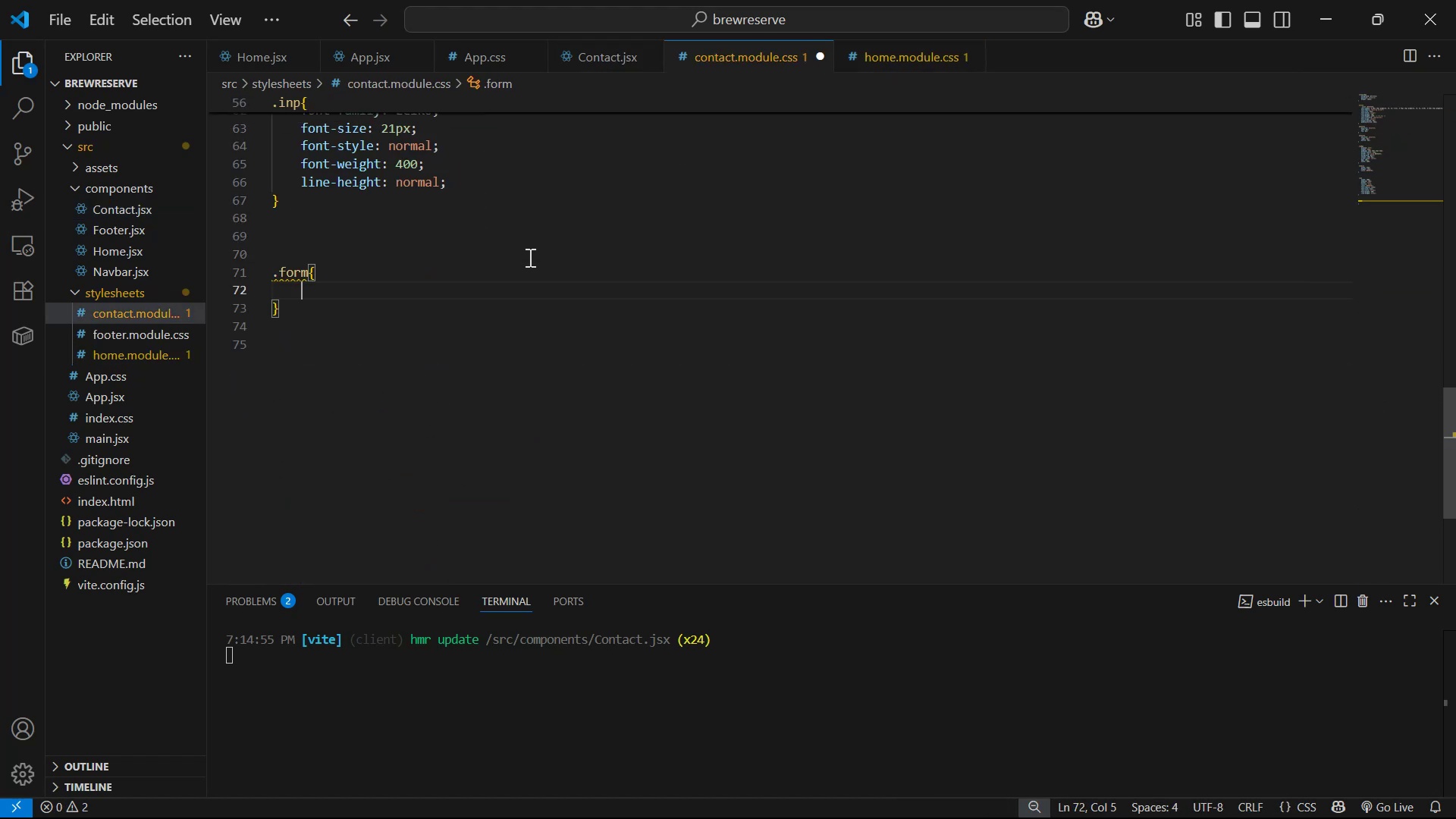 
type(wi)
 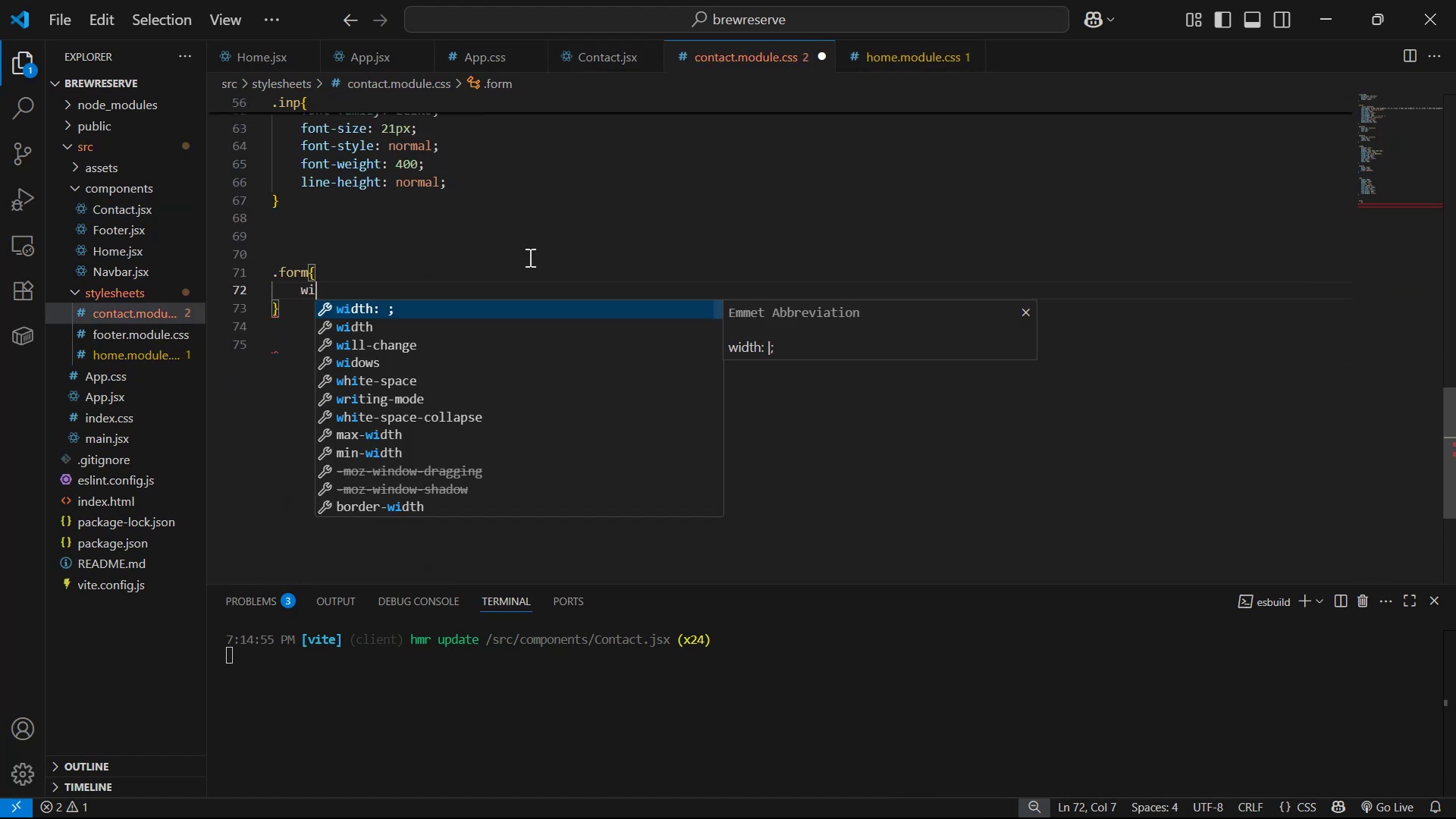 
key(Enter)
 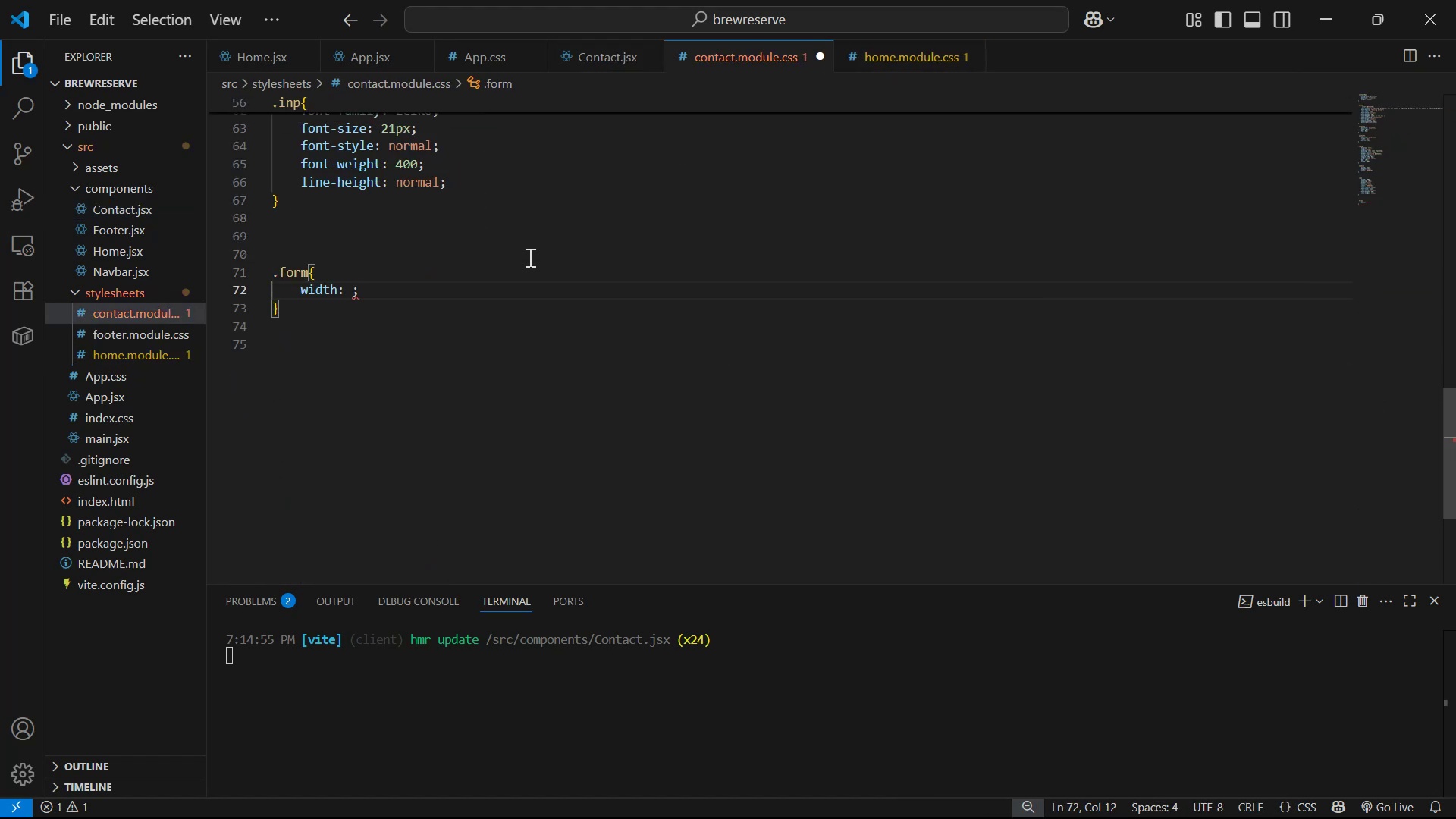 
type(60%)
 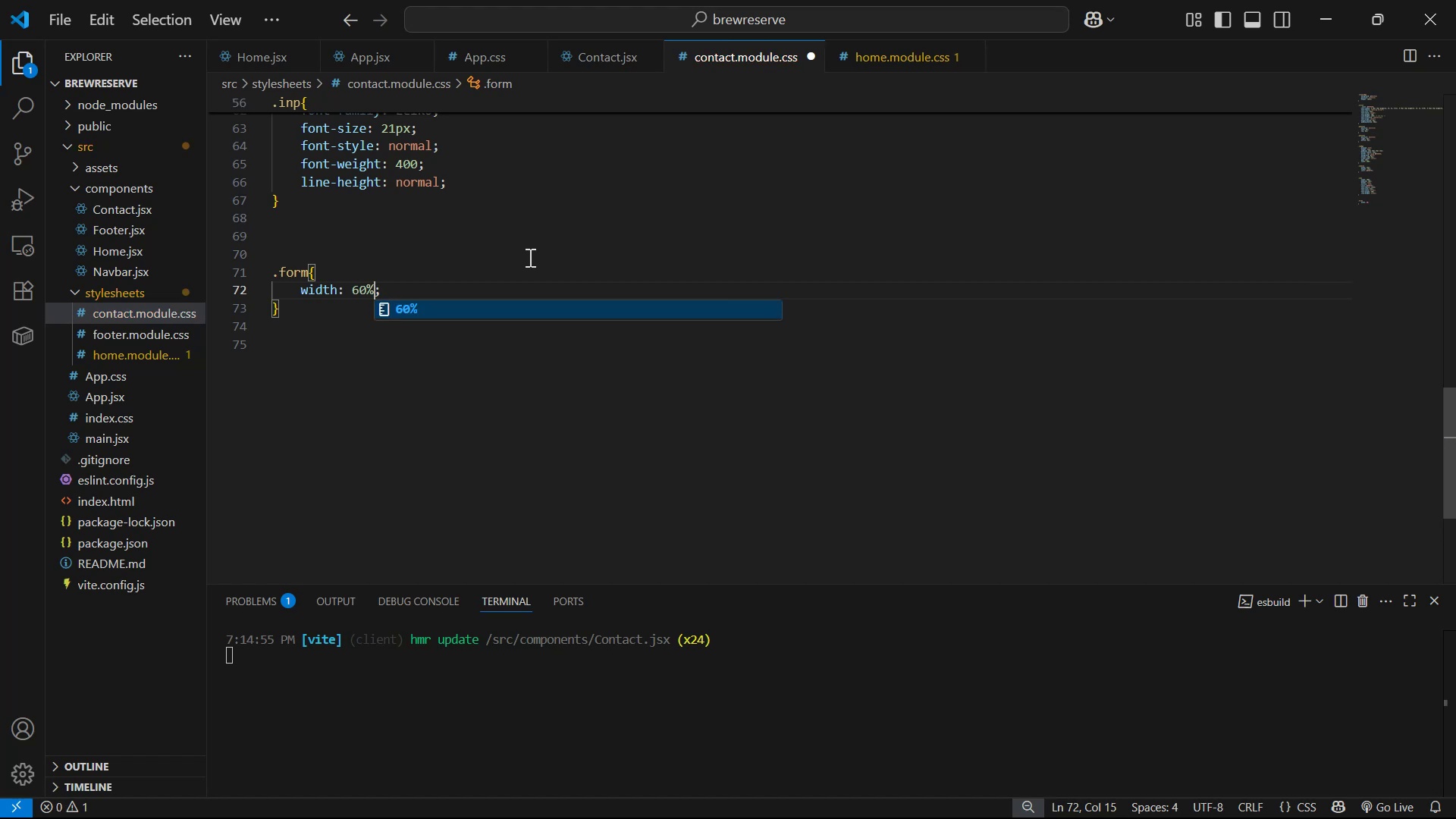 
 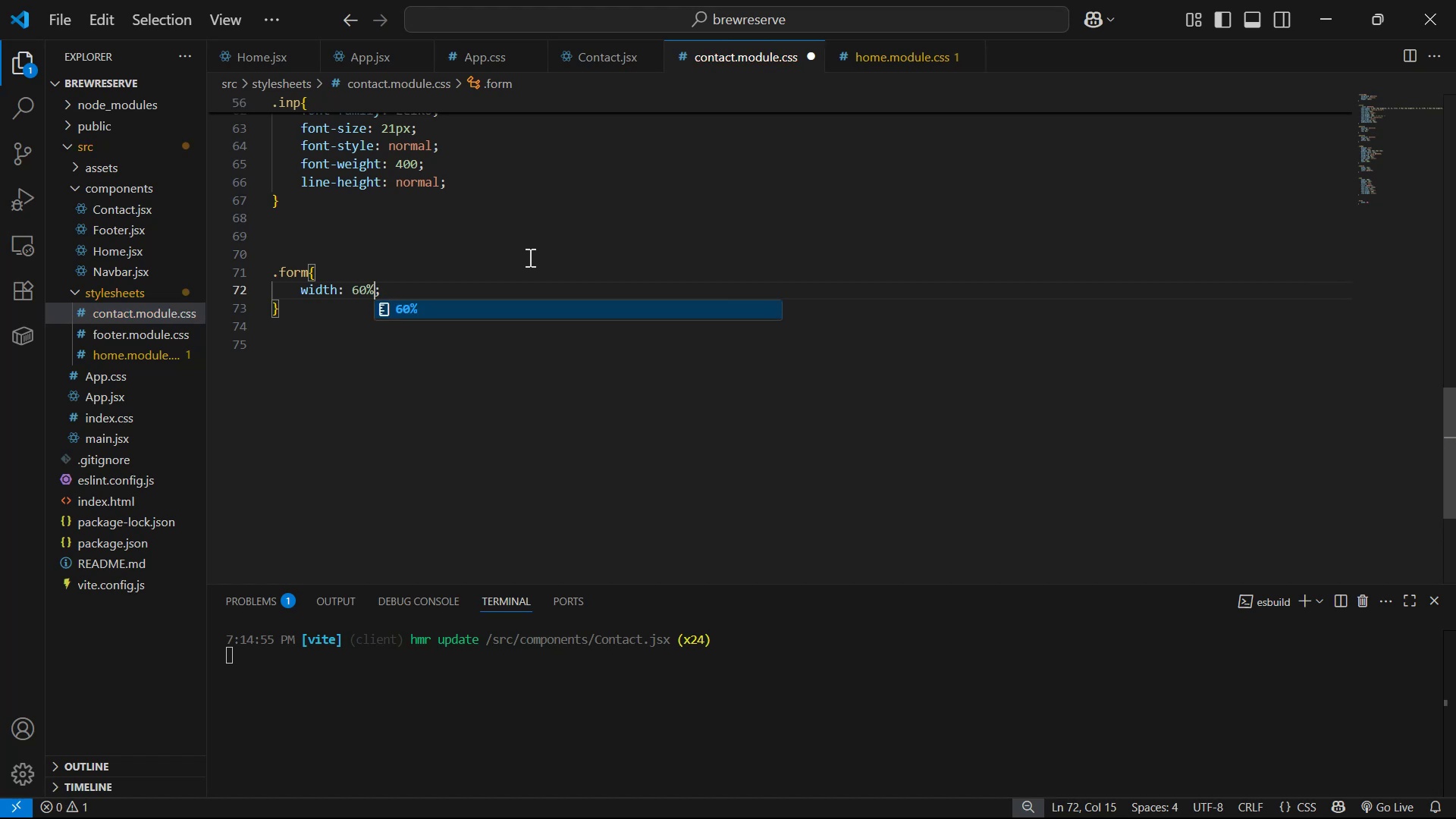 
key(ArrowRight)
 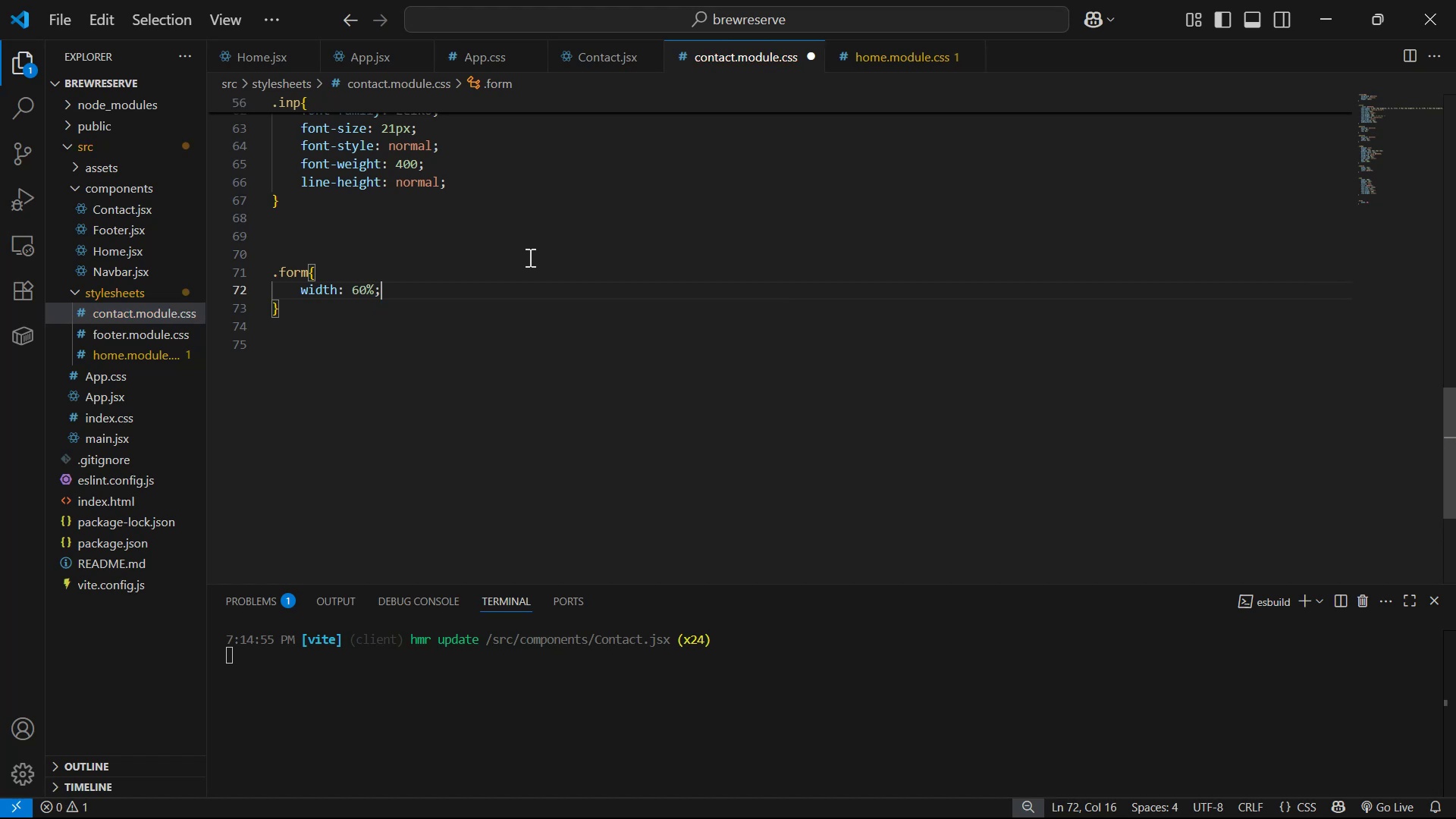 
key(Enter)
 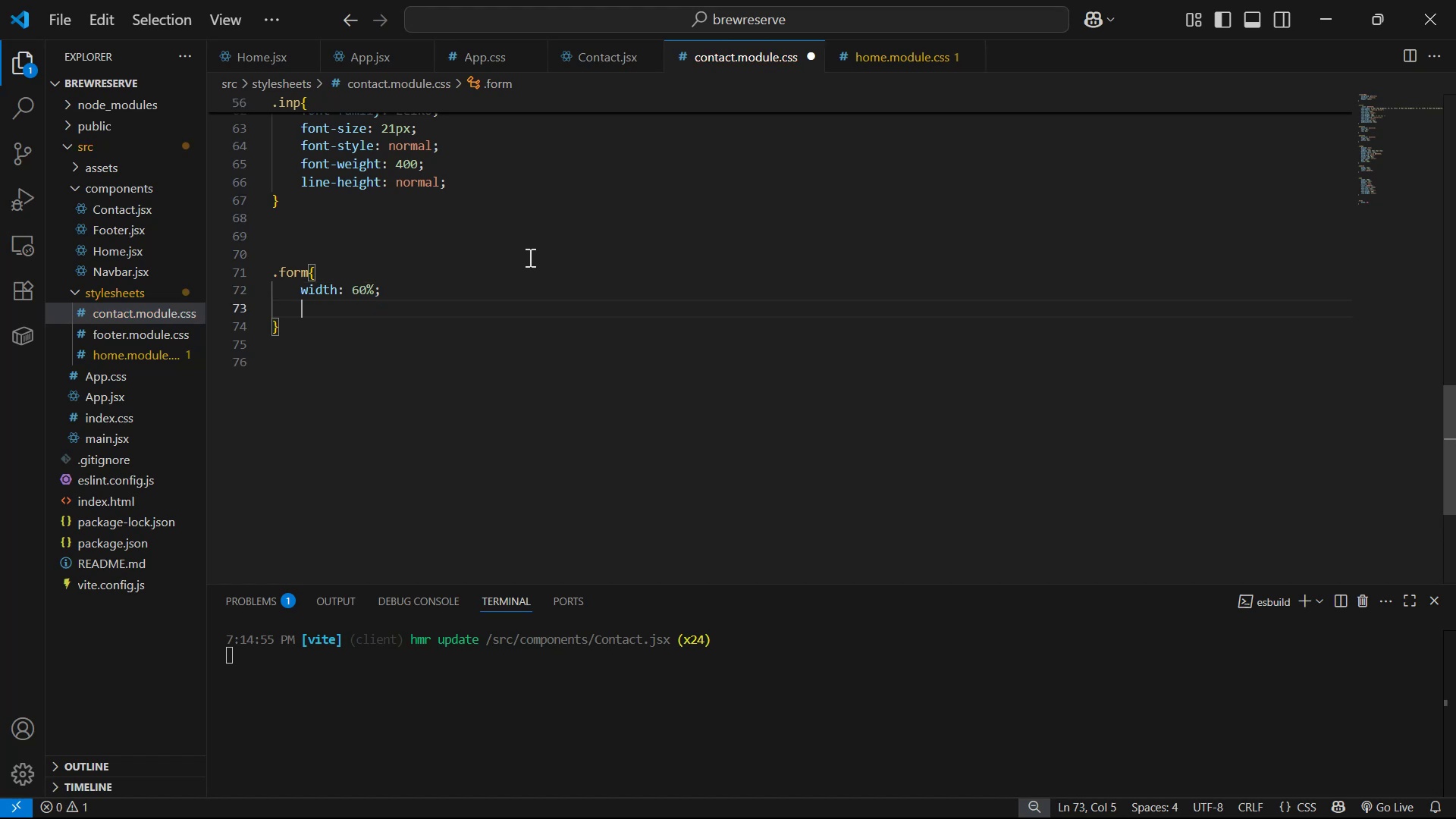 
type(ma)
 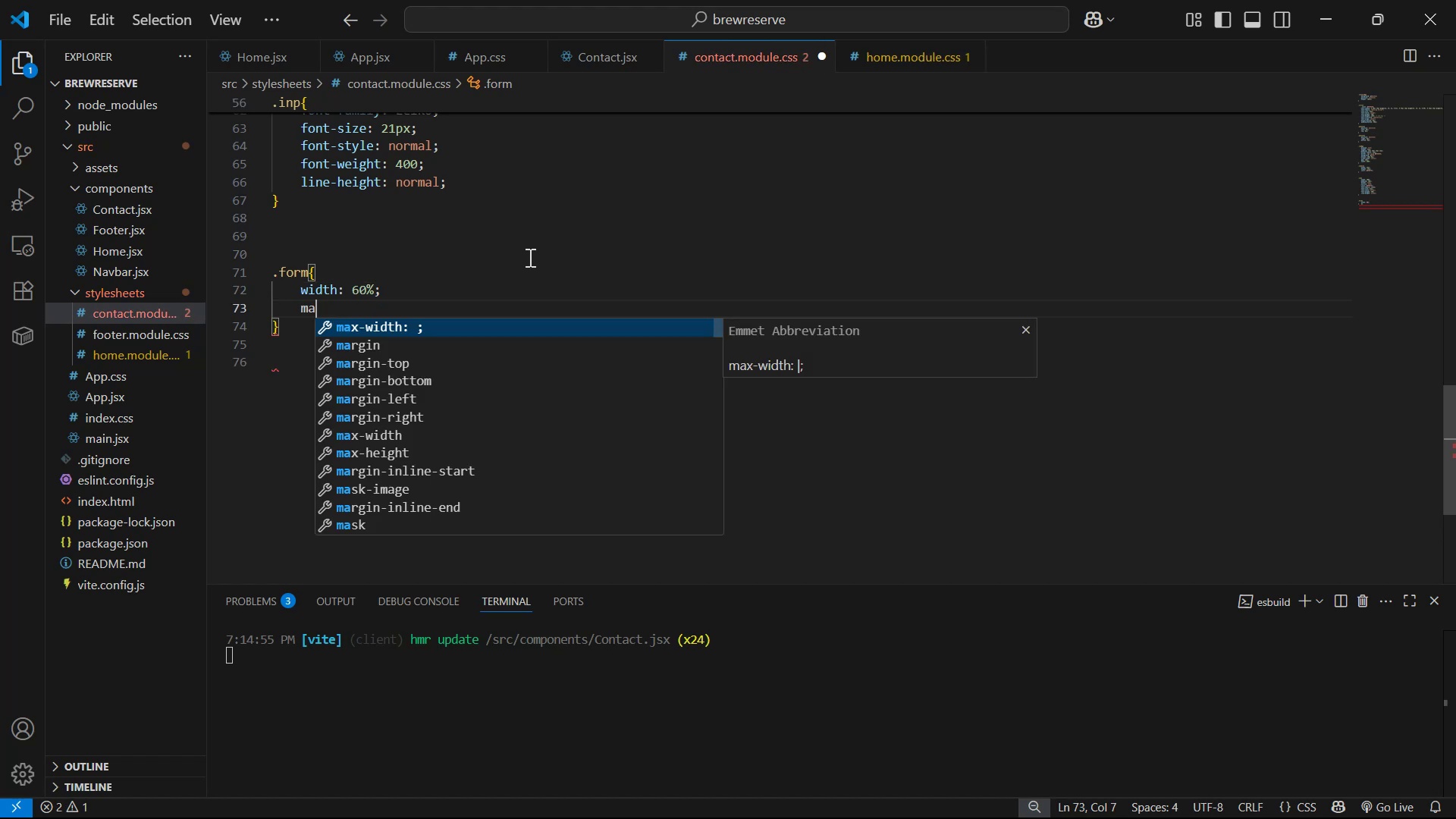 
key(ArrowDown)
 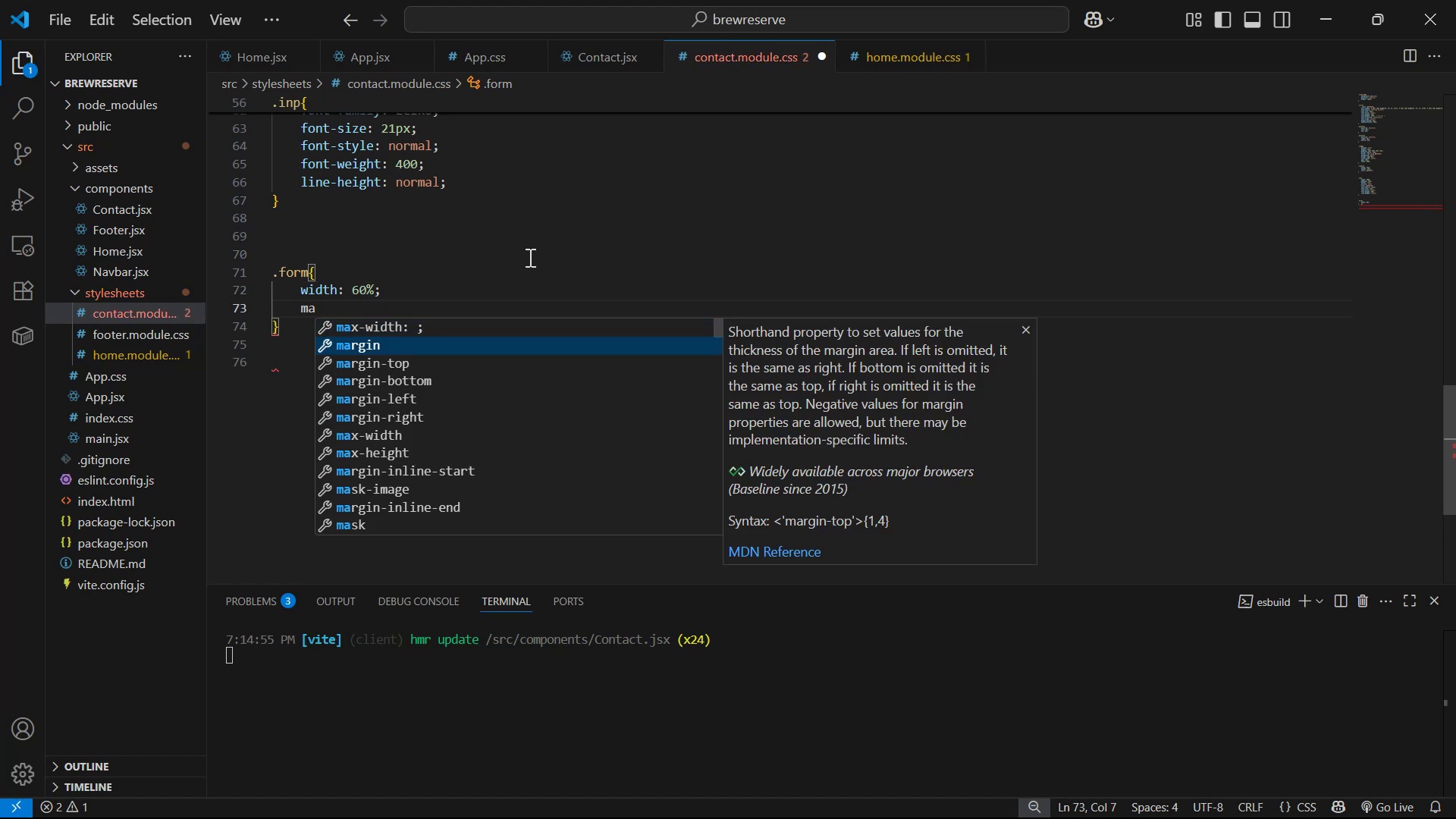 
key(Enter)
 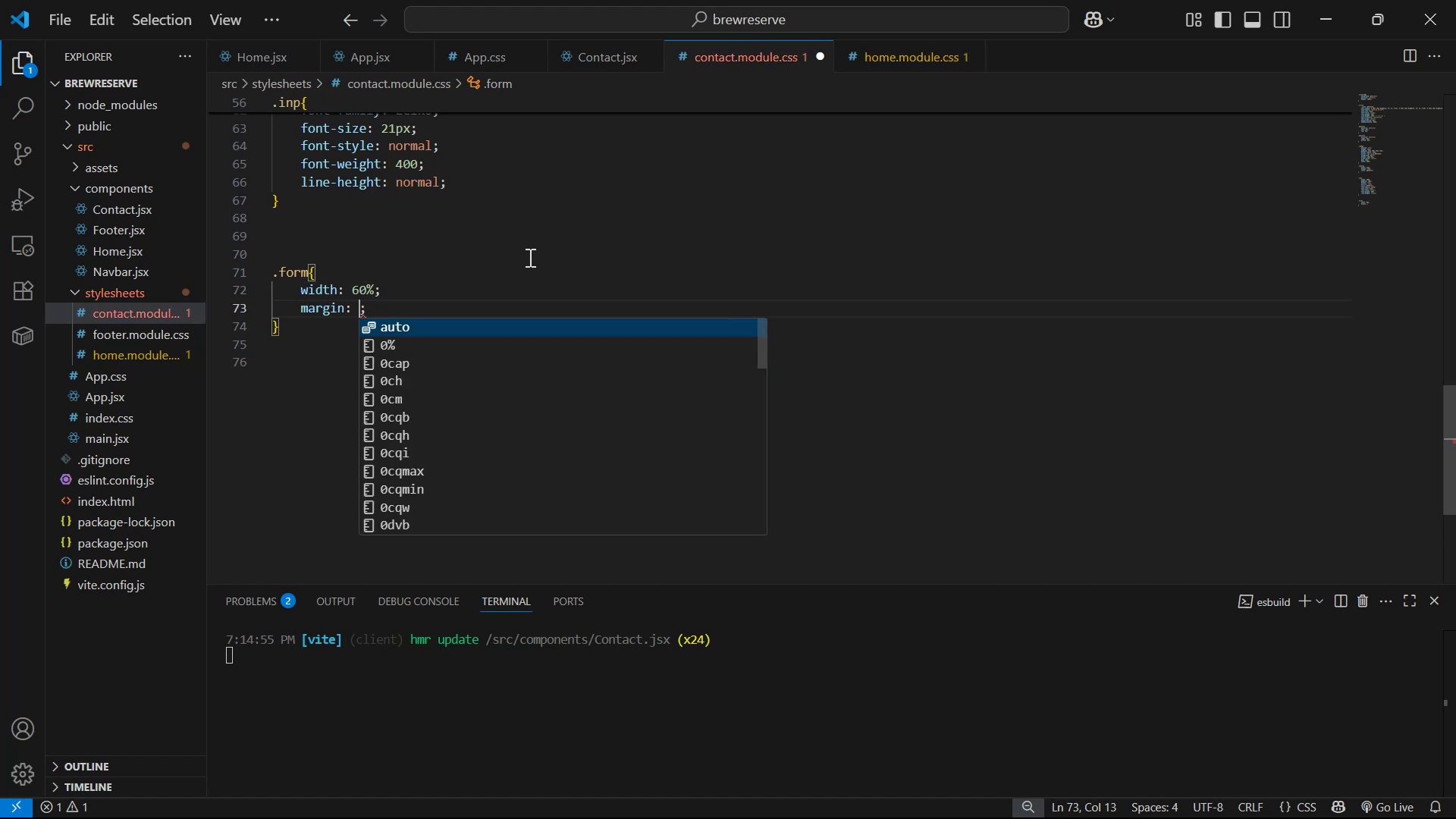 
type(0px aut)
 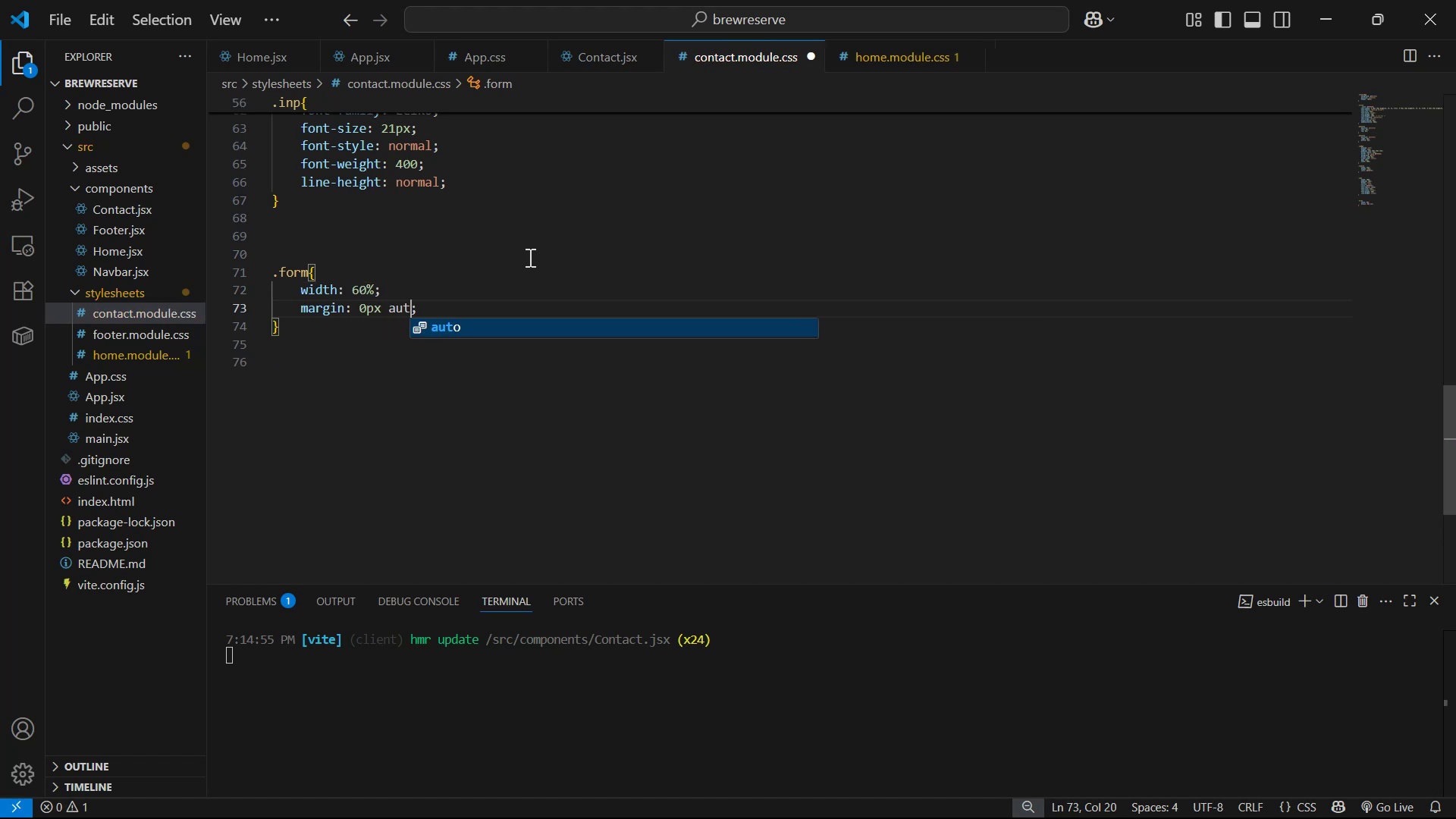 
key(Enter)
 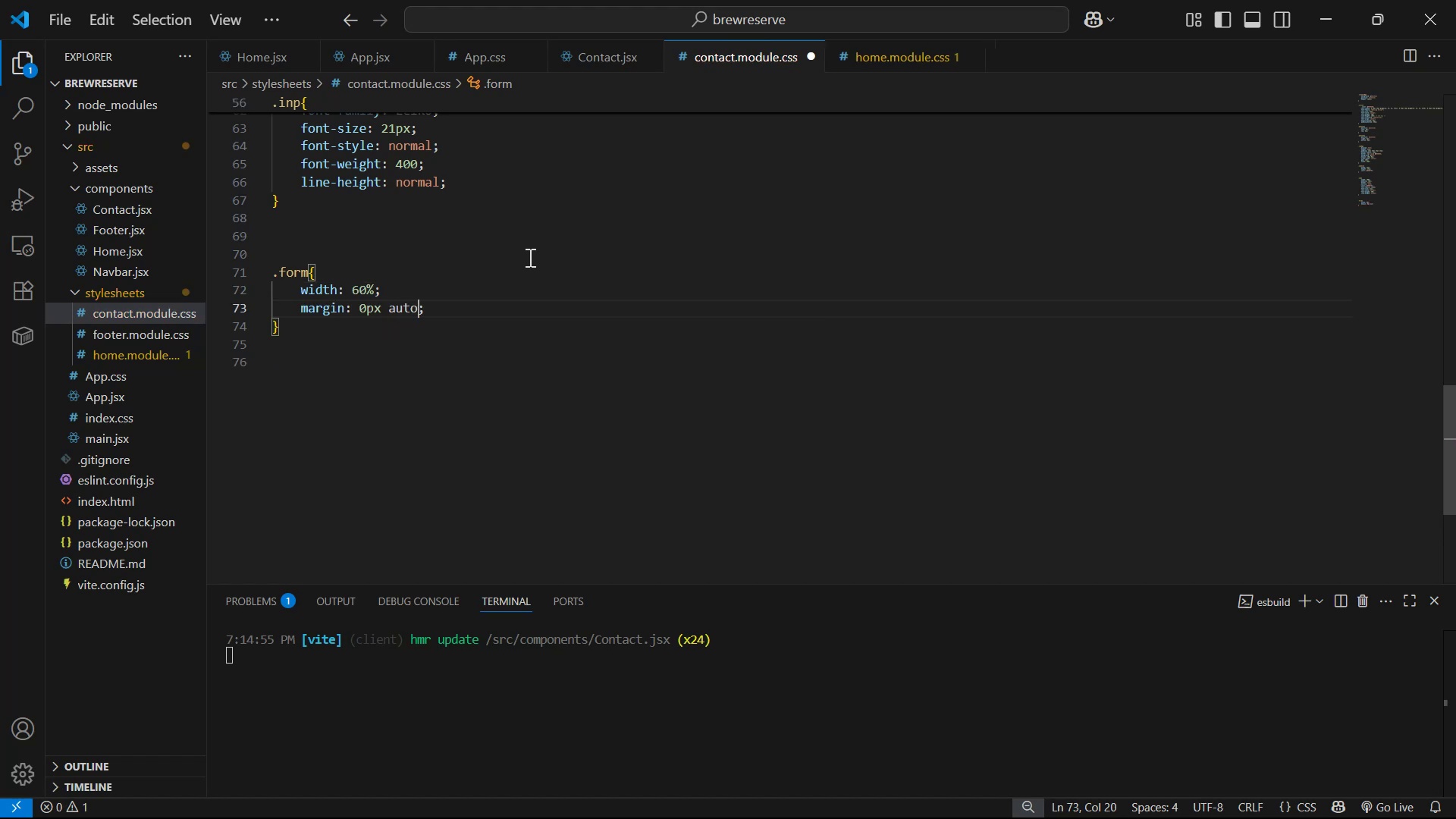 
key(Control+S)
 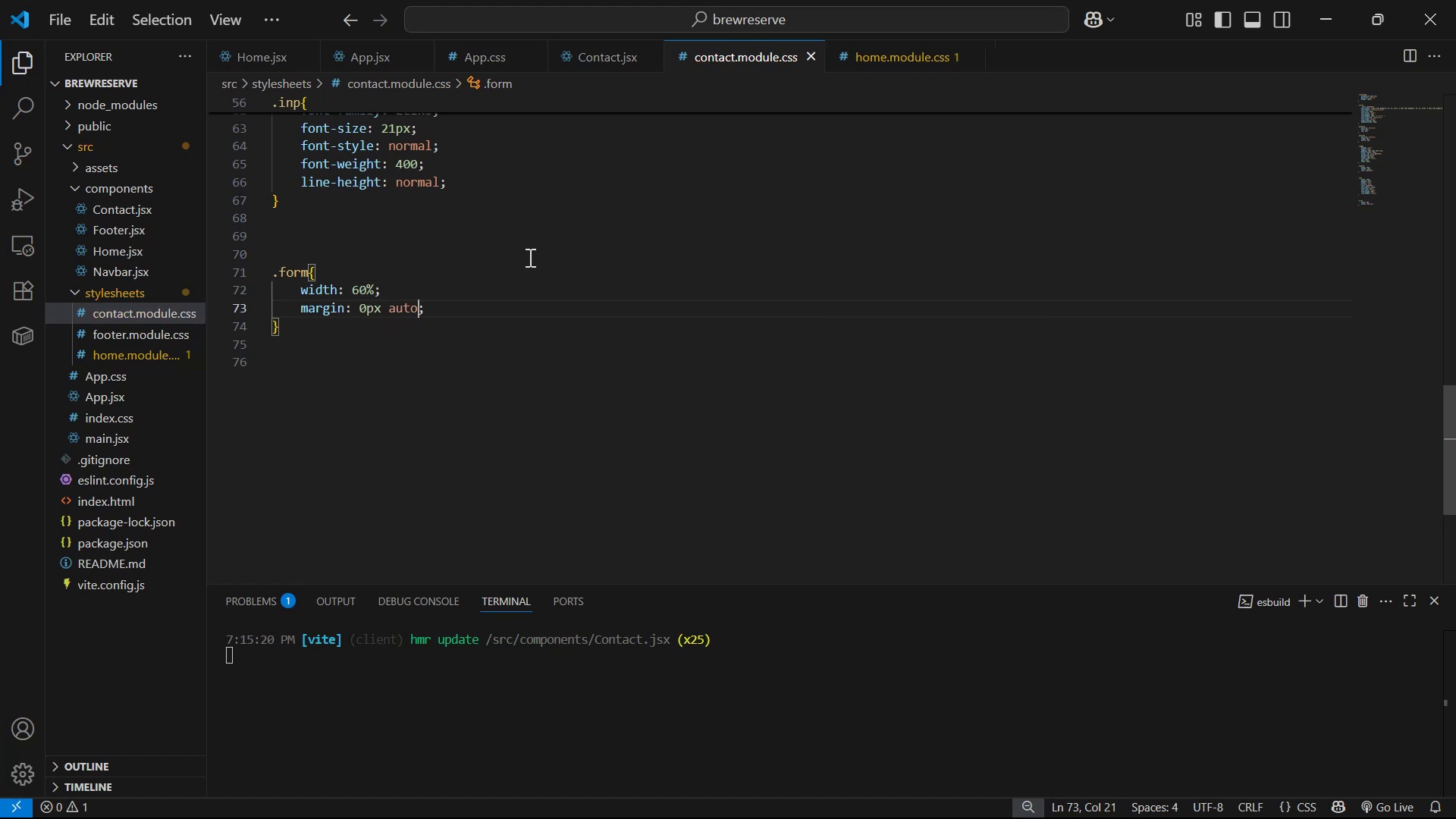 
key(Alt+AltLeft)
 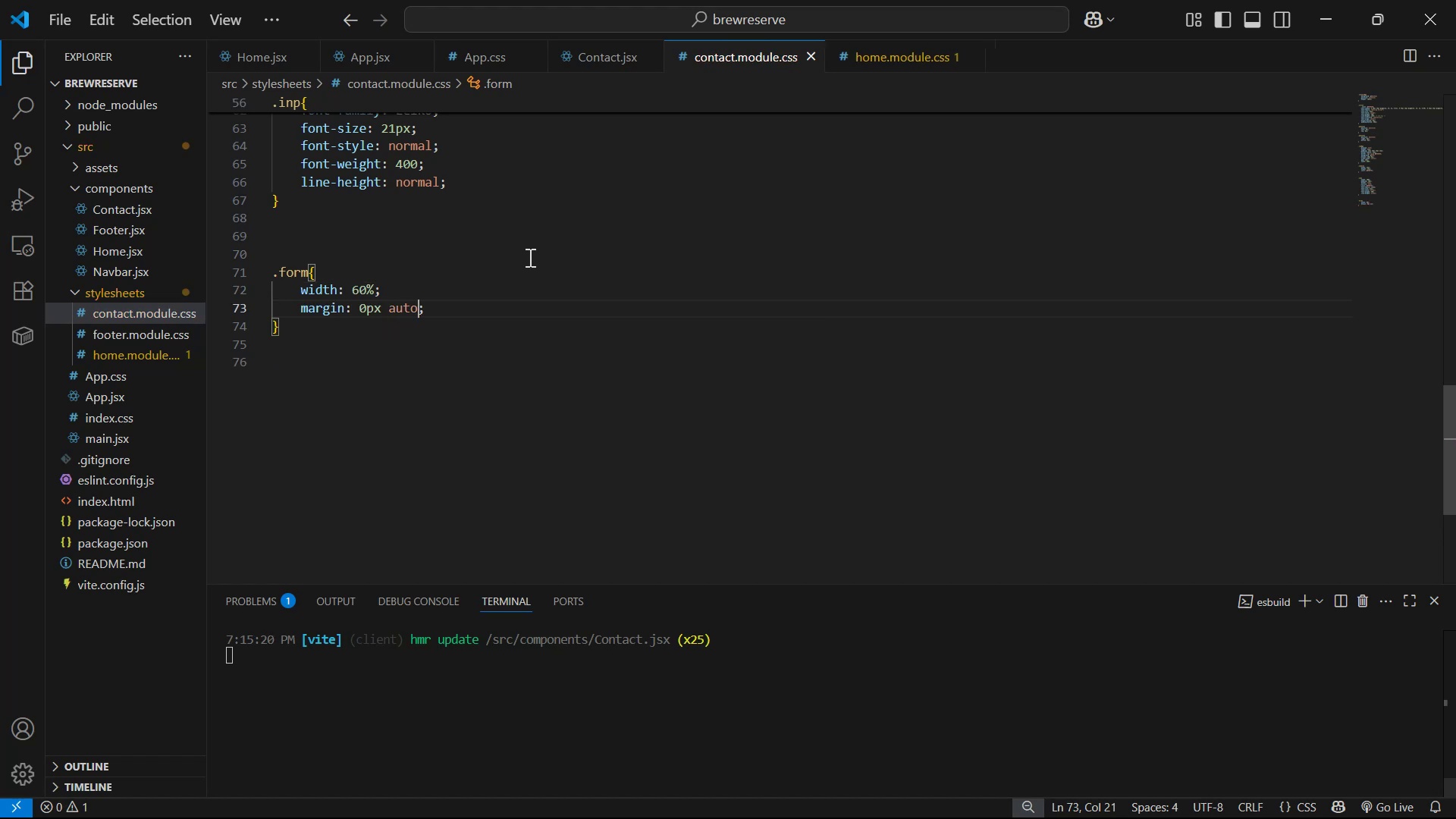 
key(Alt+Tab)
 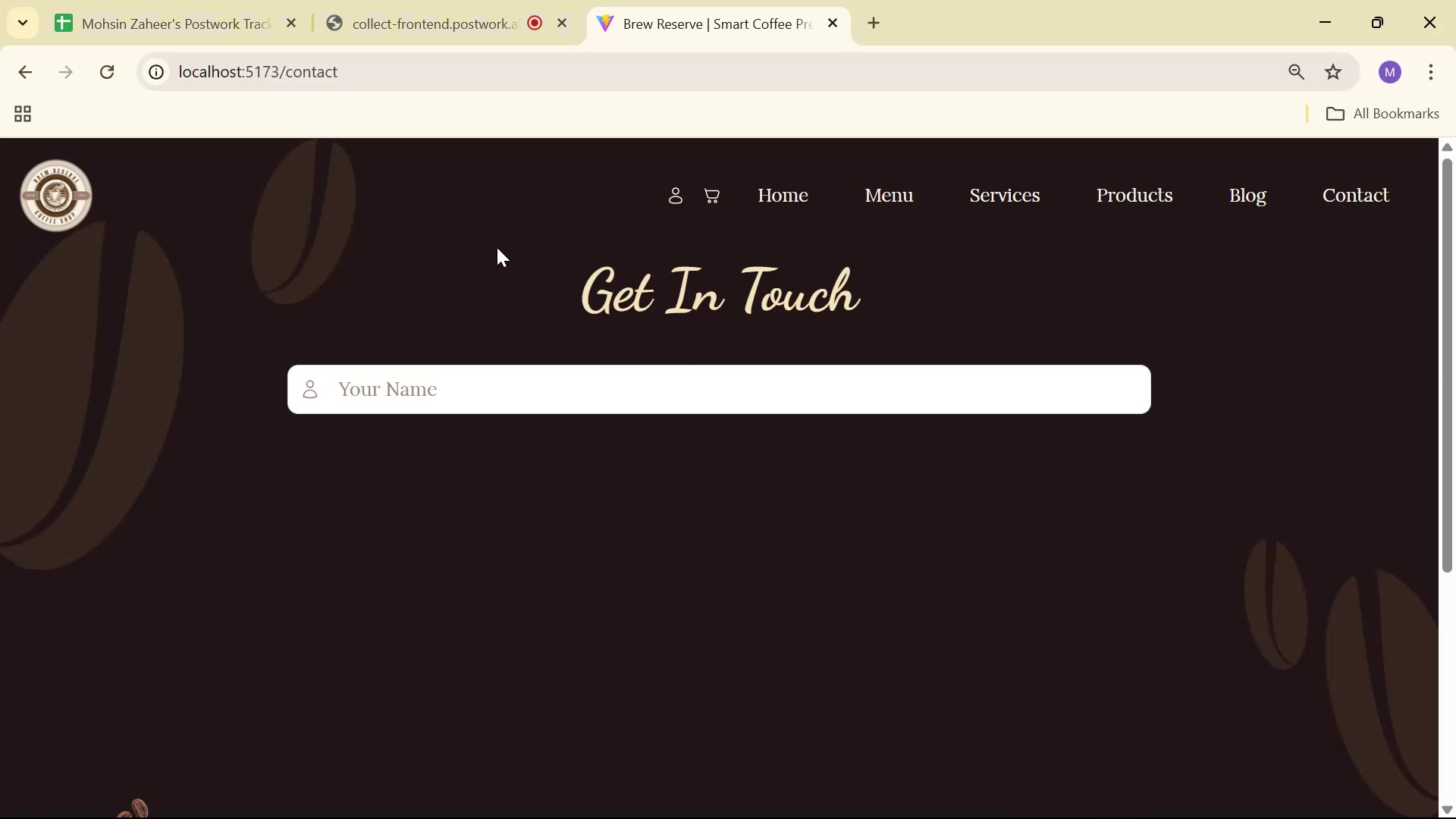 
scroll: coordinate [504, 266], scroll_direction: down, amount: 1.0
 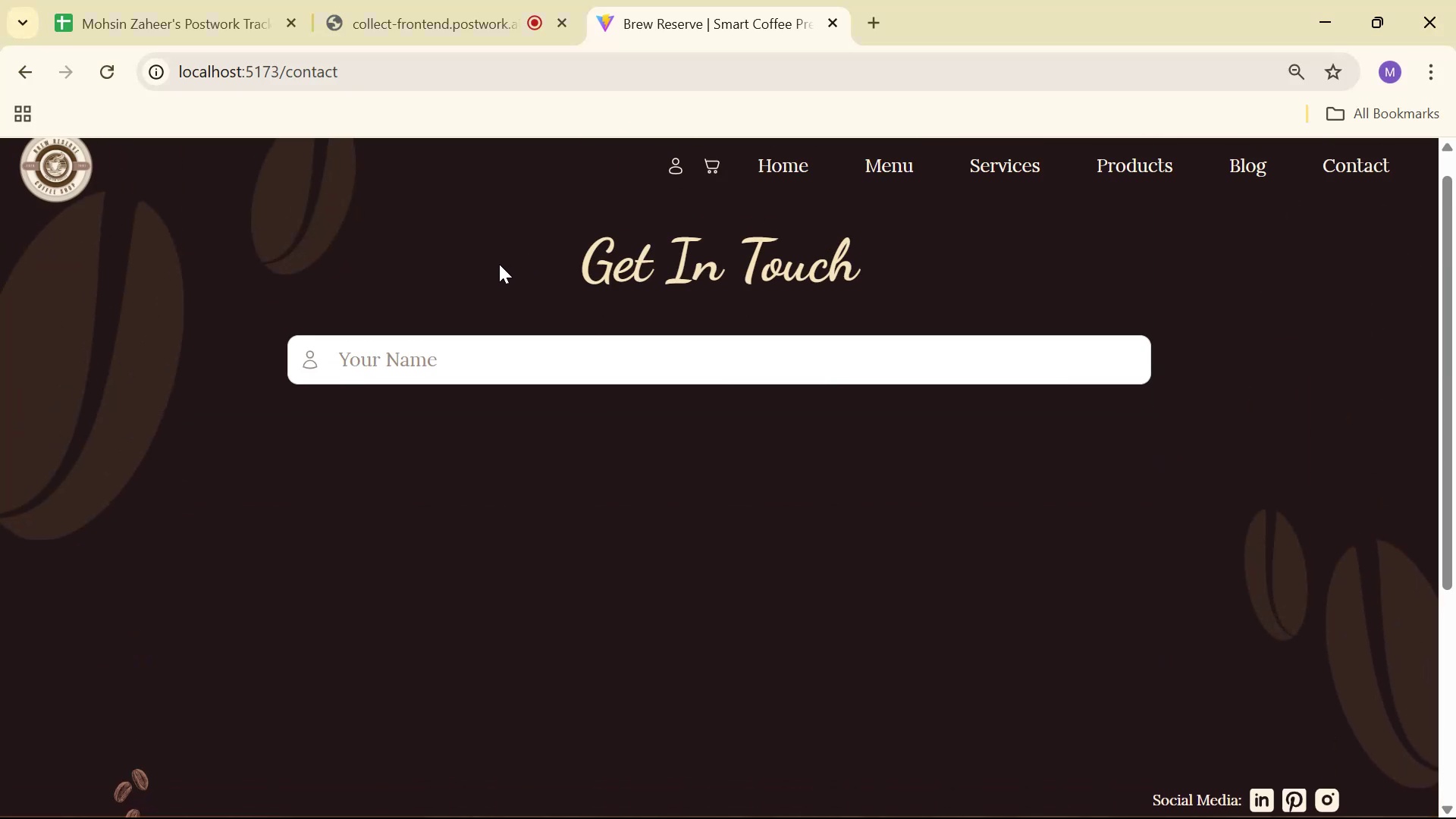 
scroll: coordinate [497, 261], scroll_direction: up, amount: 2.0
 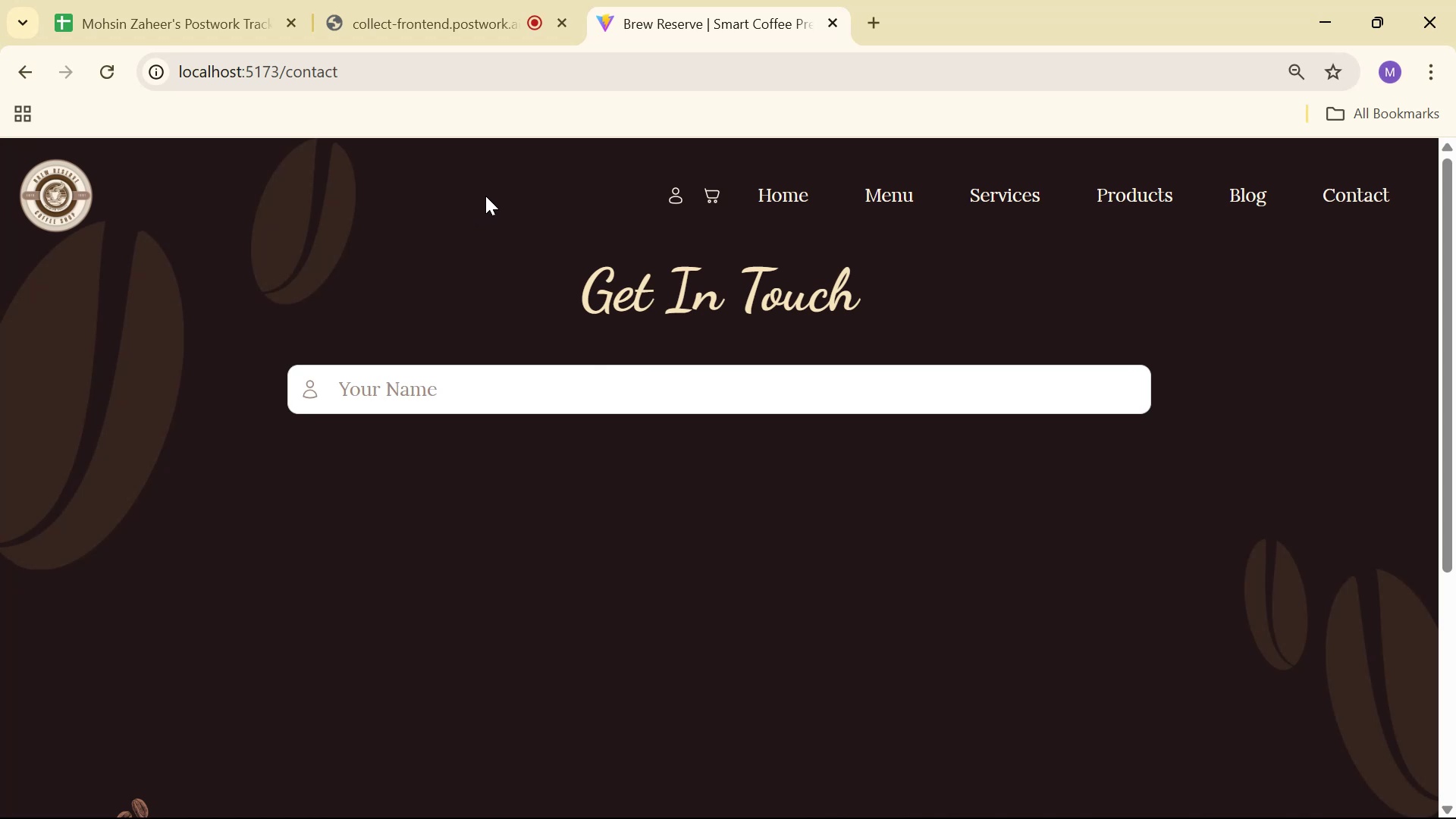 
wait(5.48)
 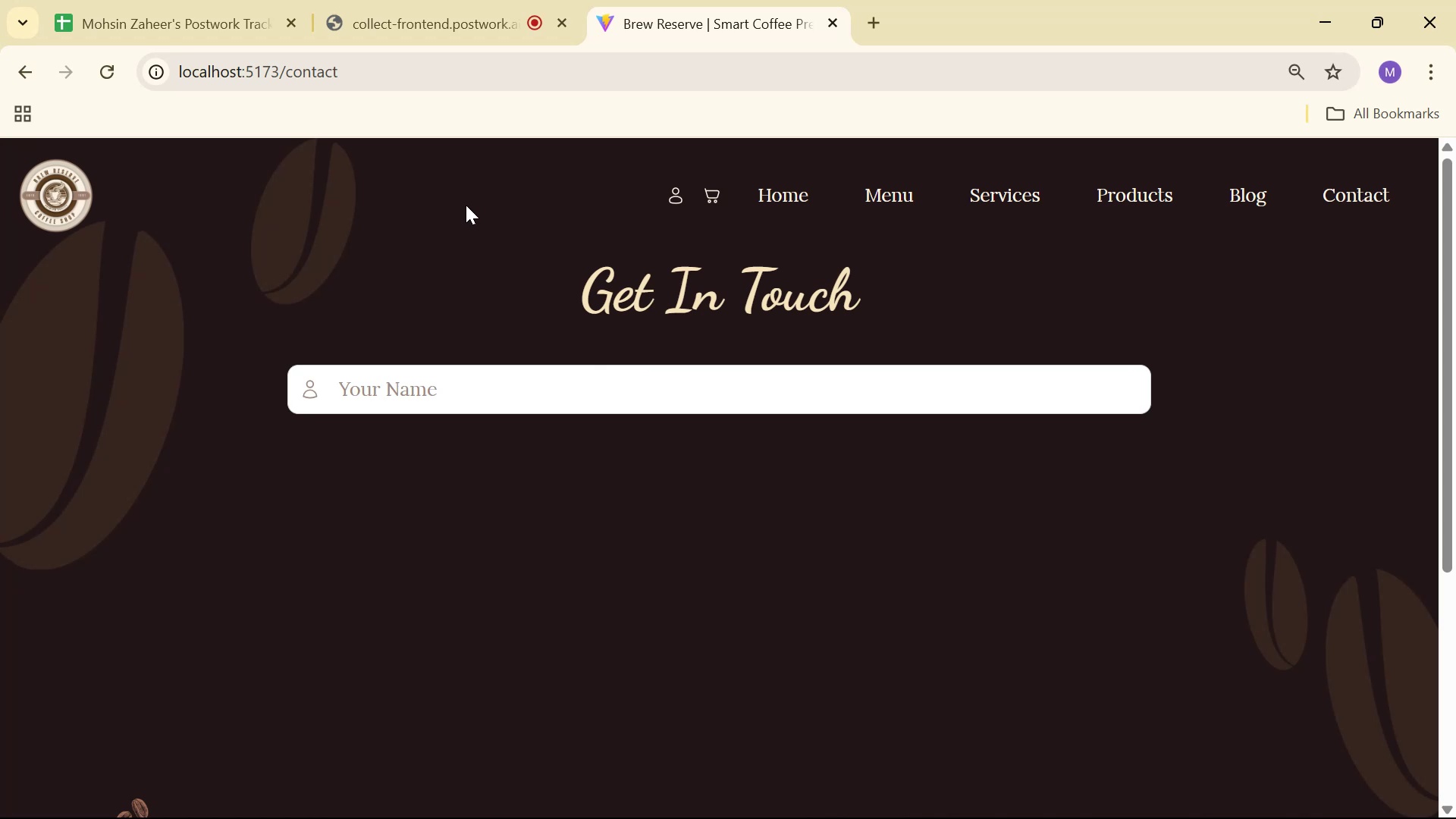 
key(Alt+AltLeft)
 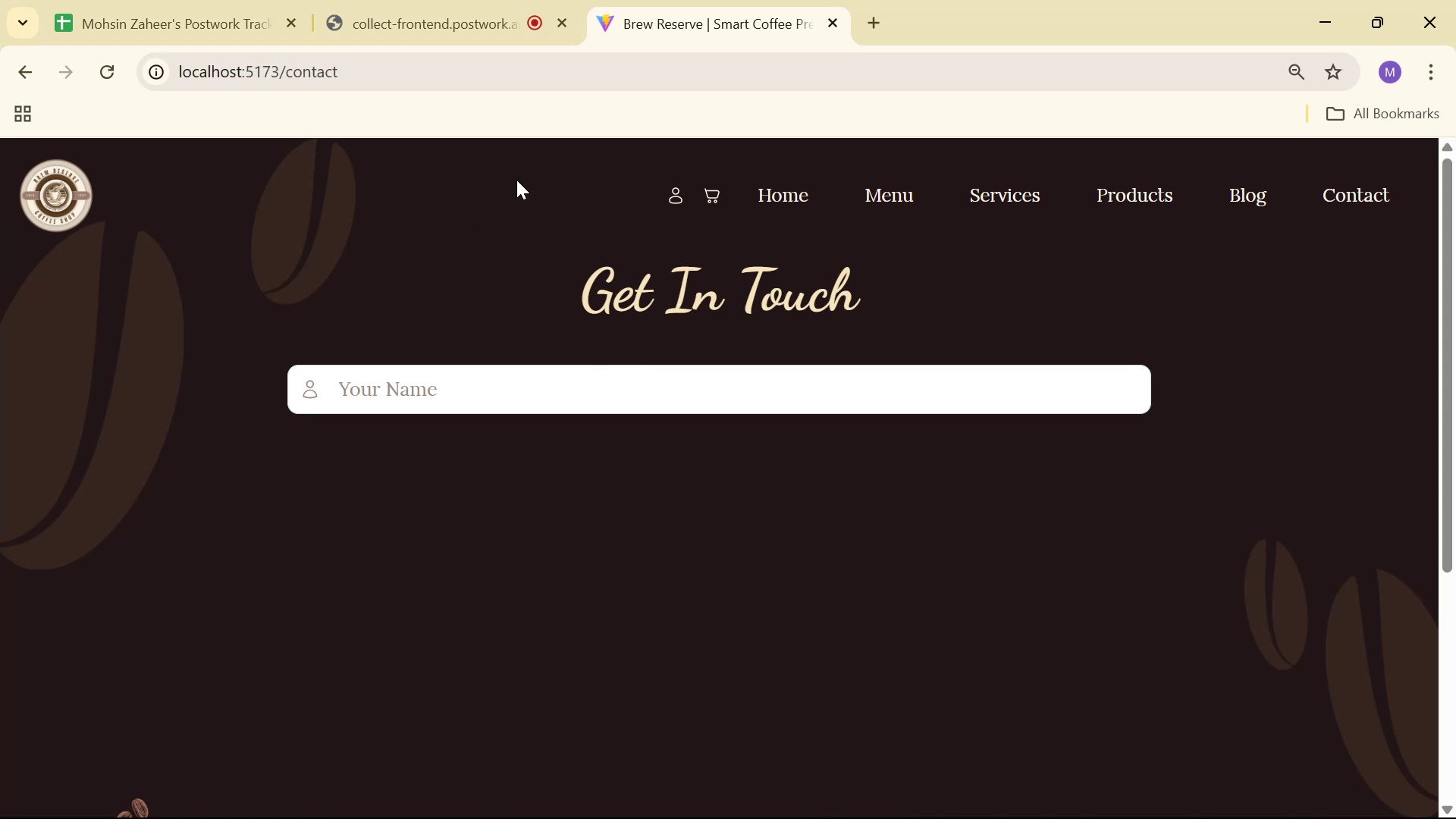 
key(Alt+Tab)
 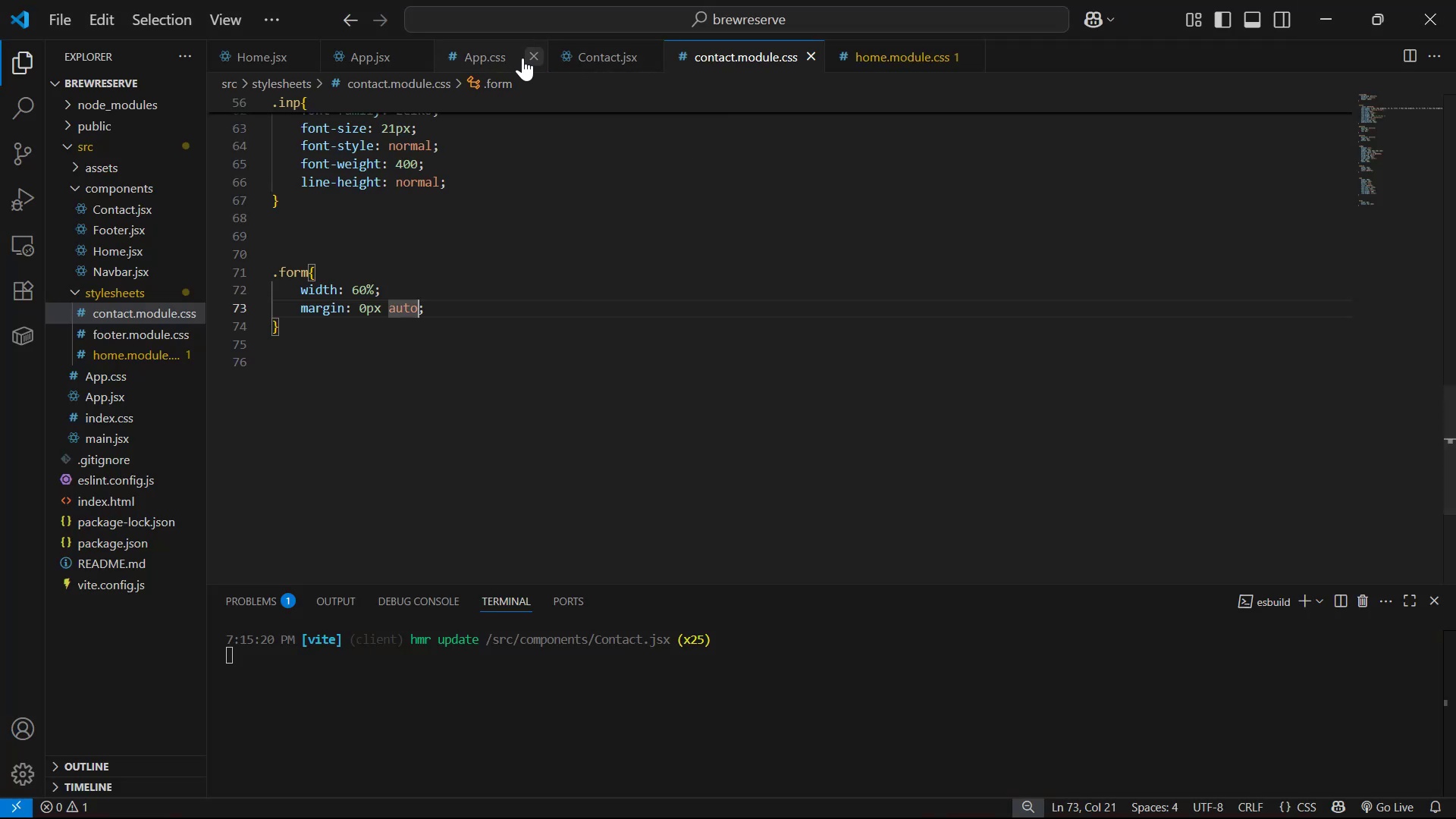 
left_click([580, 60])
 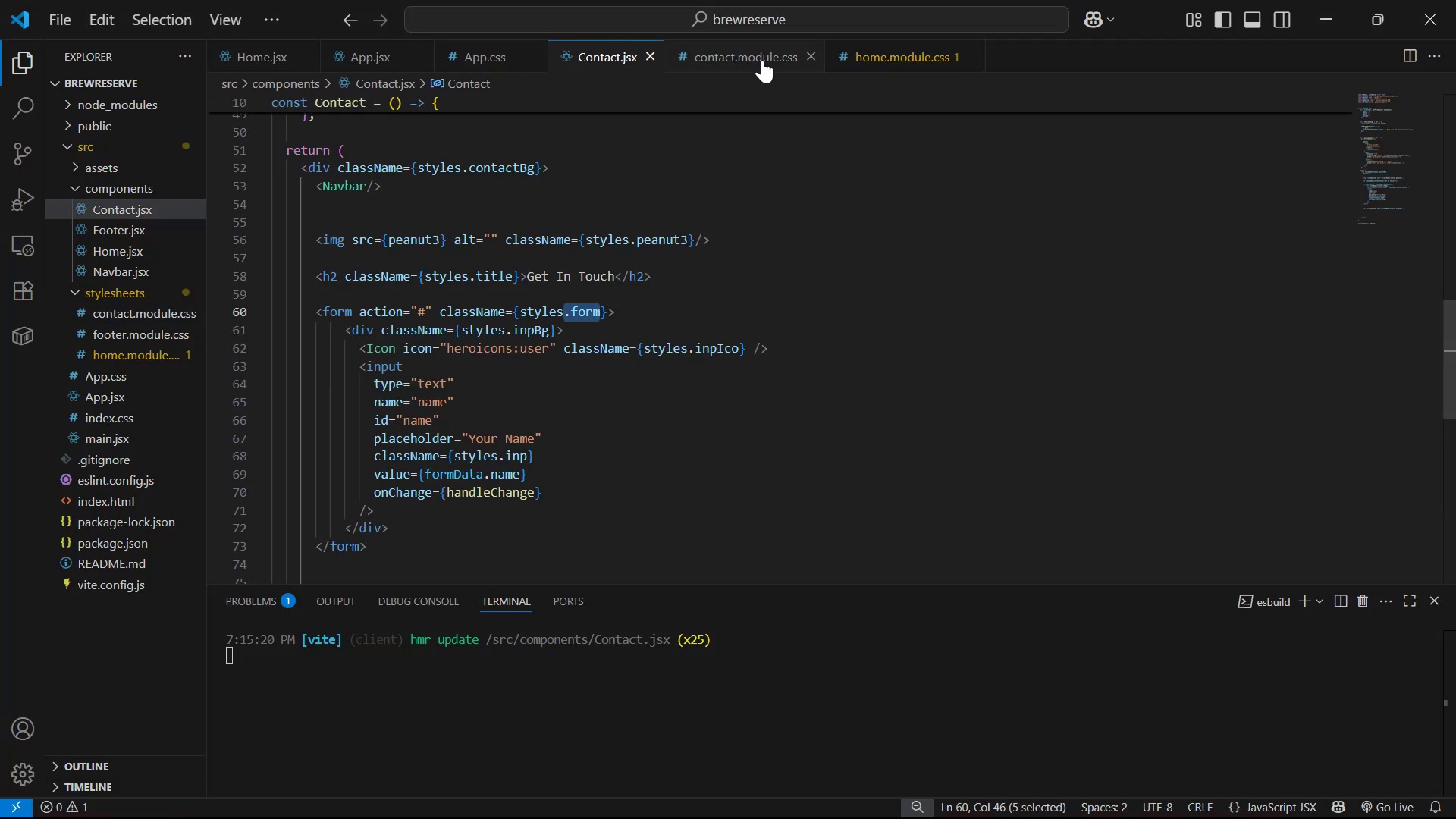 
scroll: coordinate [697, 223], scroll_direction: up, amount: 3.0
 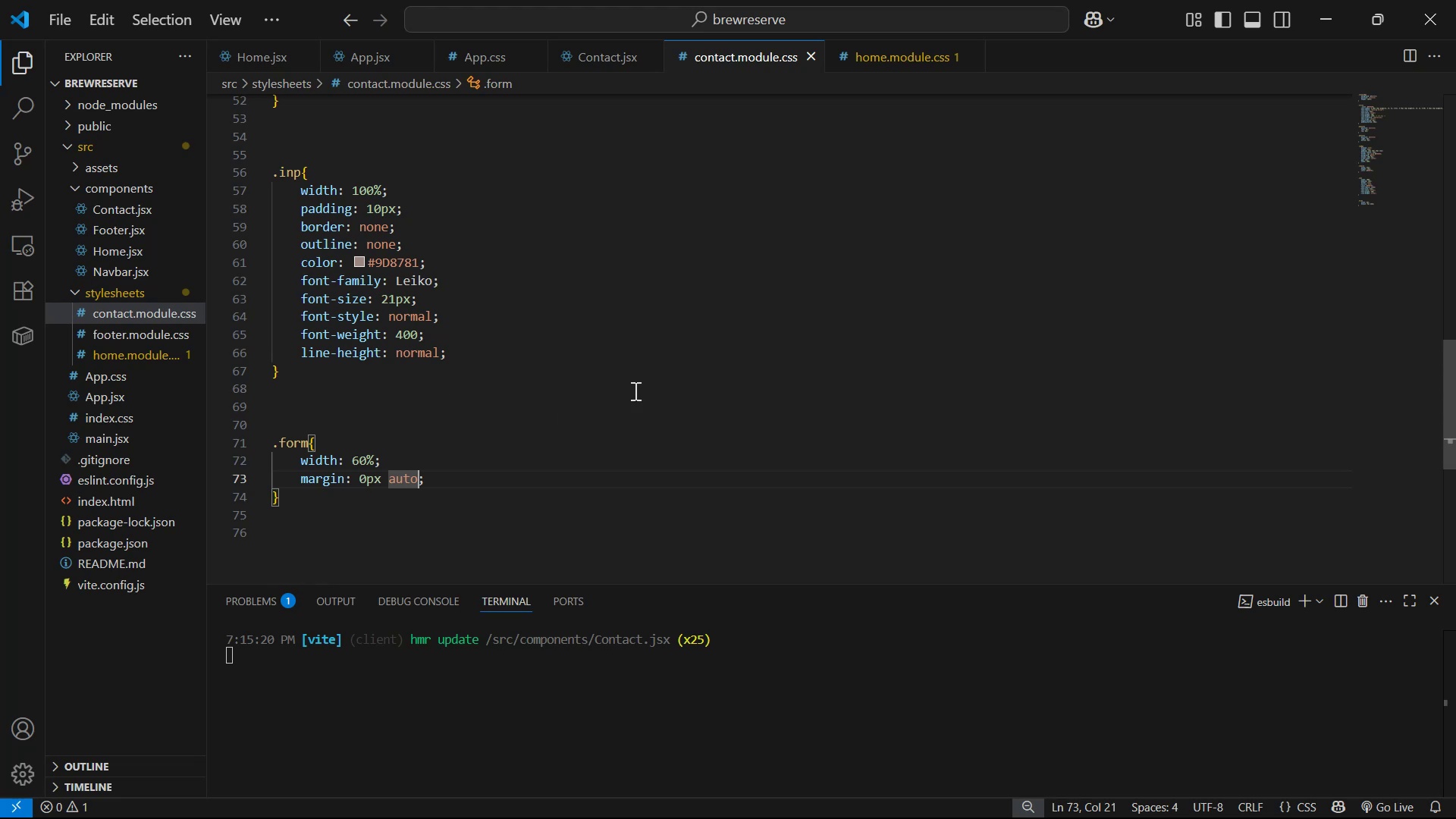 
left_click([594, 52])
 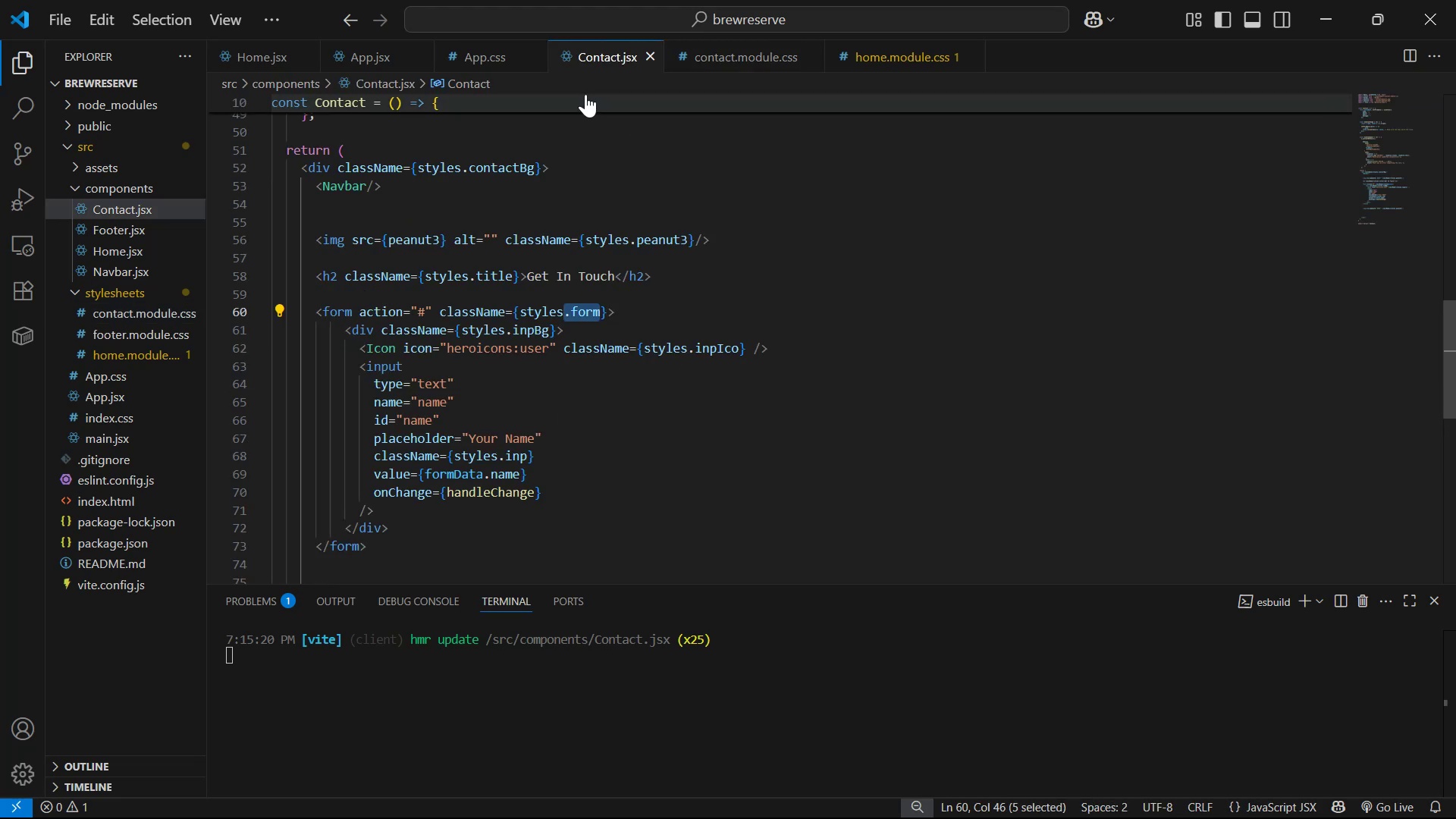 
scroll: coordinate [489, 437], scroll_direction: down, amount: 2.0
 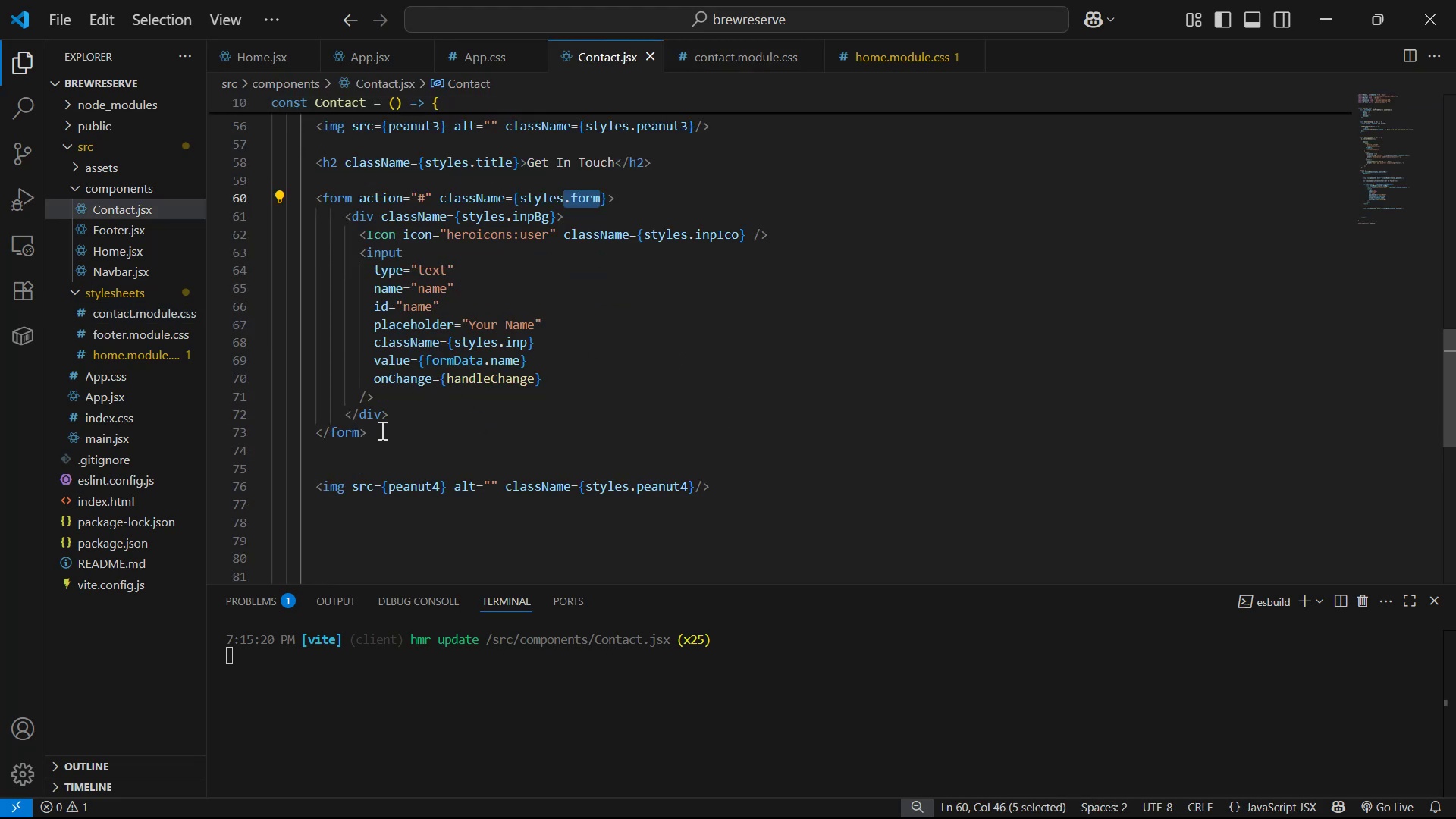 
left_click([366, 412])
 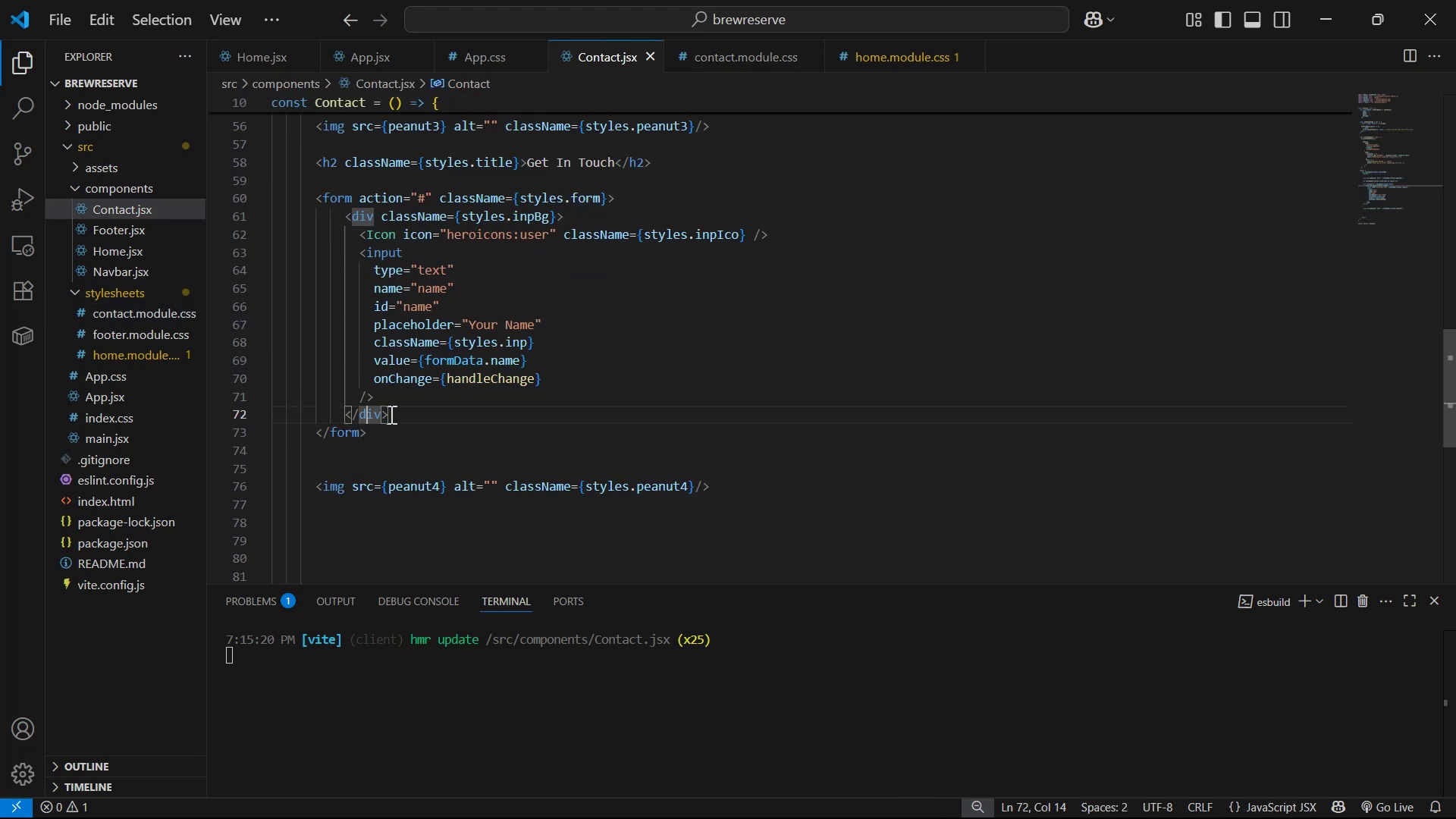 
left_click_drag(start_coordinate=[394, 413], to_coordinate=[341, 222])
 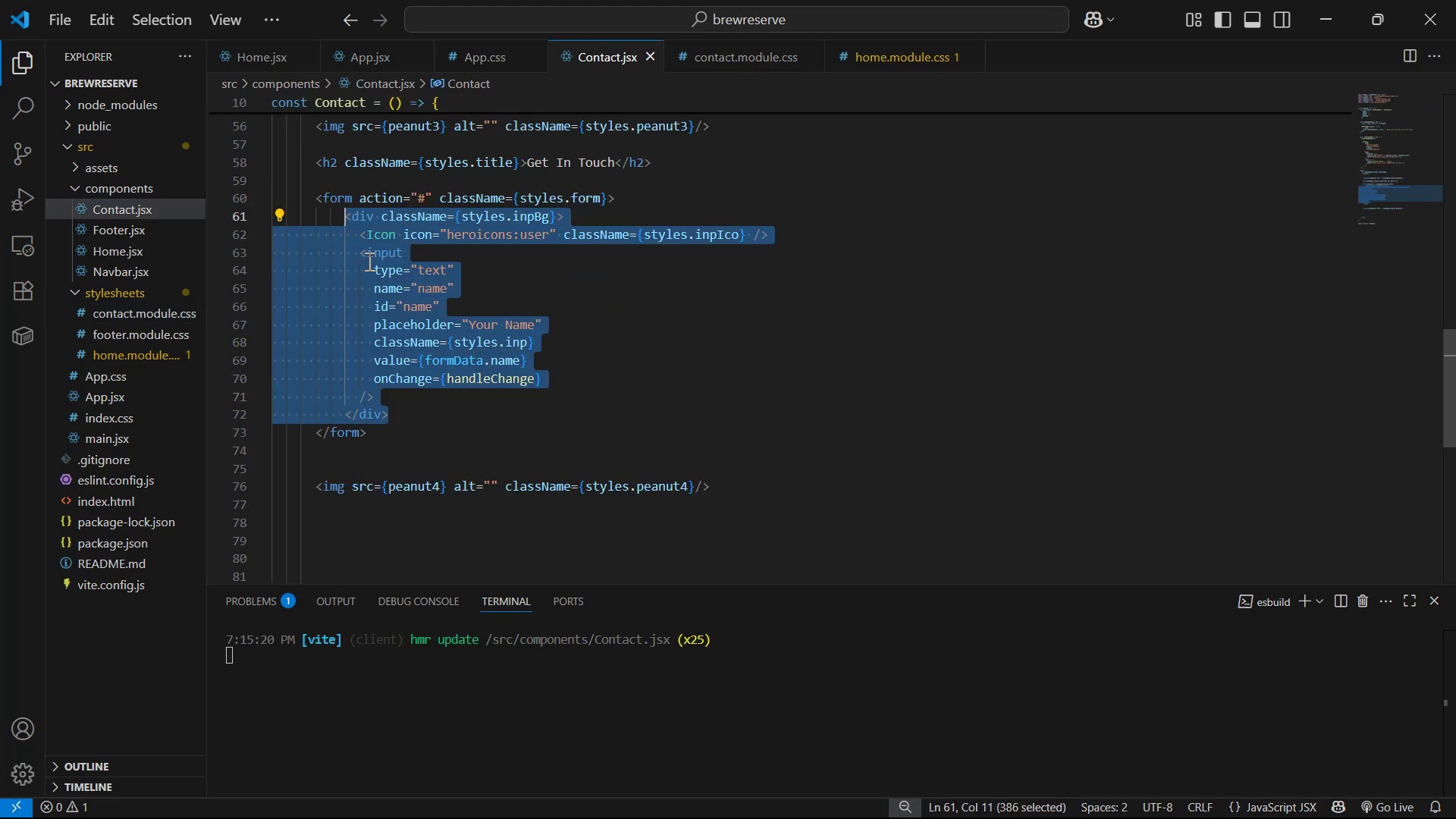 
key(Alt+Shift+ArrowDown)
 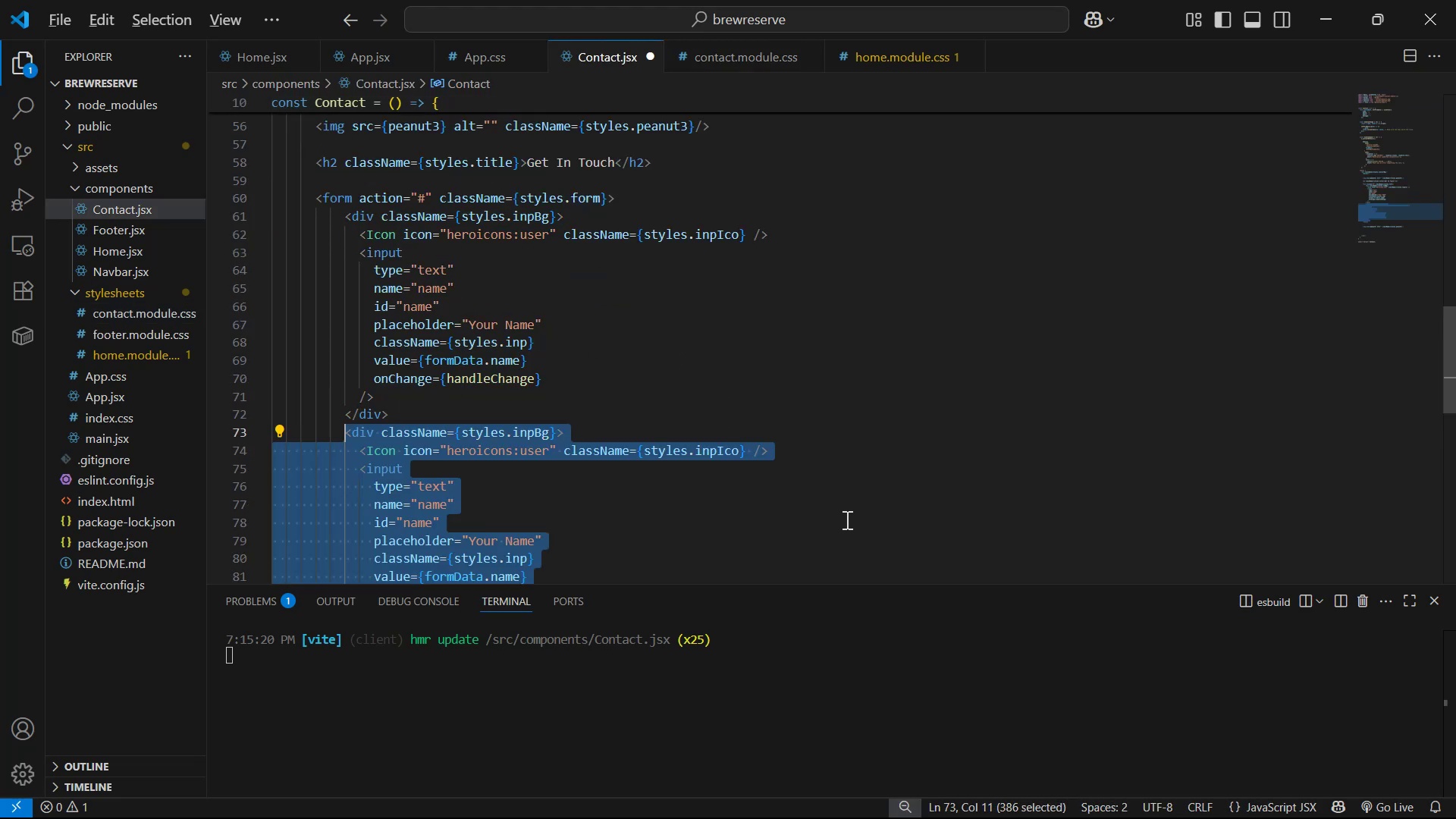 
key(Alt+Shift+ArrowDown)
 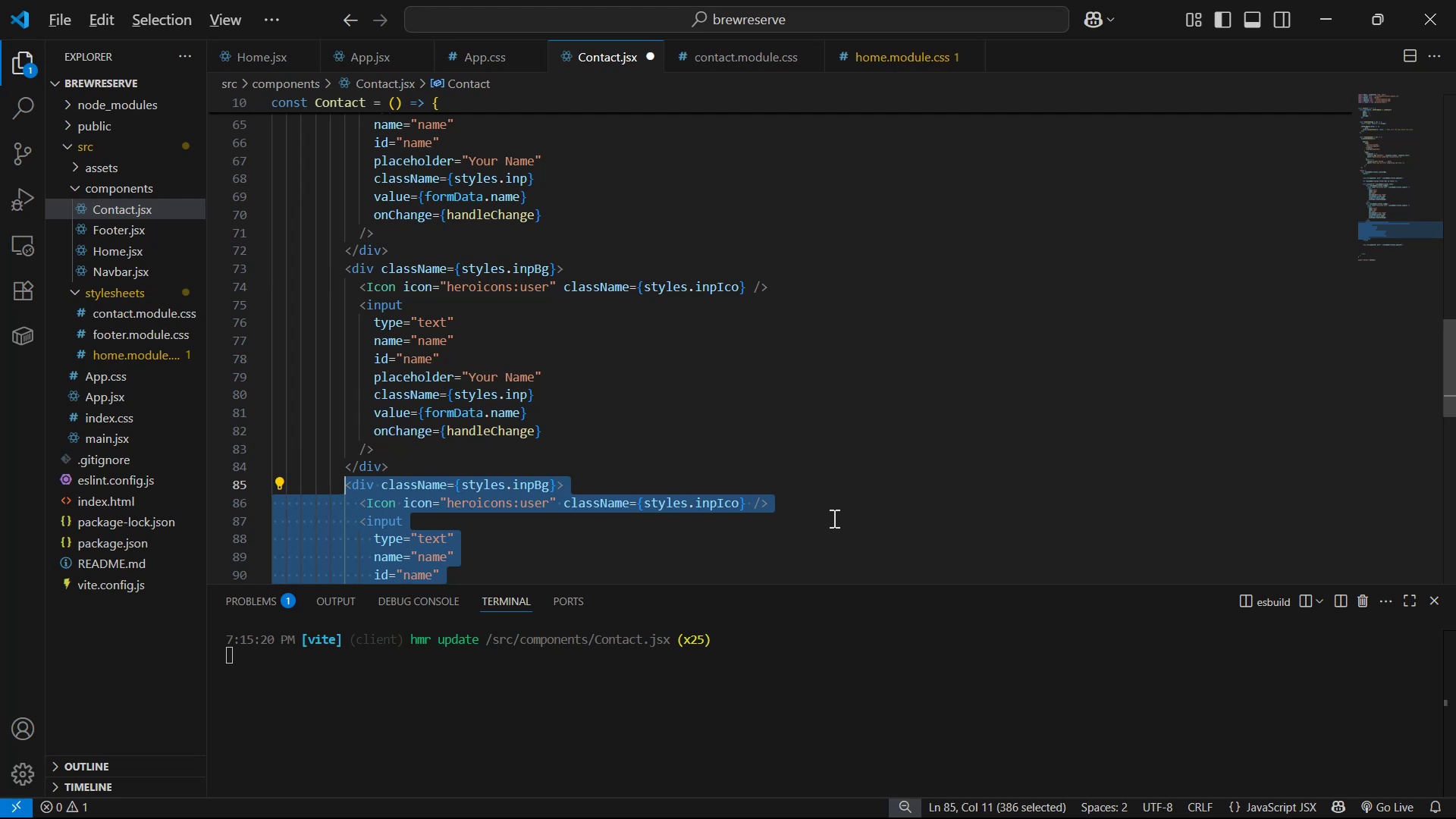 
key(Alt+Shift+ArrowDown)
 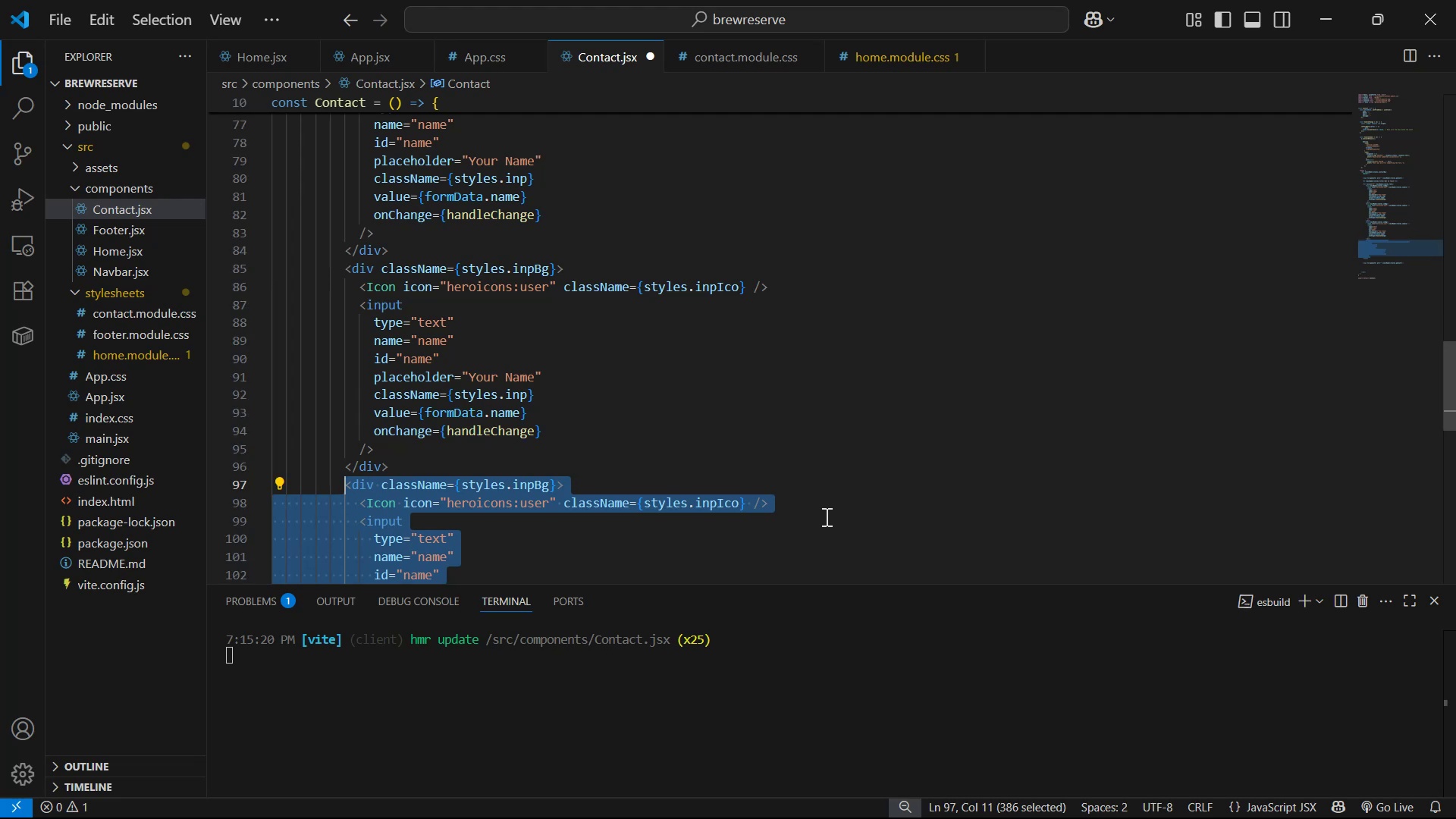 
scroll: coordinate [890, 450], scroll_direction: down, amount: 7.0
 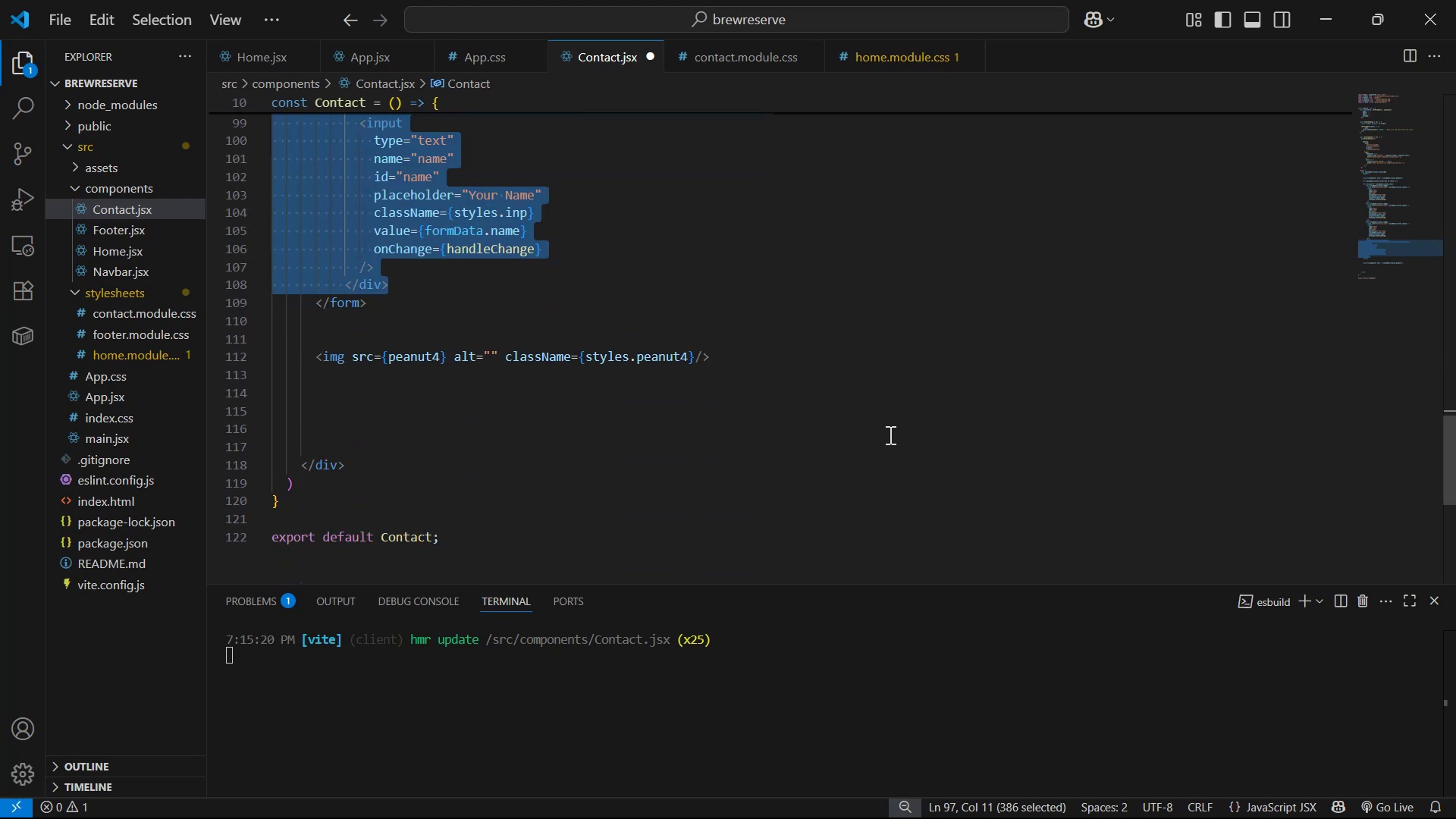 
scroll: coordinate [886, 415], scroll_direction: up, amount: 3.0
 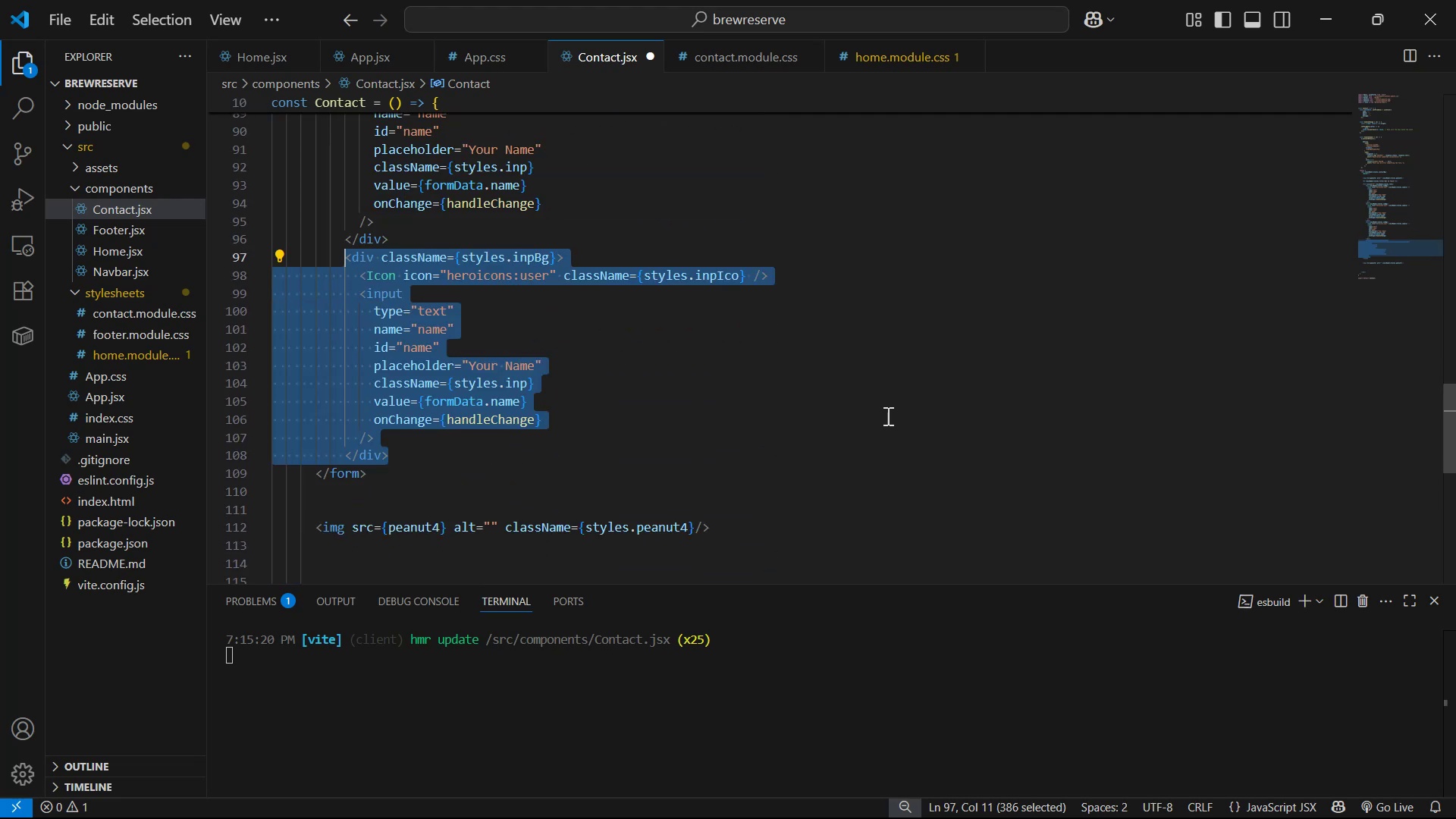 
left_click([896, 413])
 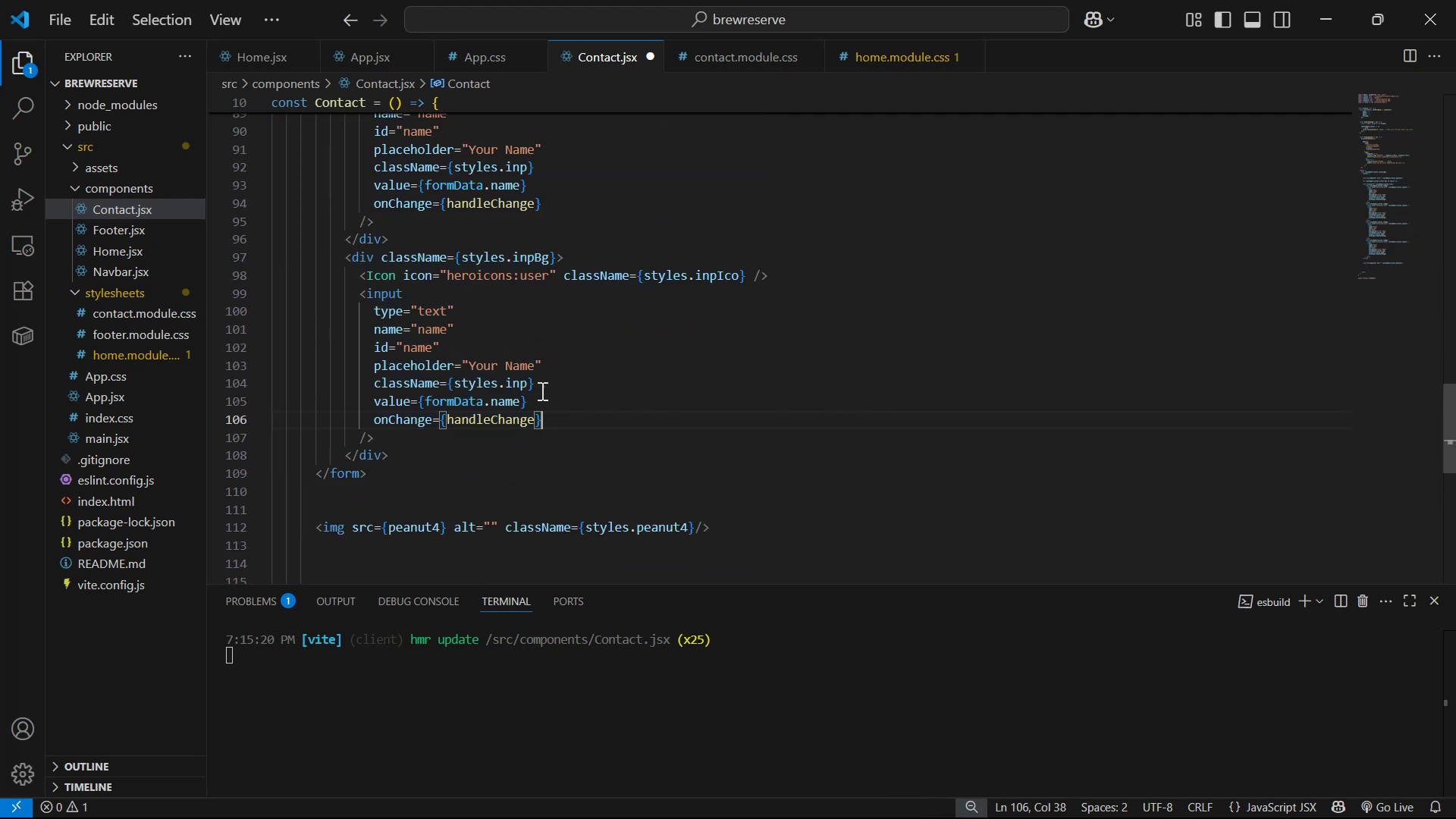 
scroll: coordinate [753, 362], scroll_direction: up, amount: 10.0
 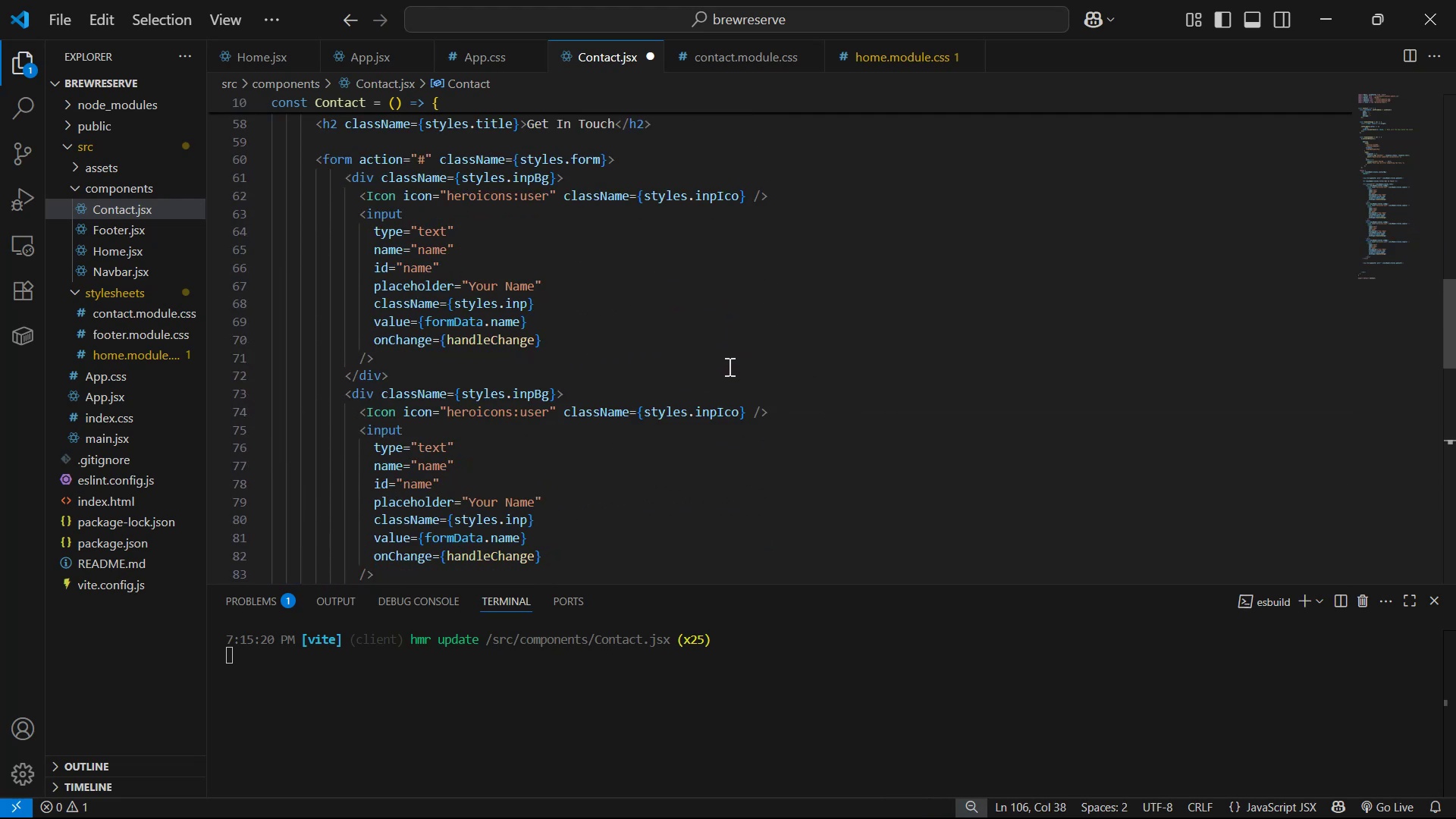 
scroll: coordinate [548, 424], scroll_direction: down, amount: 2.0
 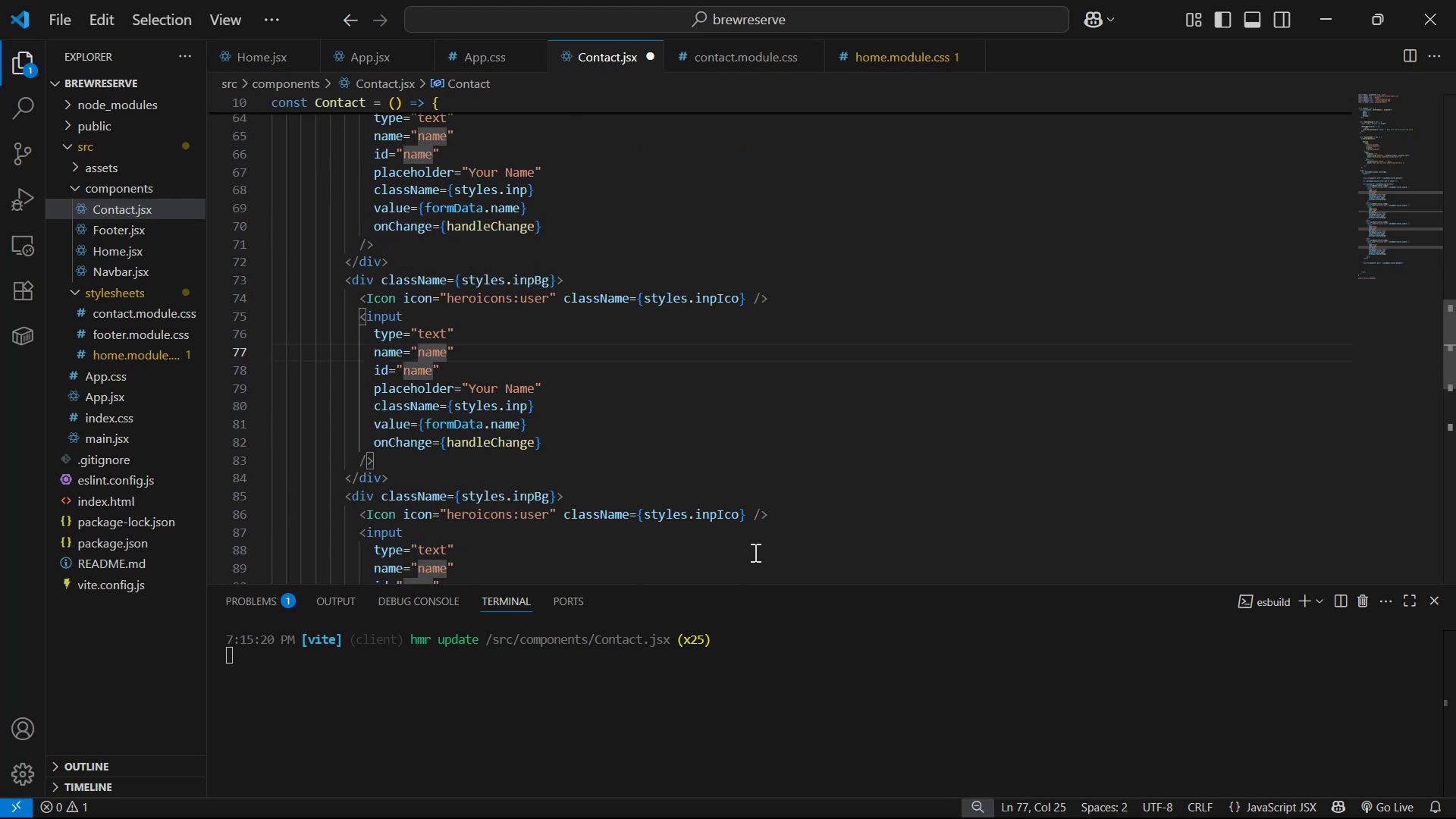 
key(Backspace)
key(Backspace)
key(Backspace)
key(Backspace)
type(Mail)
 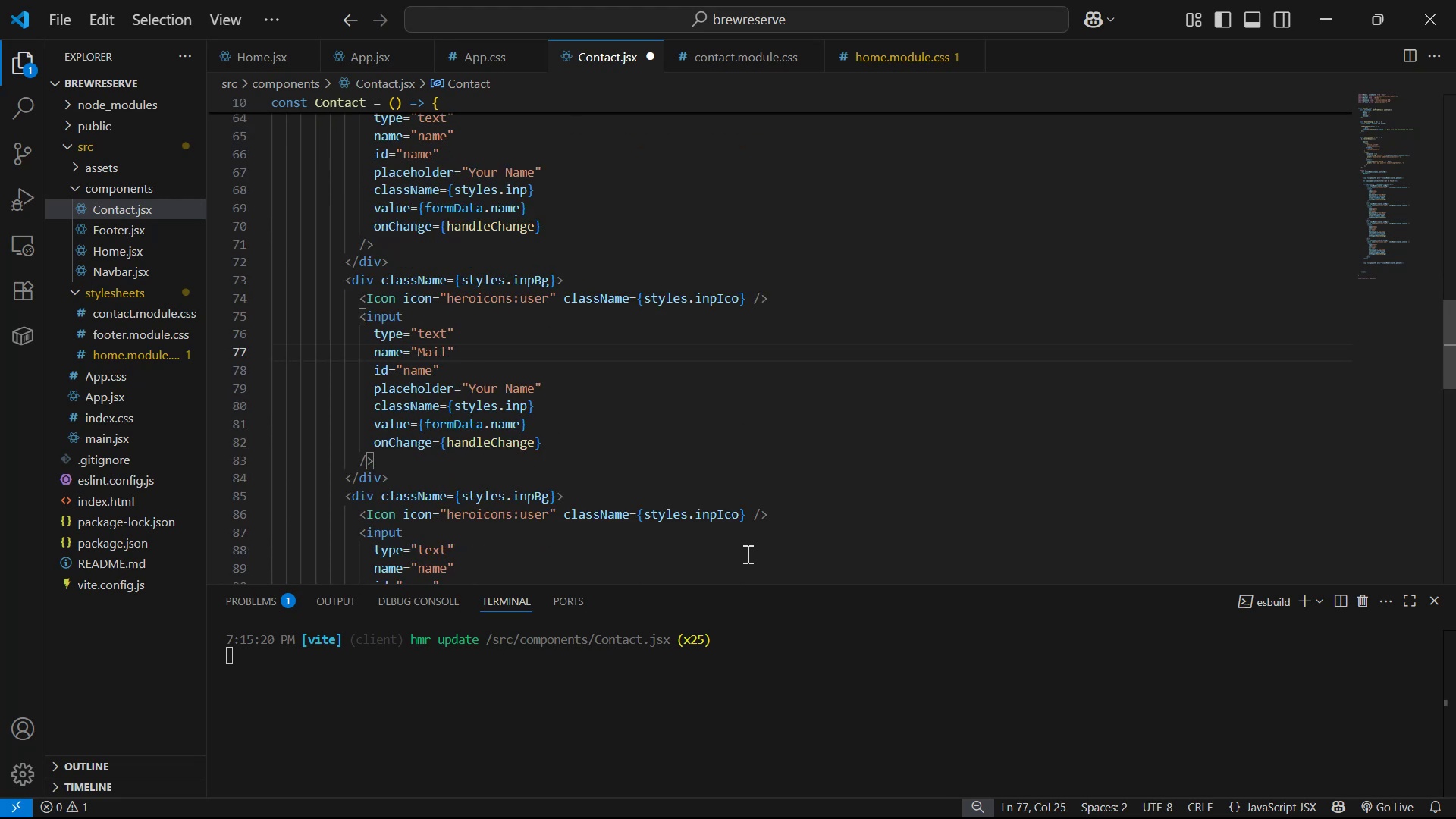 
key(ArrowLeft)
 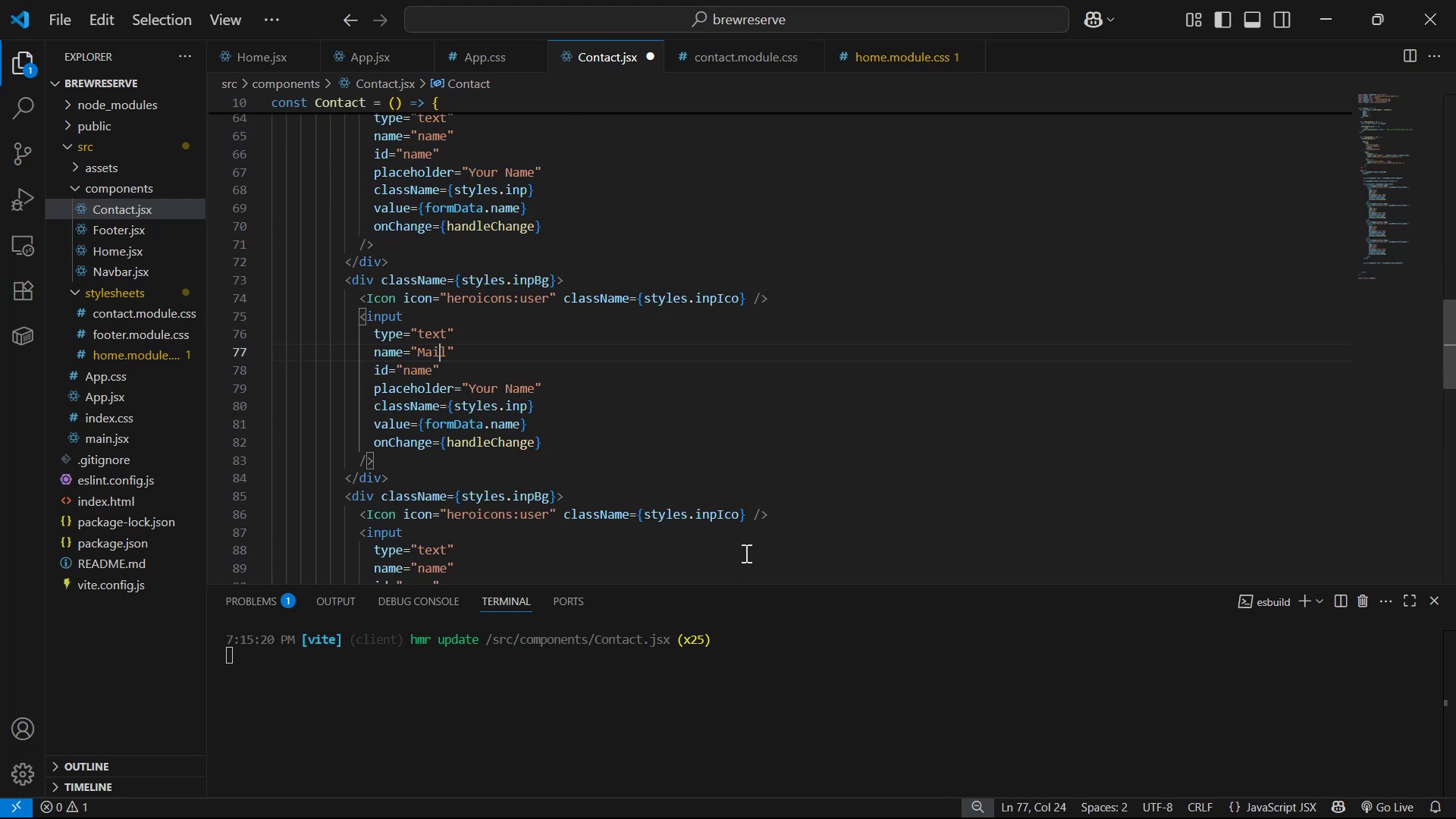 
key(ArrowLeft)
 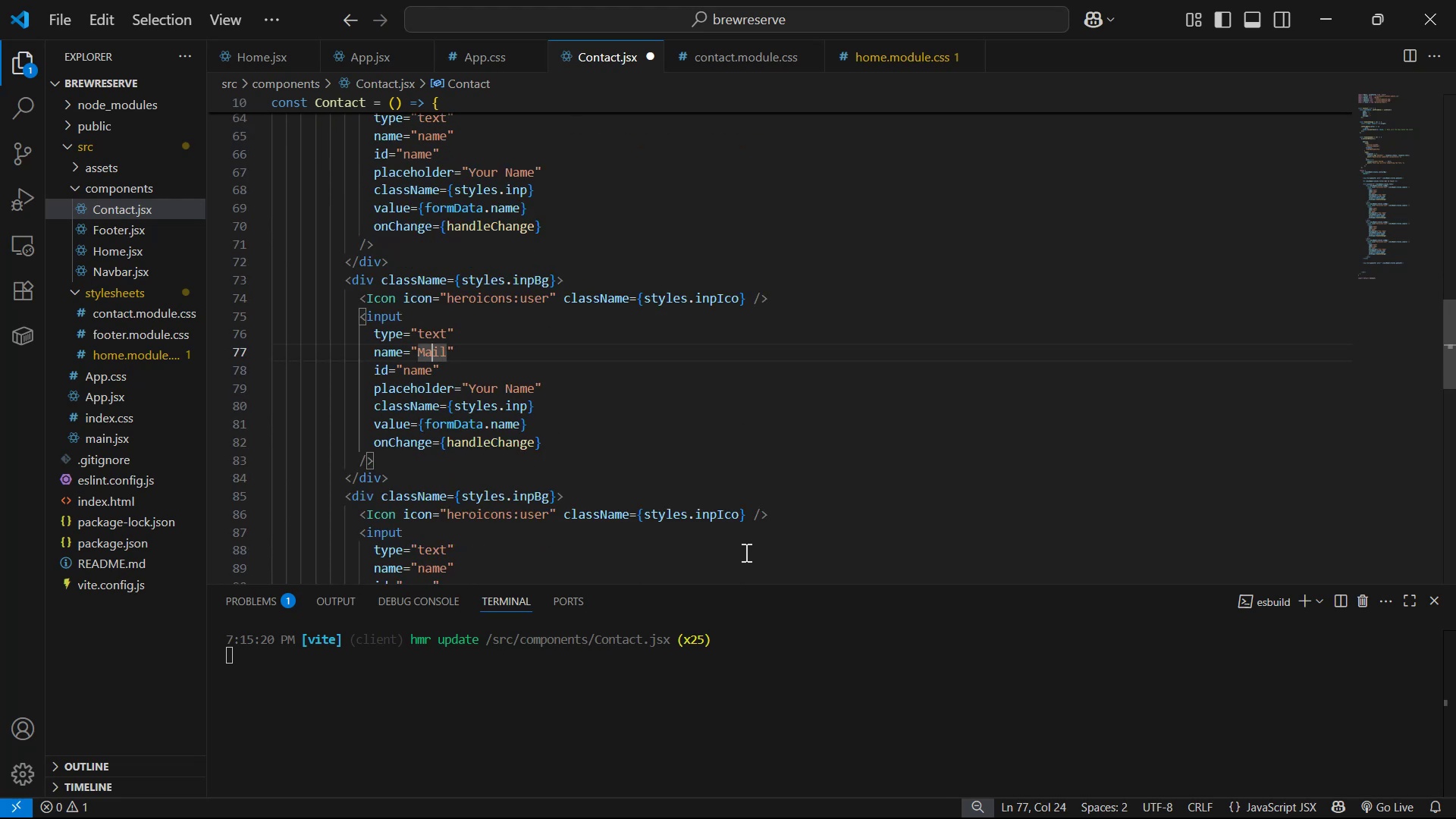 
key(ArrowLeft)
 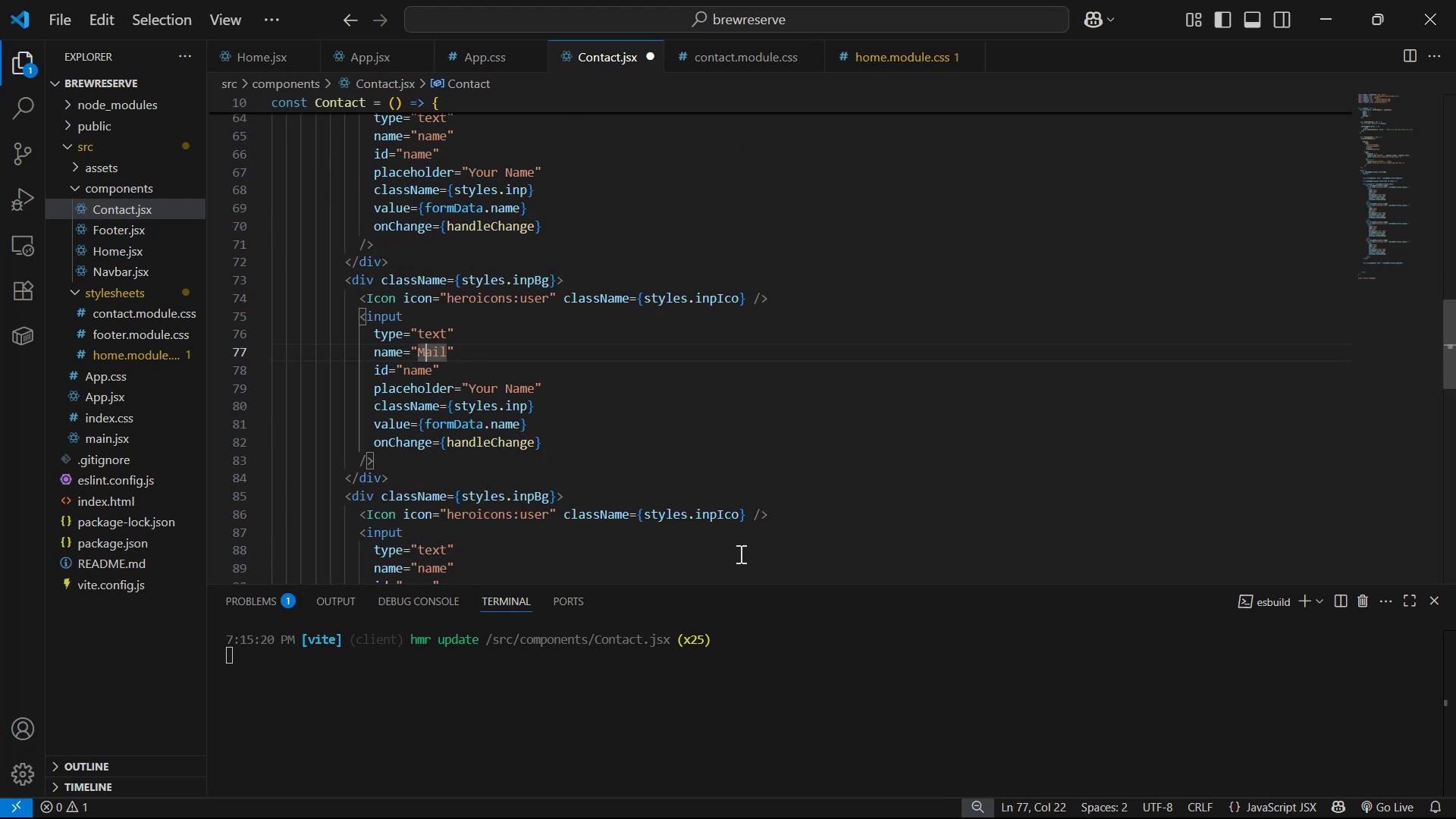 
key(ArrowRight)
 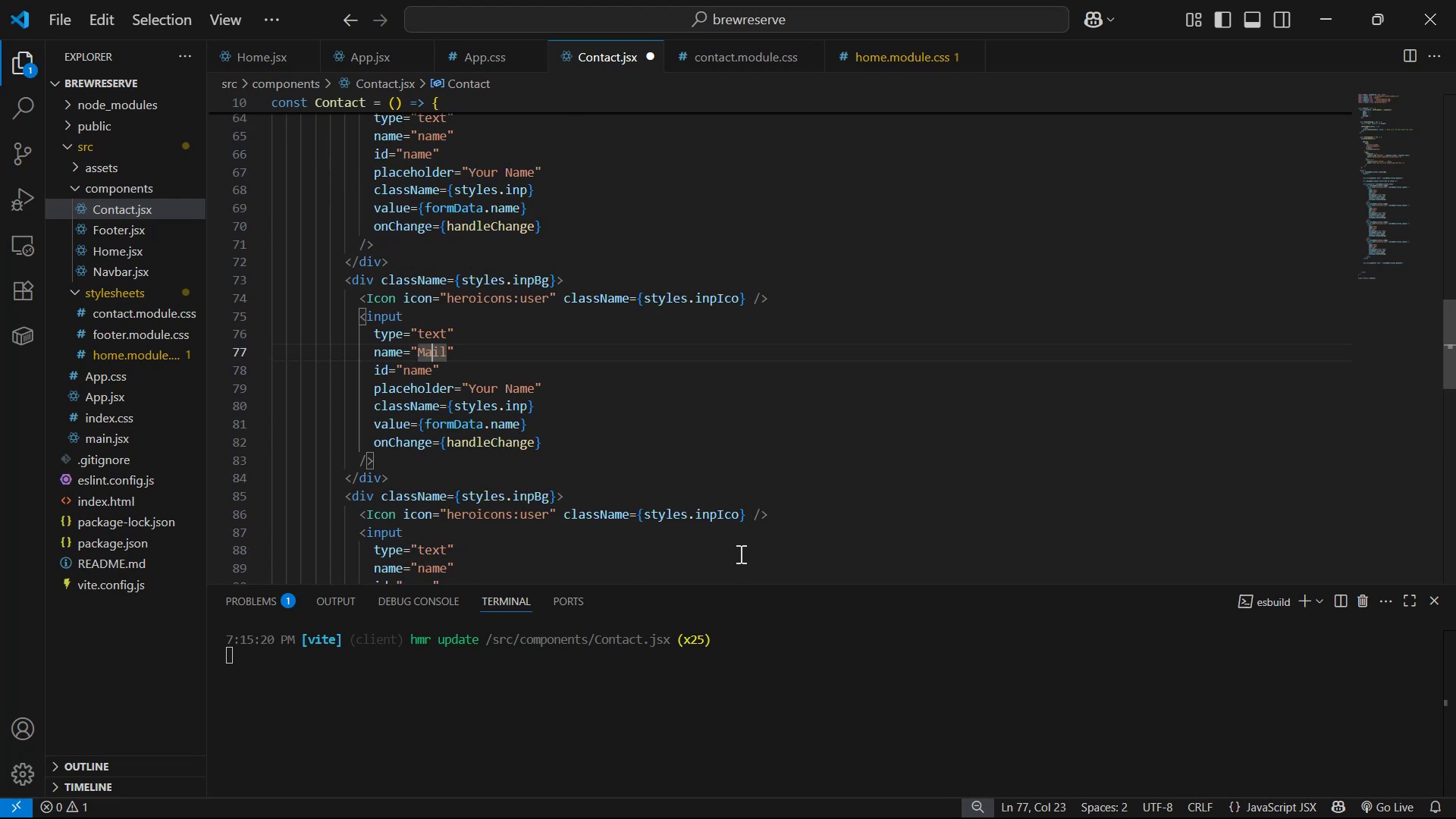 
key(ArrowRight)
 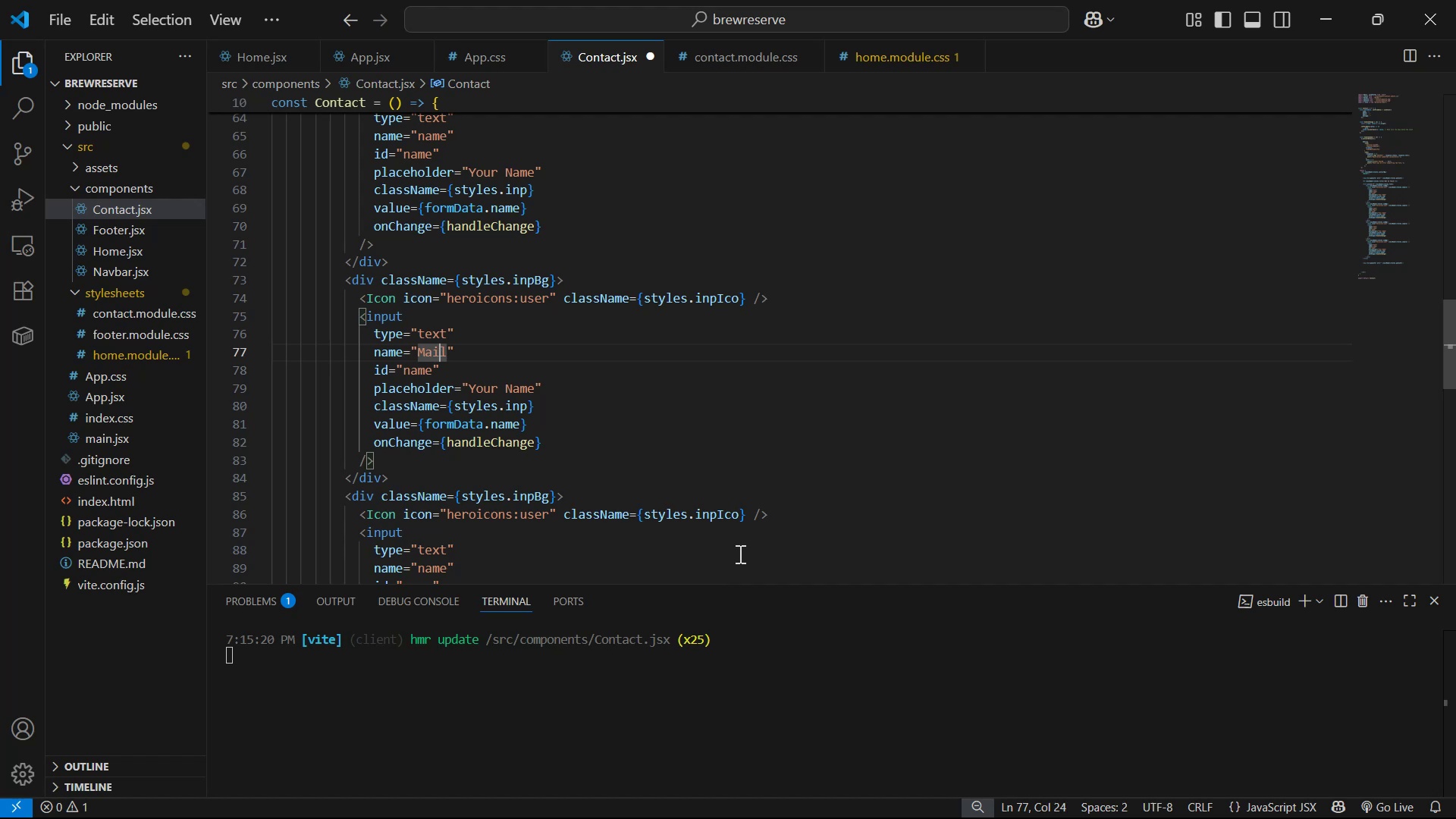 
key(ArrowRight)
 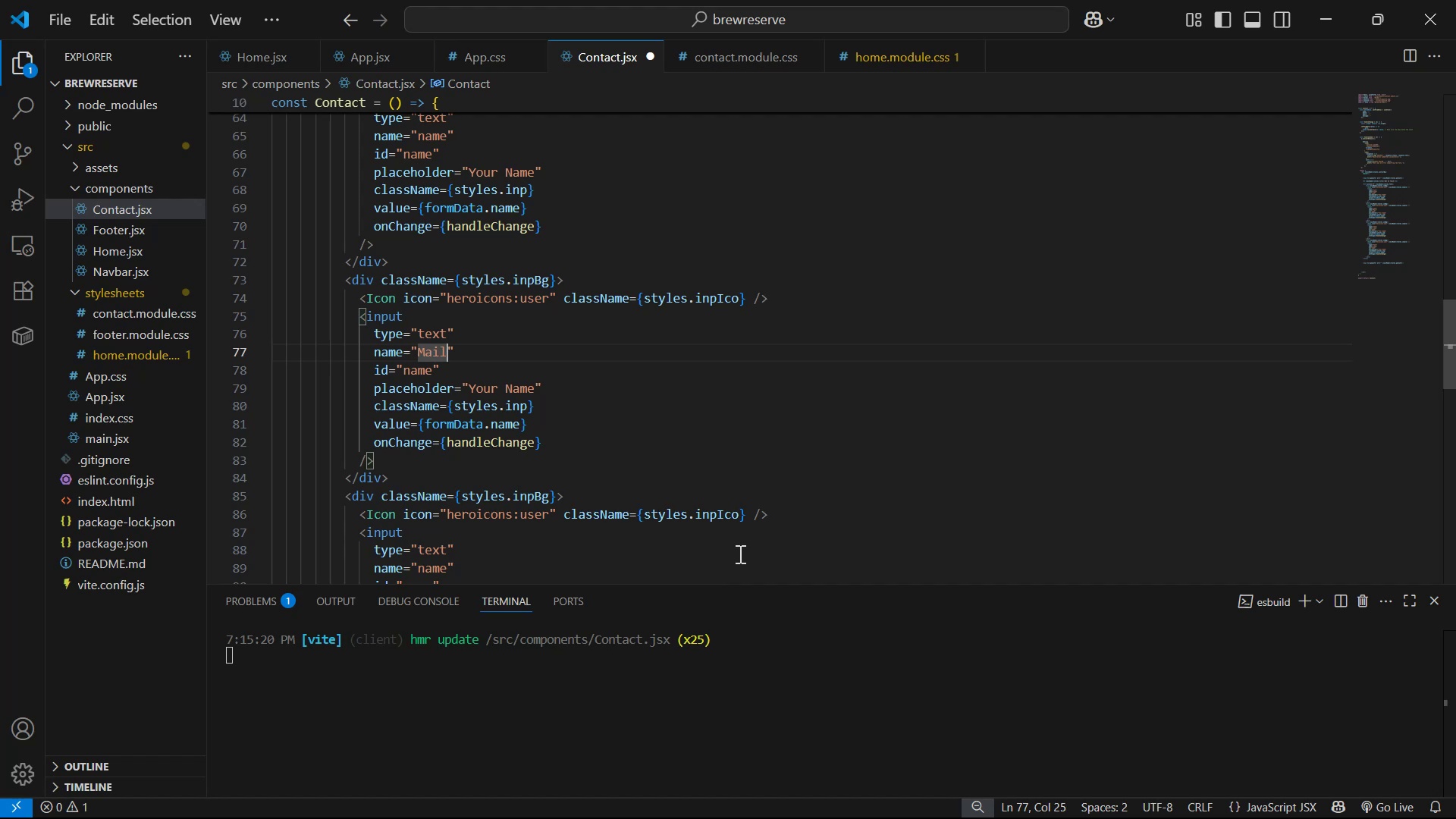 
key(Backspace)
key(Backspace)
key(Backspace)
key(Backspace)
type(email)
 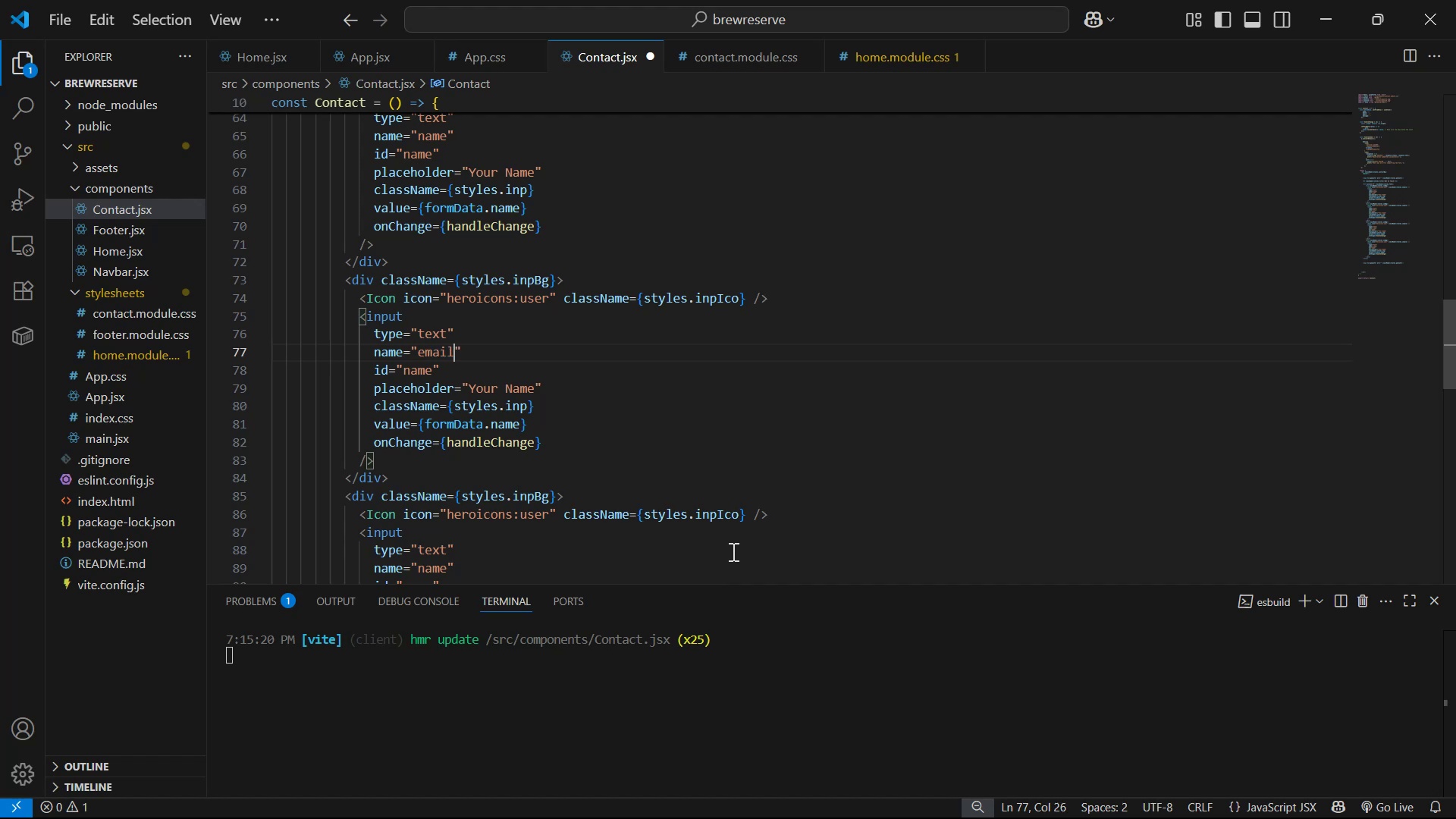 
key(ArrowDown)
 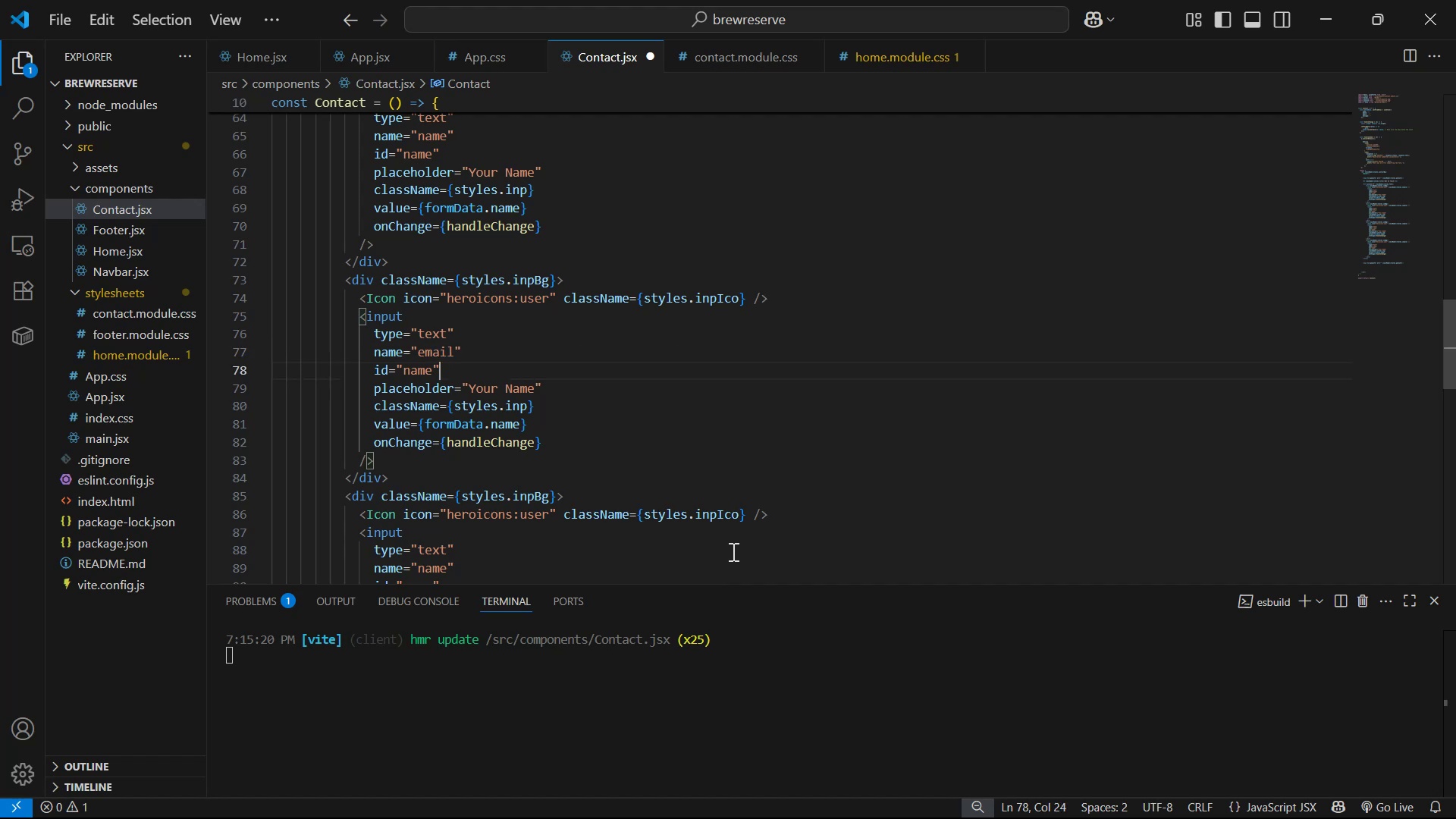 
key(ArrowLeft)
 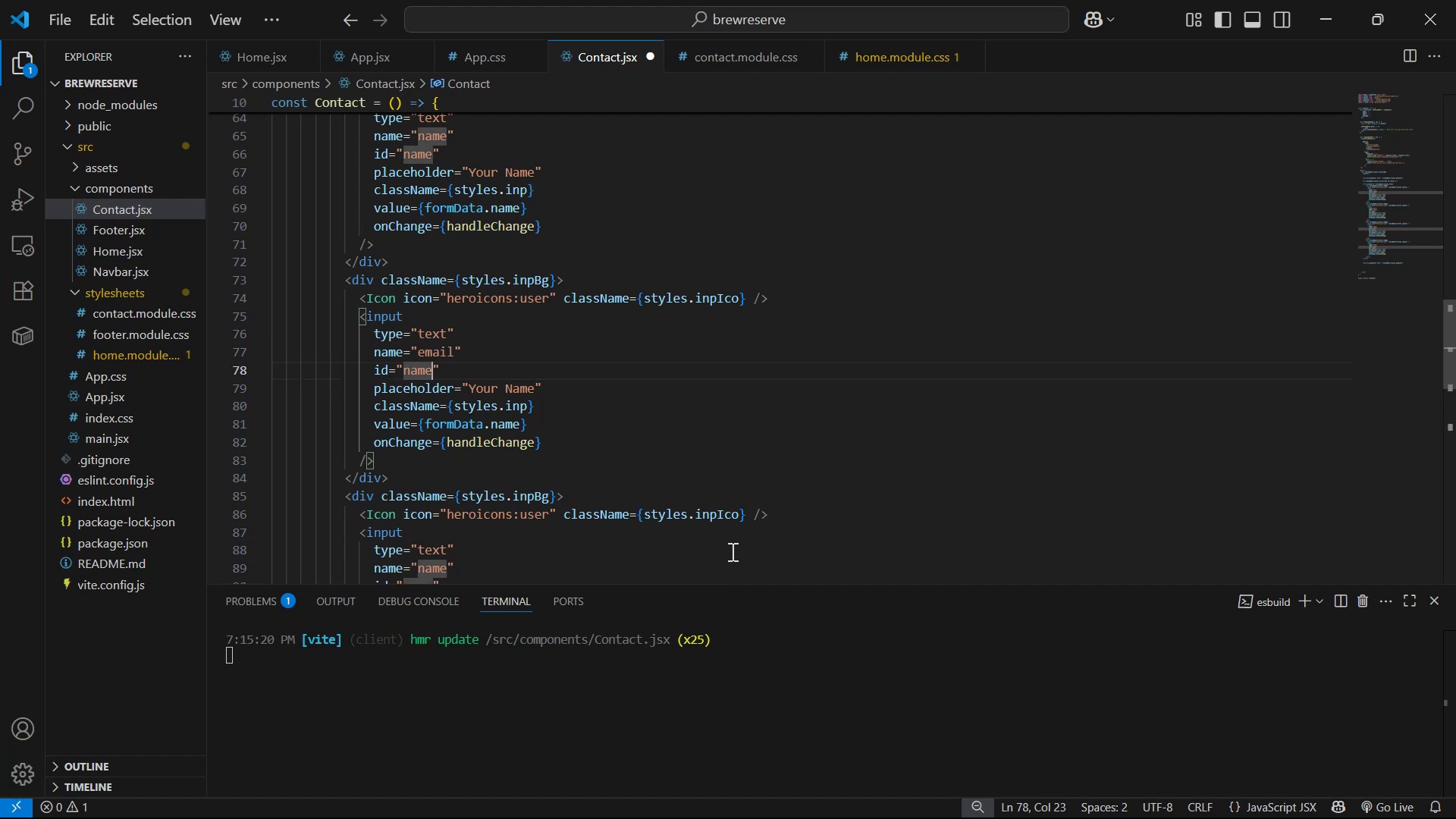 
key(ArrowLeft)
 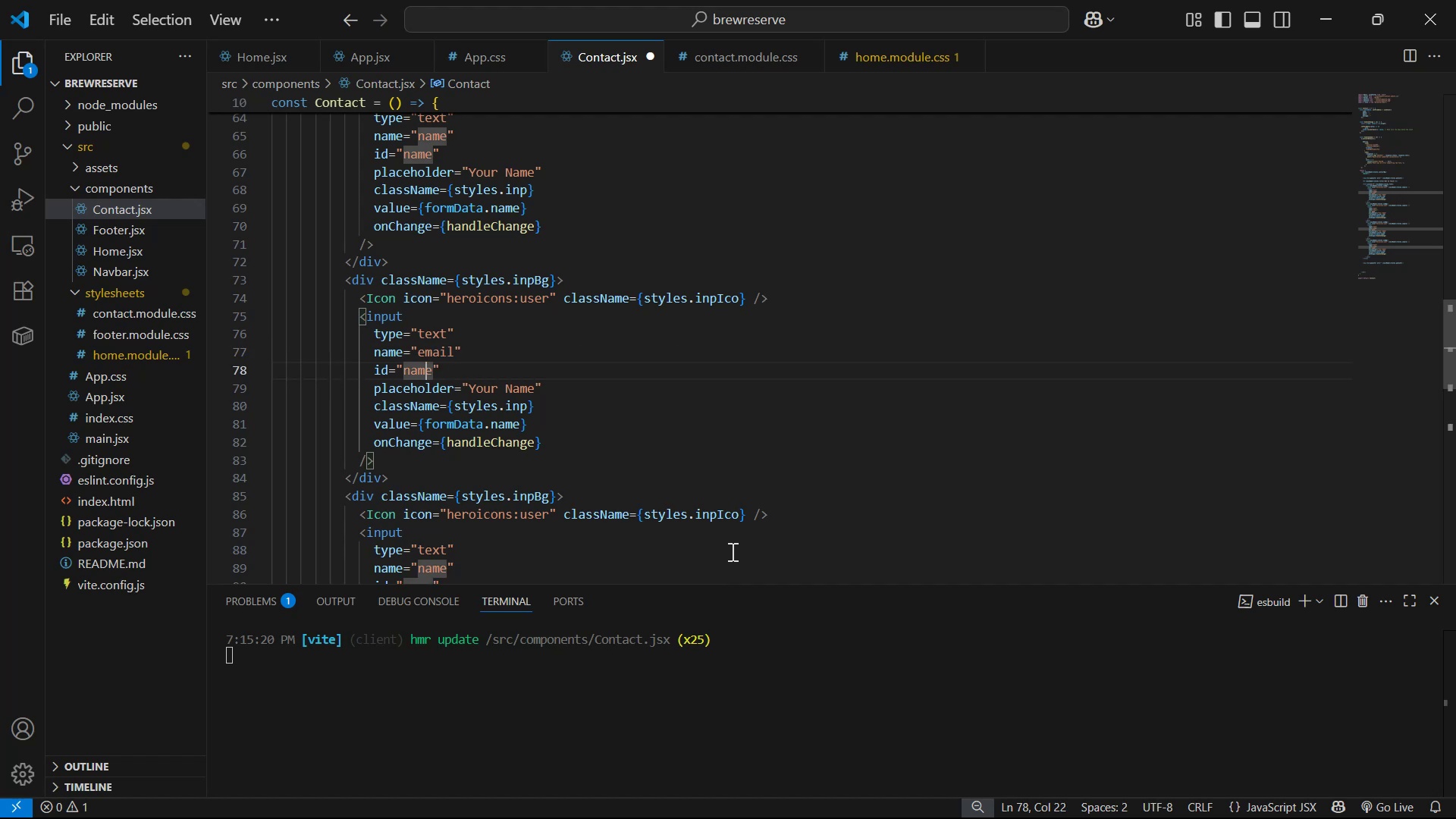 
key(ArrowRight)
 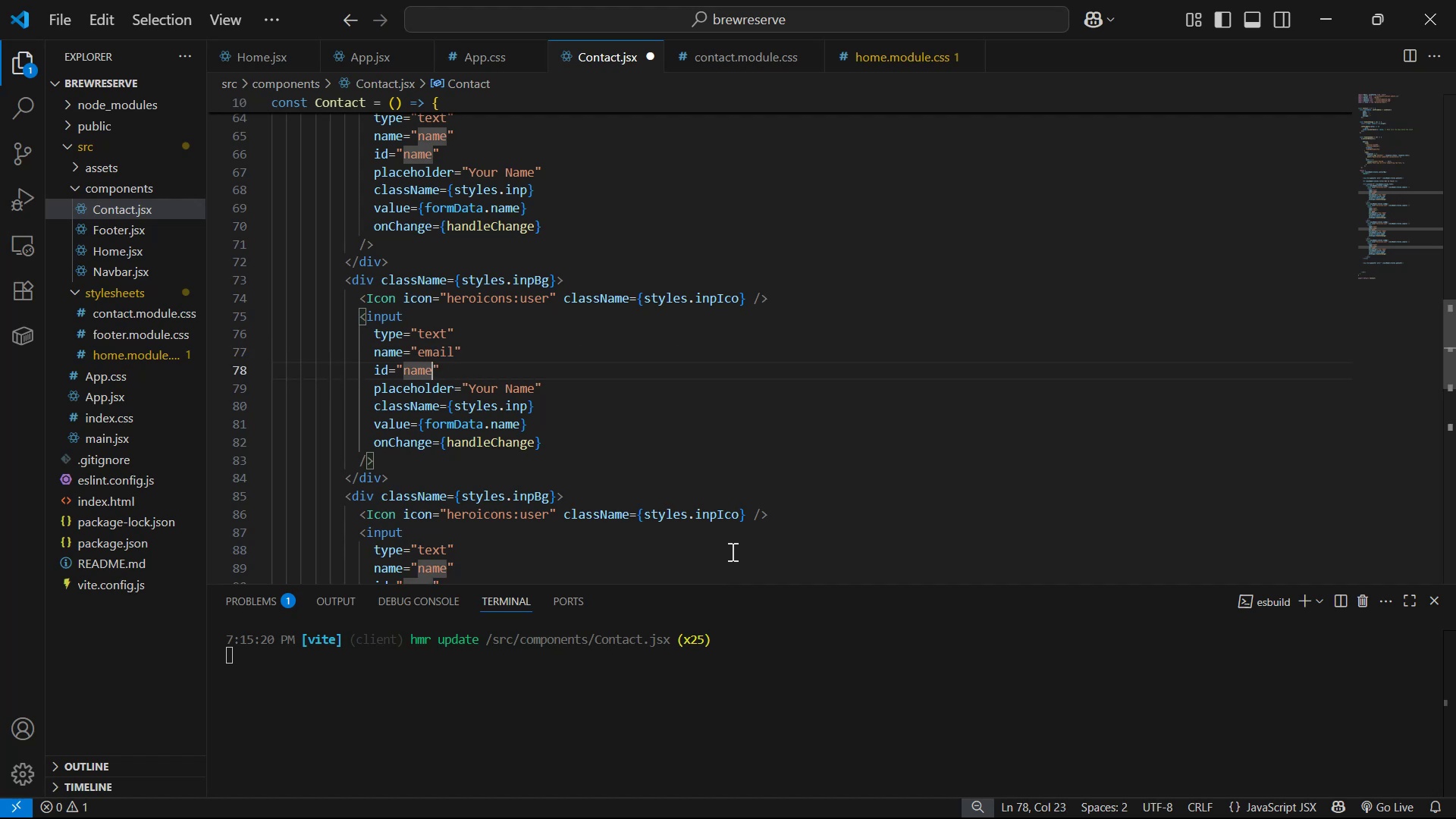 
key(Backspace)
key(Backspace)
key(Backspace)
key(Backspace)
type(email\)
key(Backspace)
key(Backspace)
key(Backspace)
key(Backspace)
key(Backspace)
type(Email )
key(Backspace)
 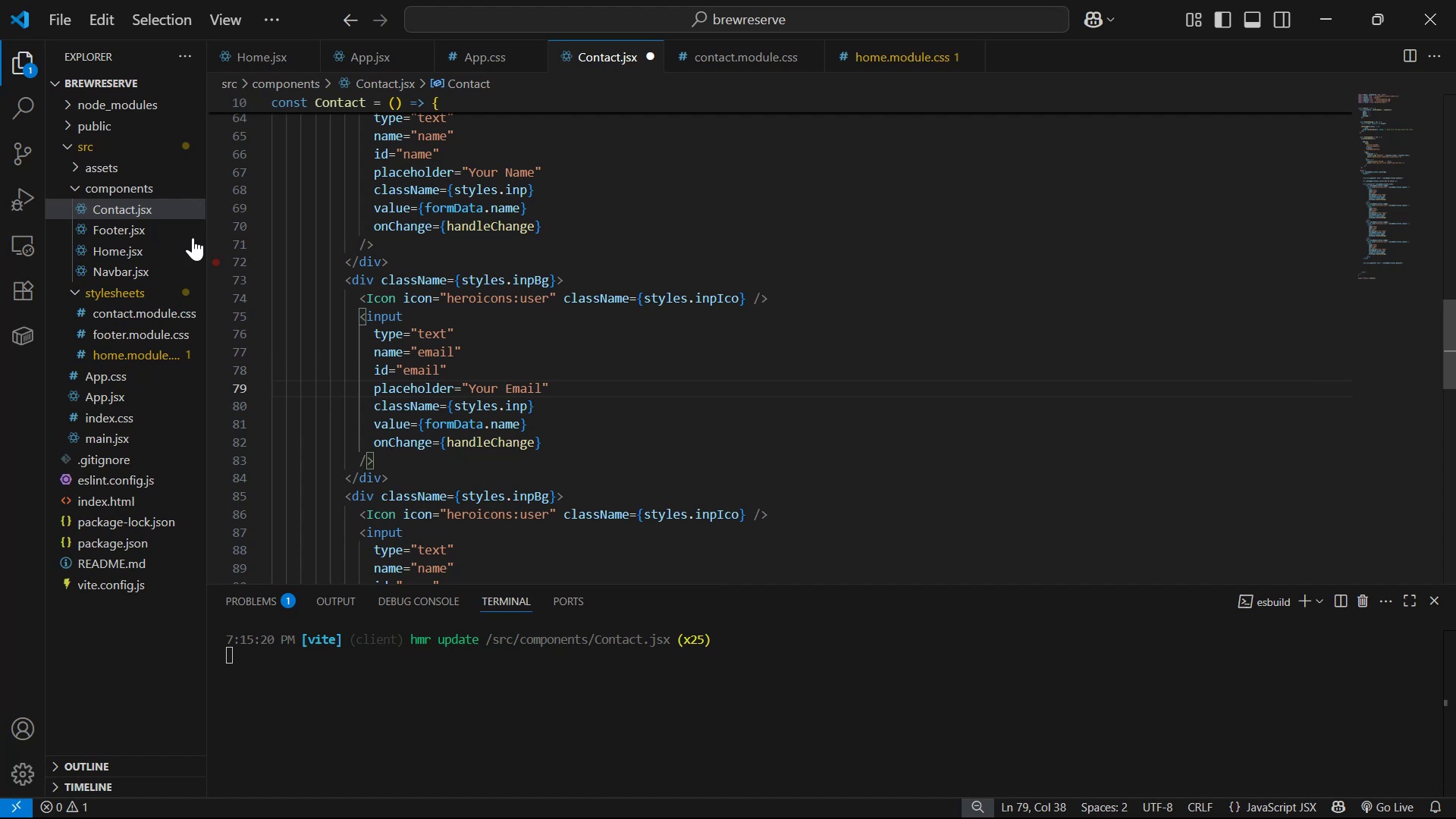 
left_click([682, 363])
 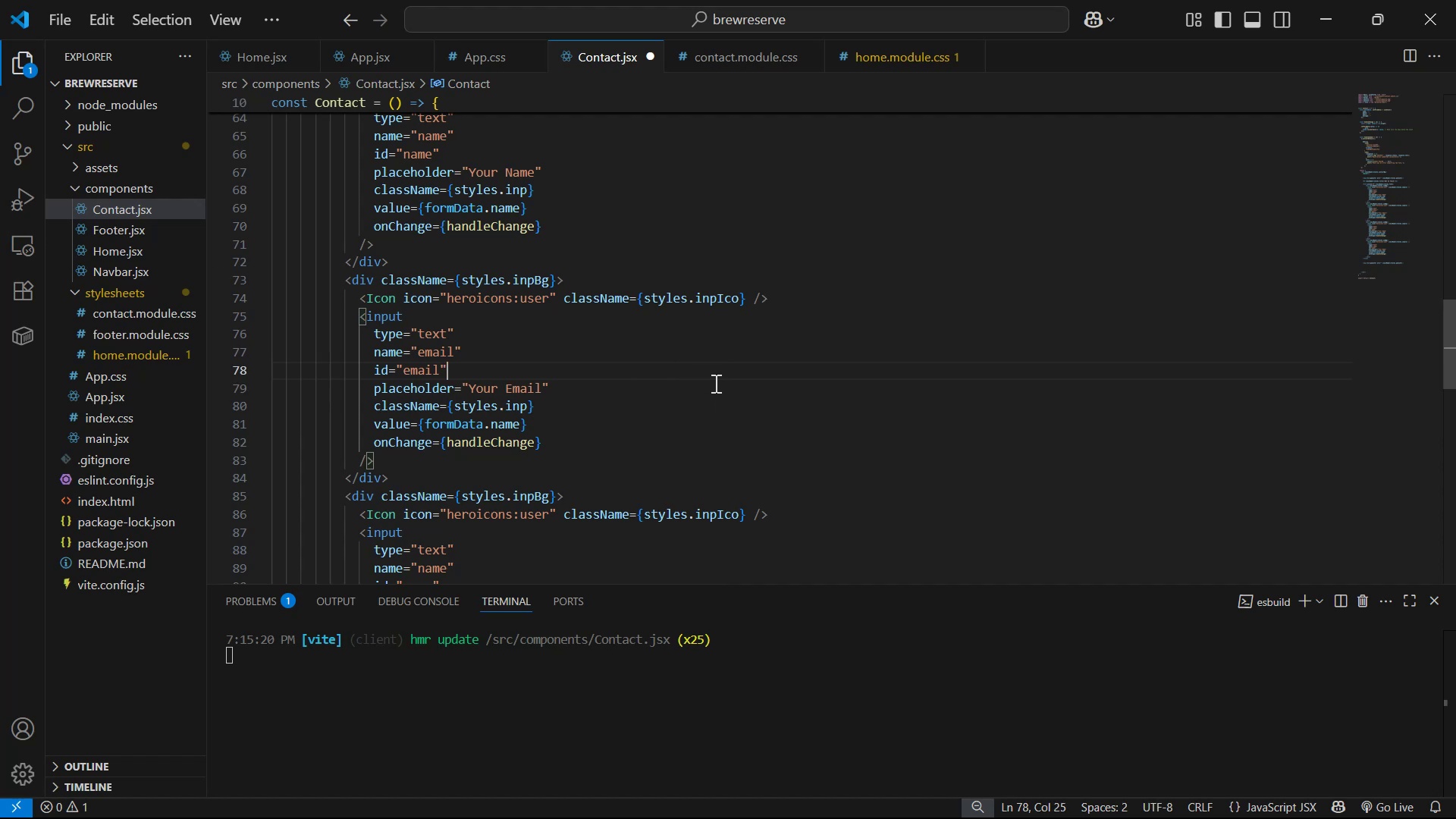 
wait(6.93)
 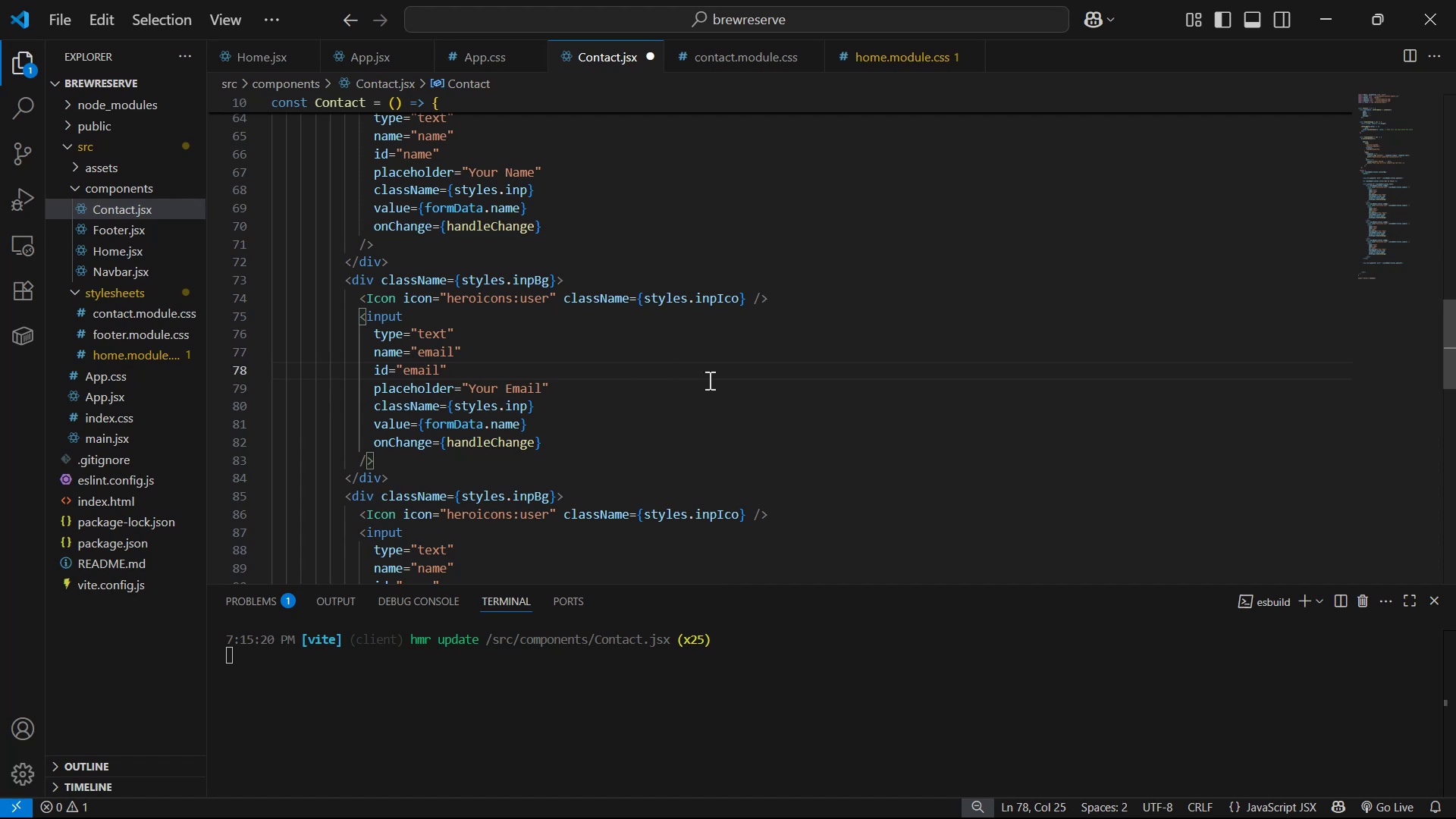 
scroll: coordinate [583, 310], scroll_direction: down, amount: 1.0
 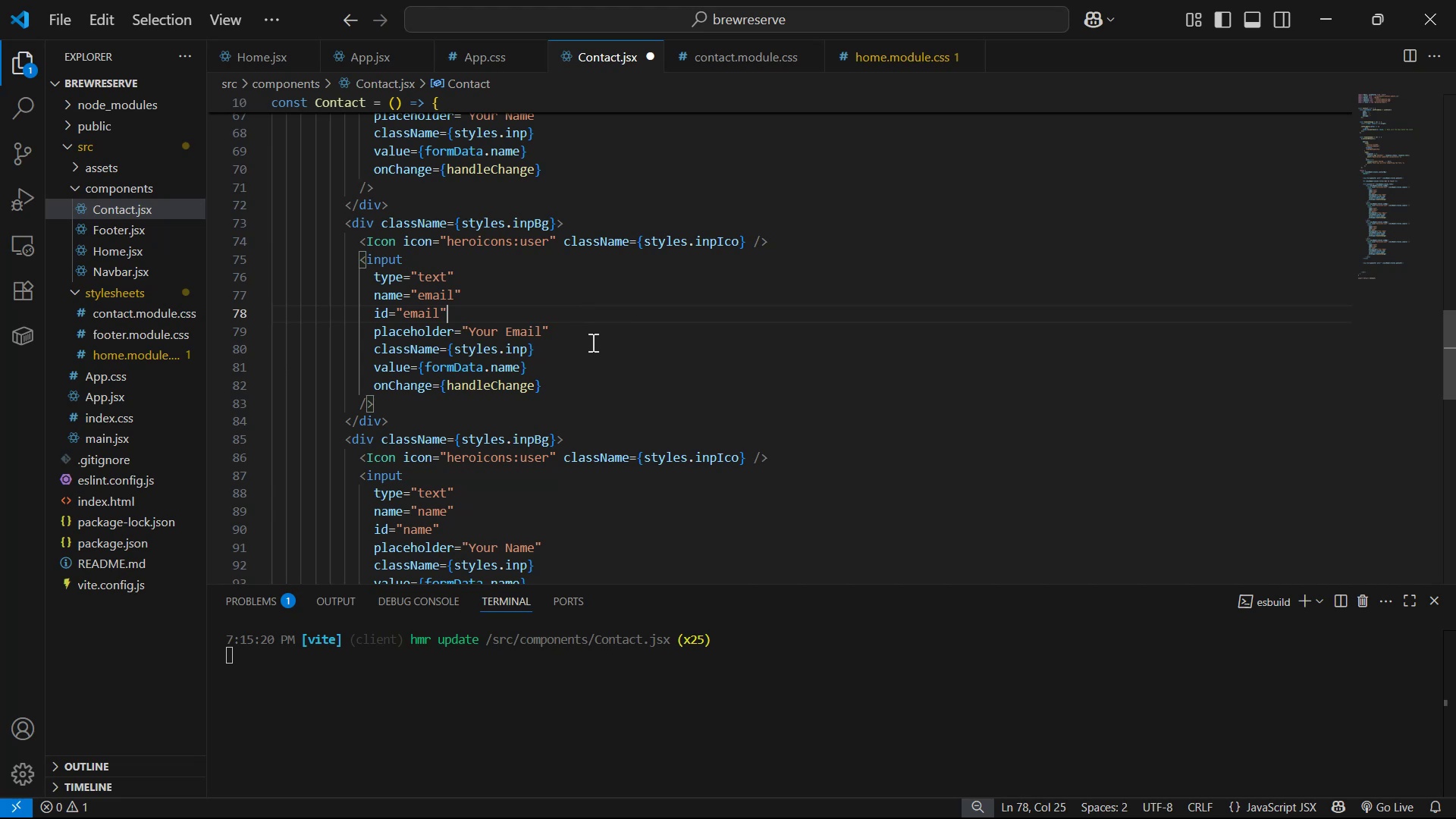 
left_click([518, 369])
 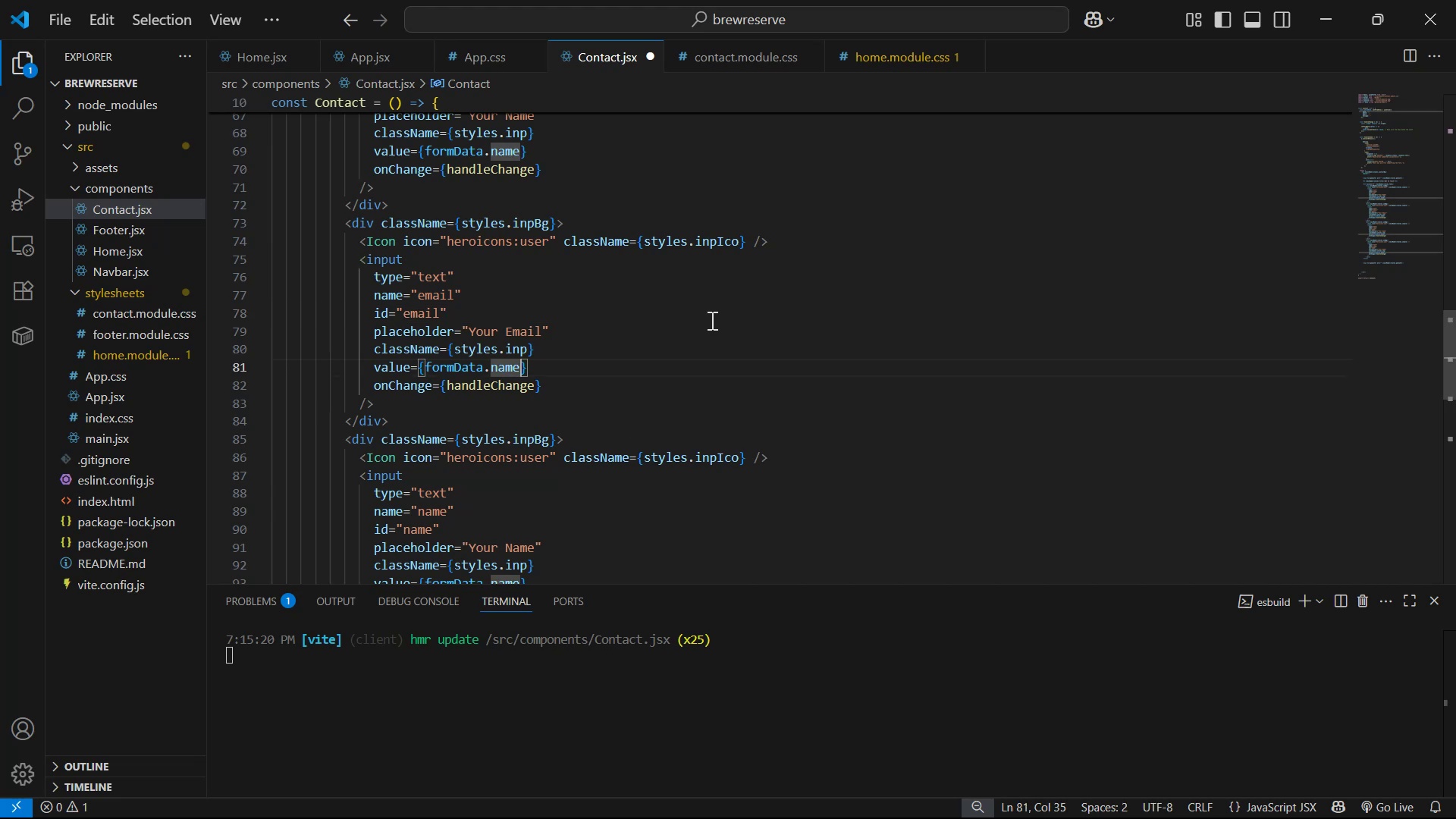 
key(Backspace)
key(Backspace)
key(Backspace)
key(Backspace)
type(email)
 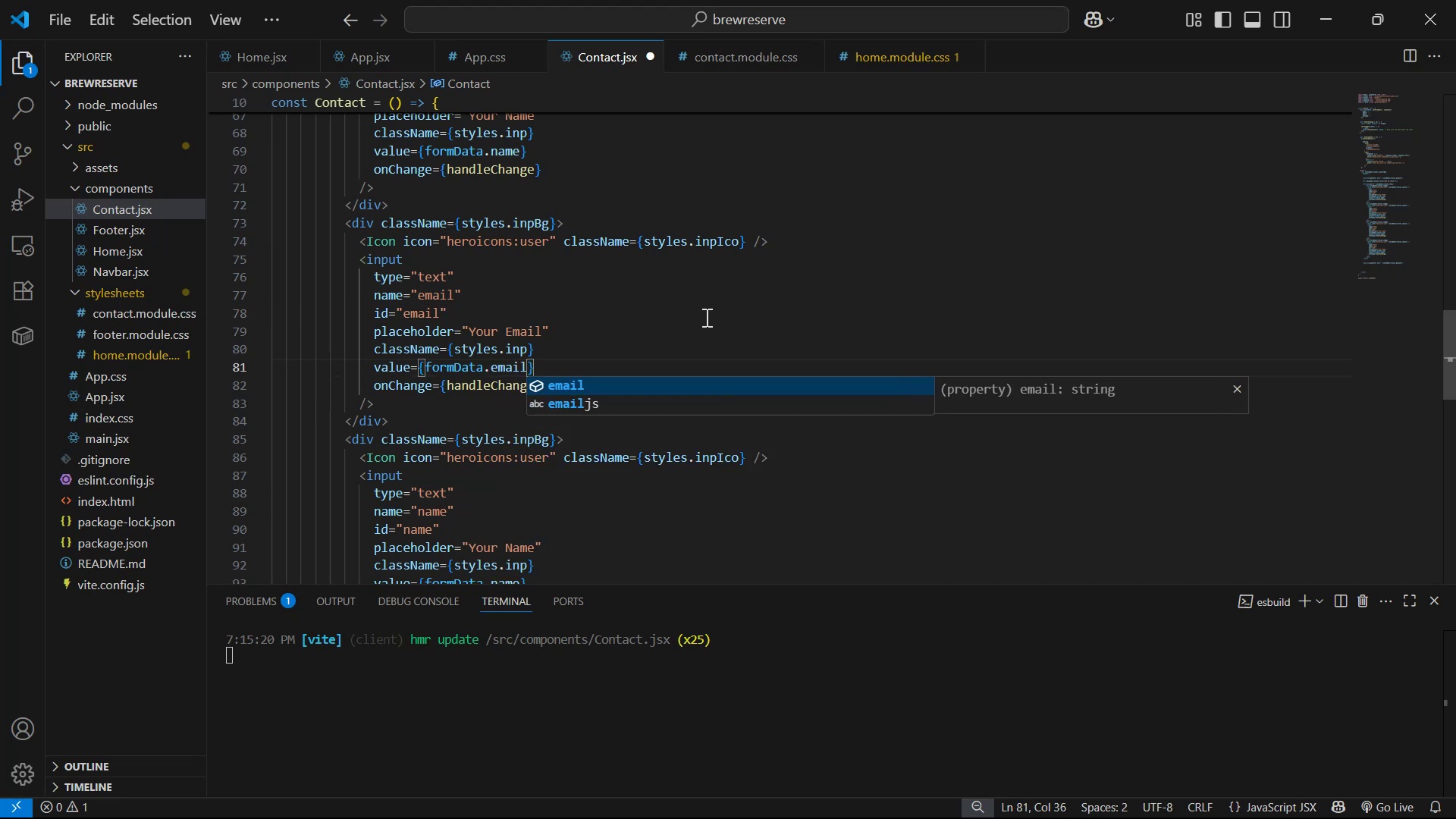 
left_click([752, 289])
 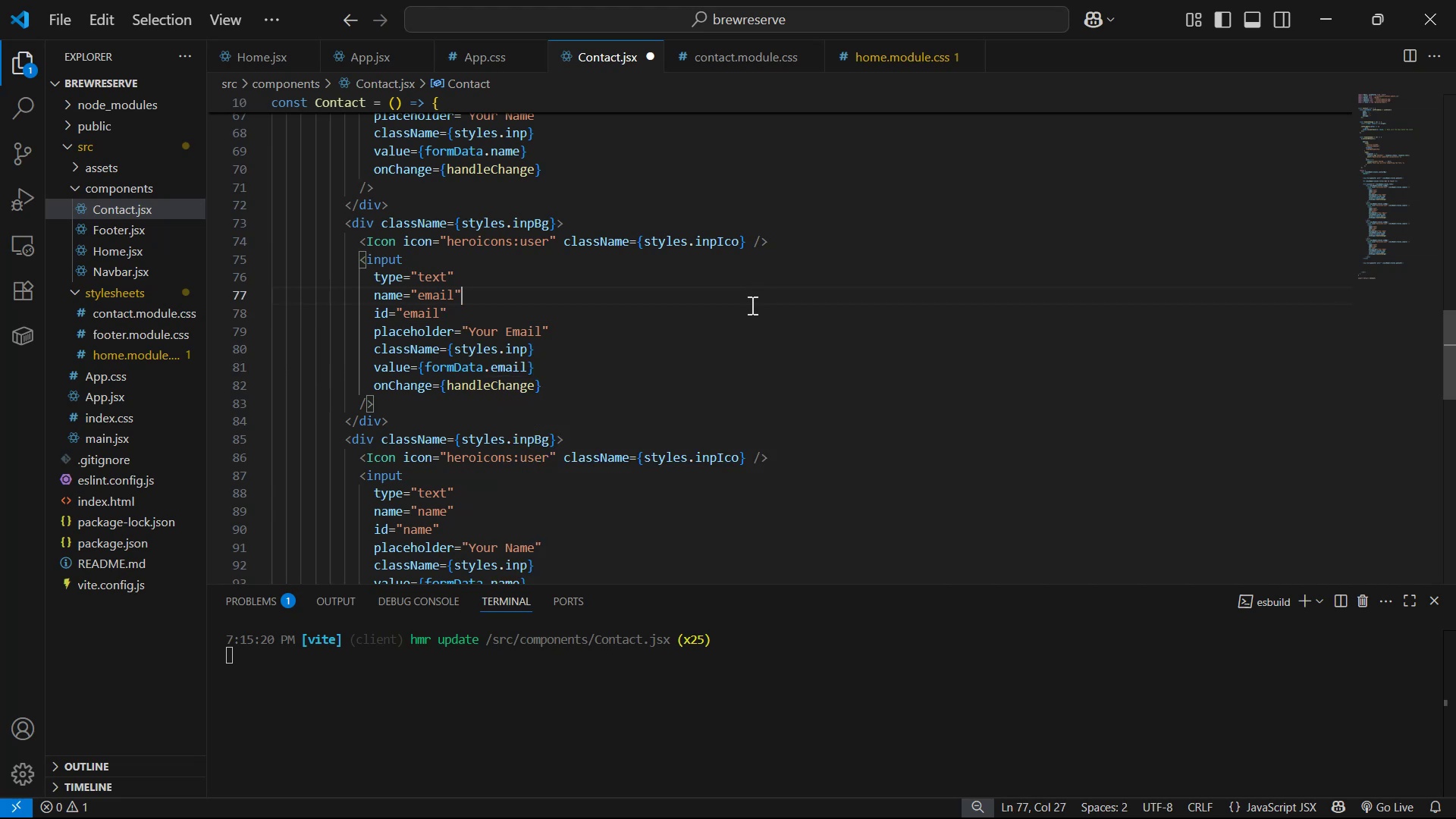 
key(Control+S)
 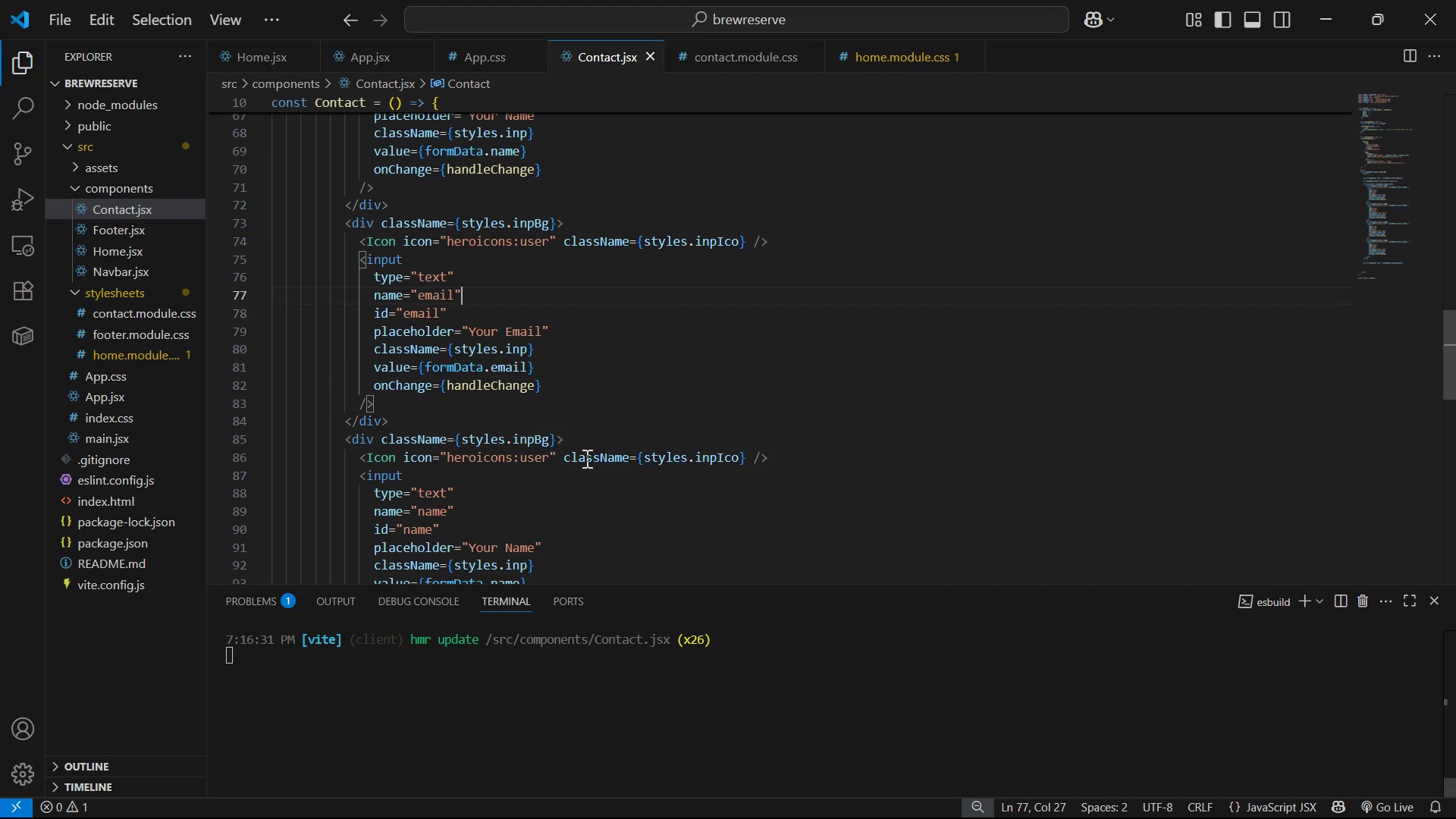 
scroll: coordinate [591, 356], scroll_direction: down, amount: 2.0
 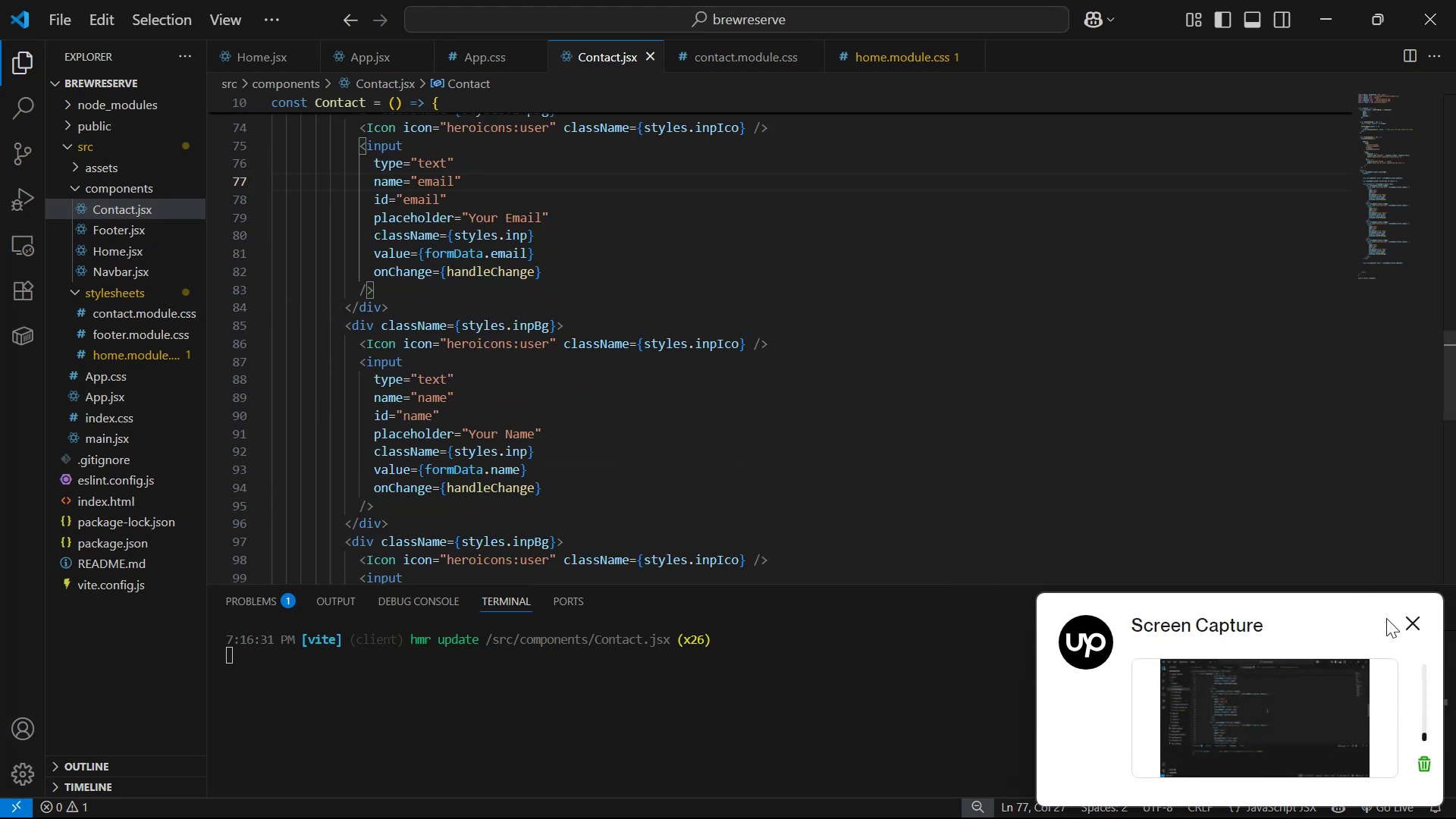 
left_click([1407, 617])
 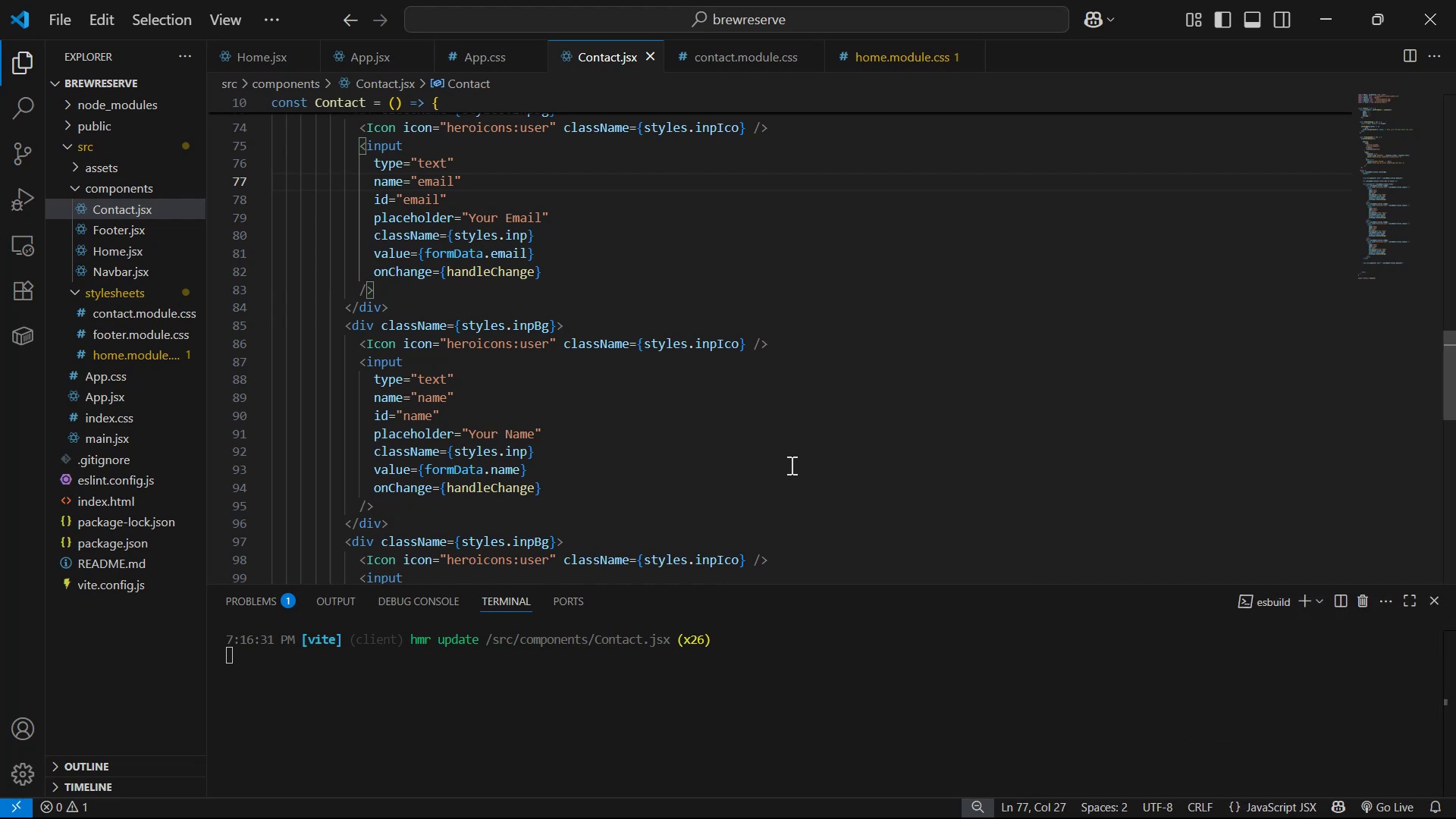 
scroll: coordinate [688, 377], scroll_direction: up, amount: 3.0
 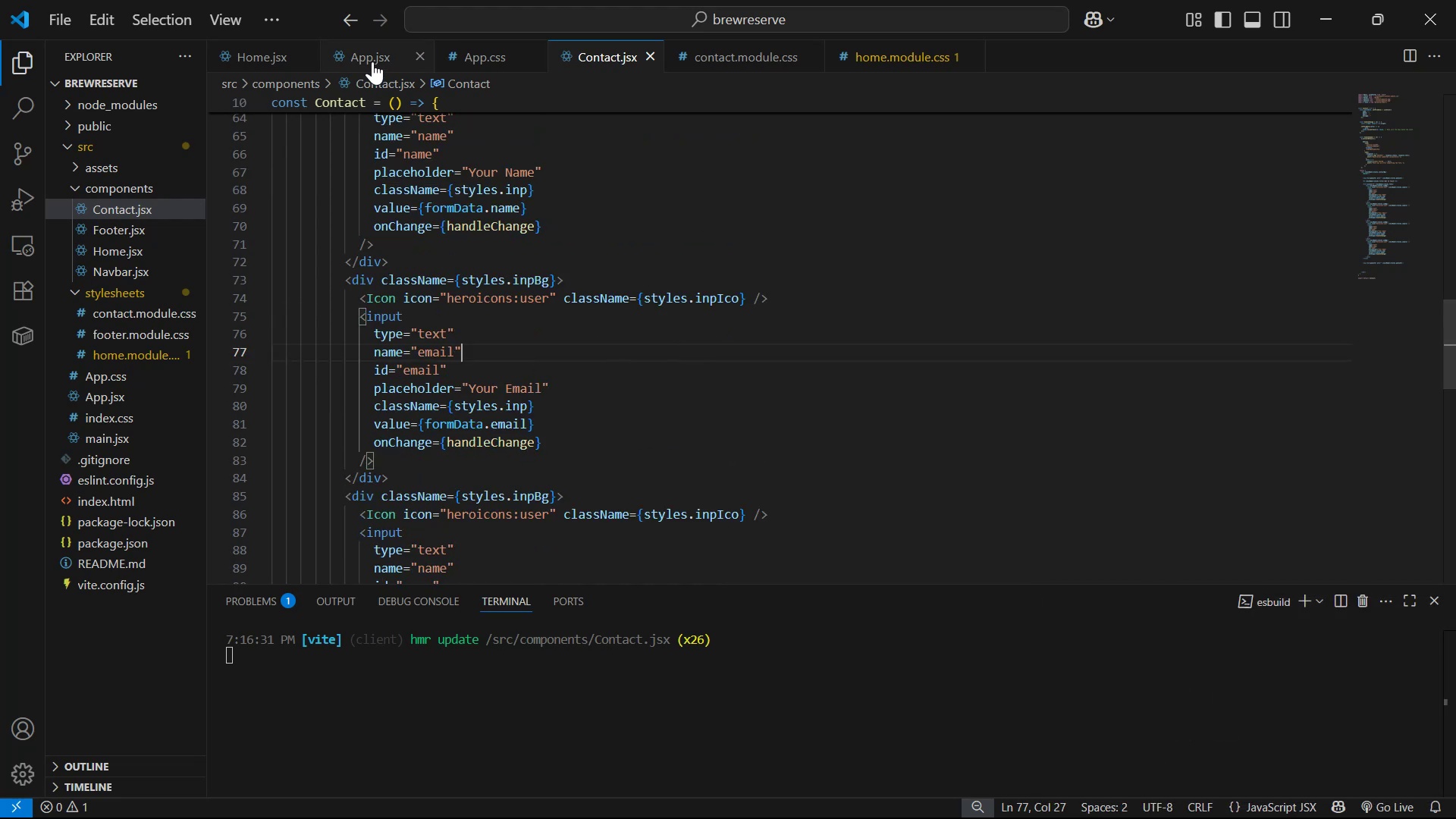 
key(Alt+Tab)
 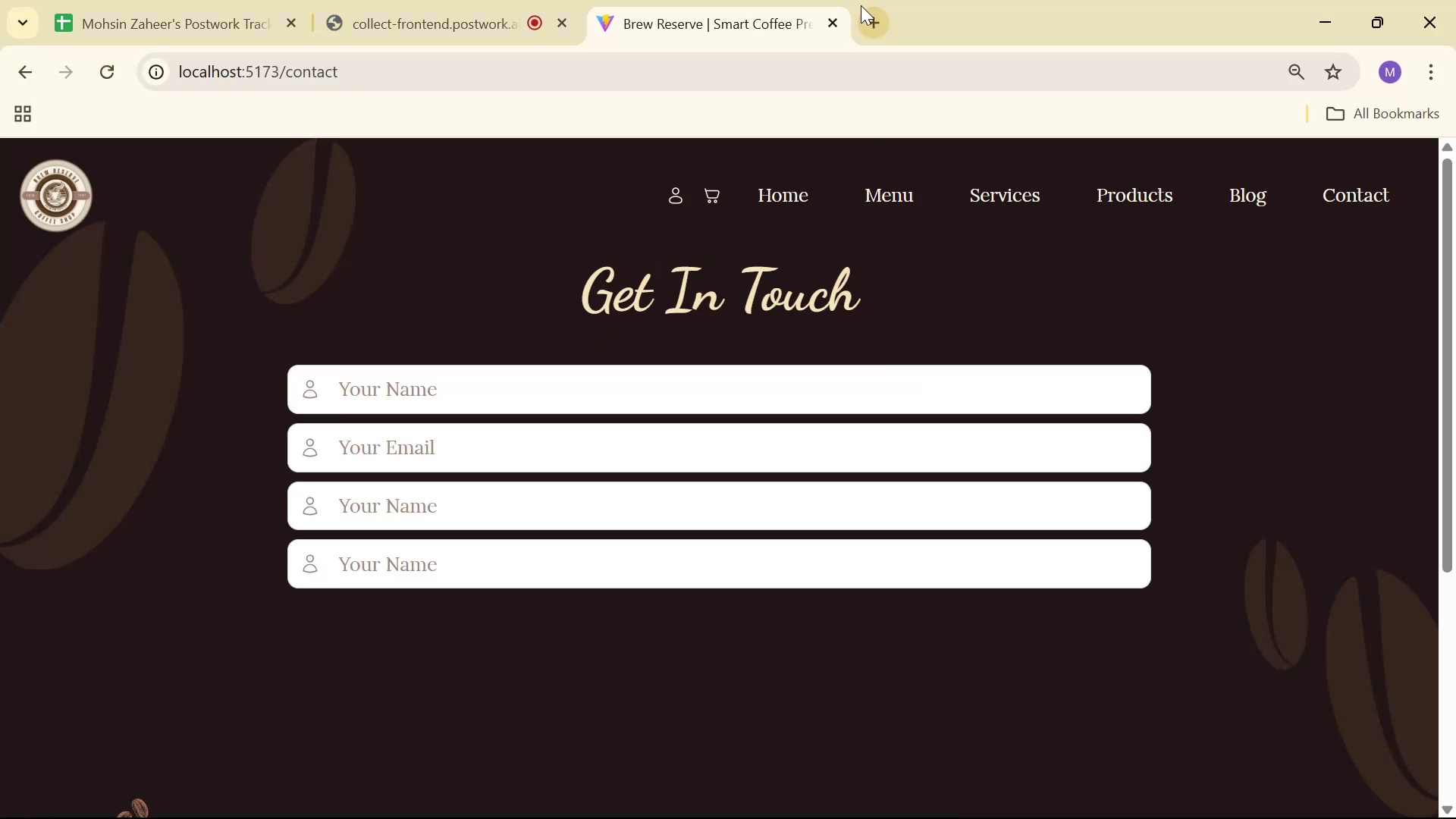 
type(icon)
 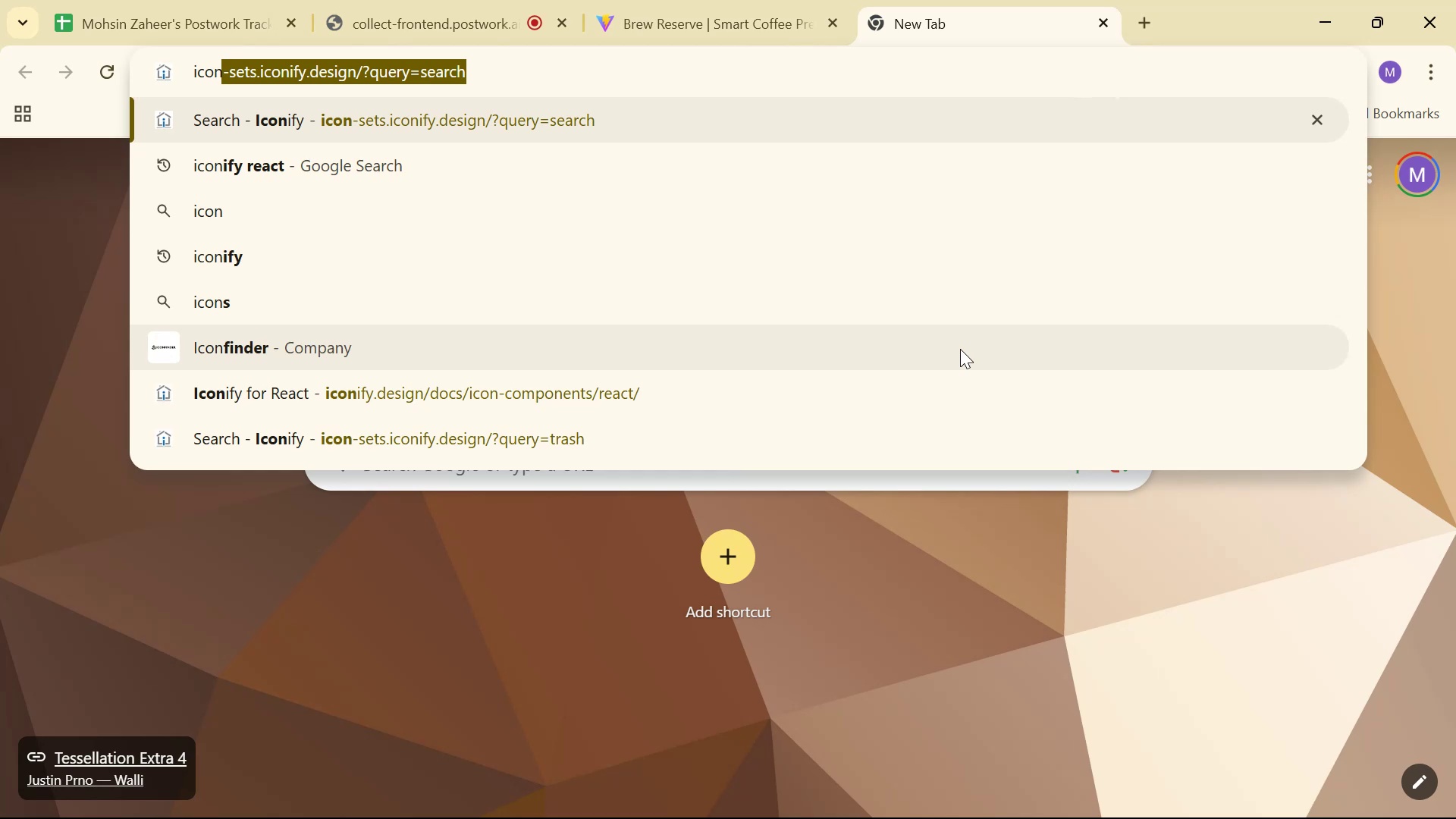 
key(Enter)
 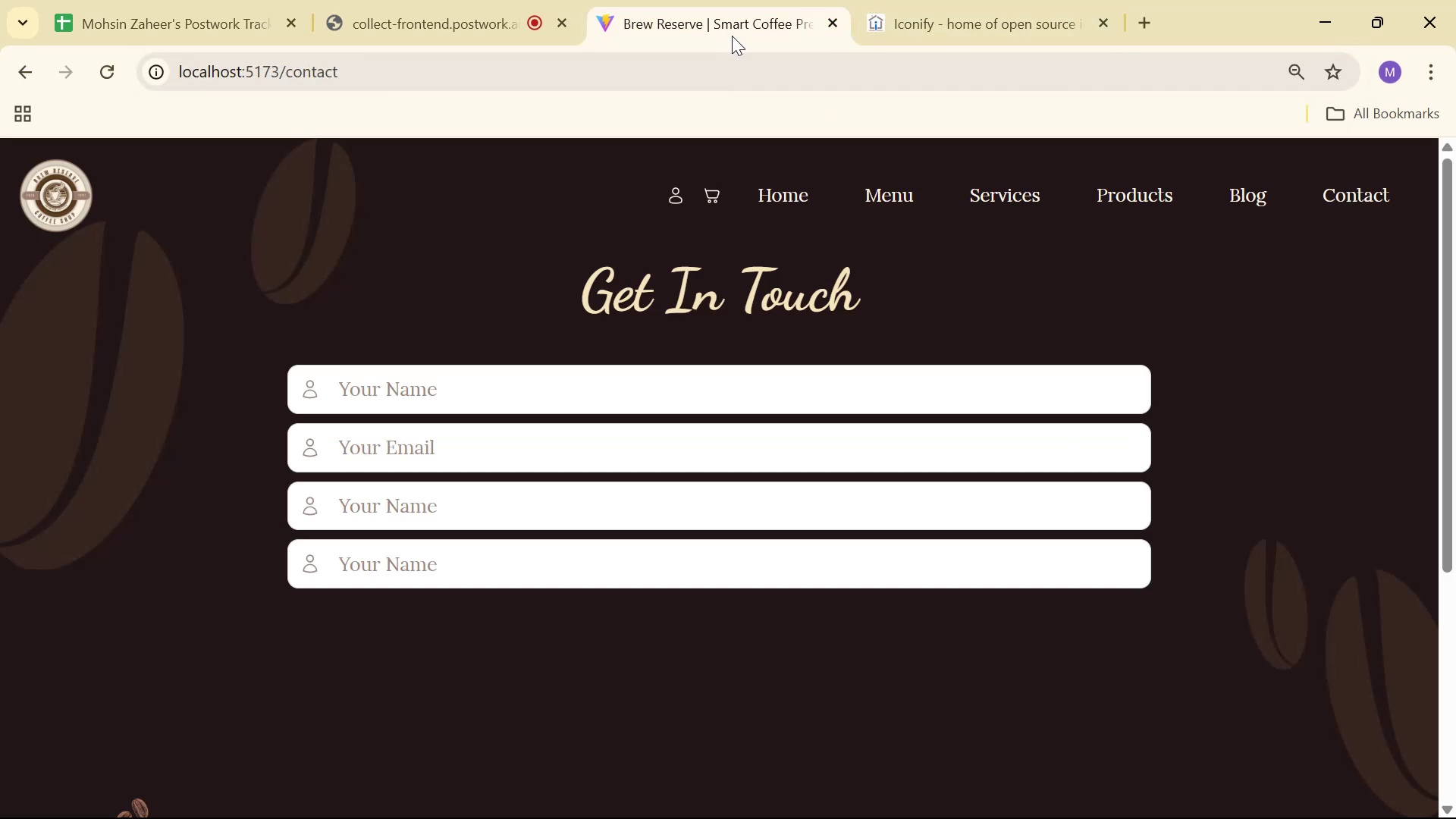 
left_click([971, 2])
 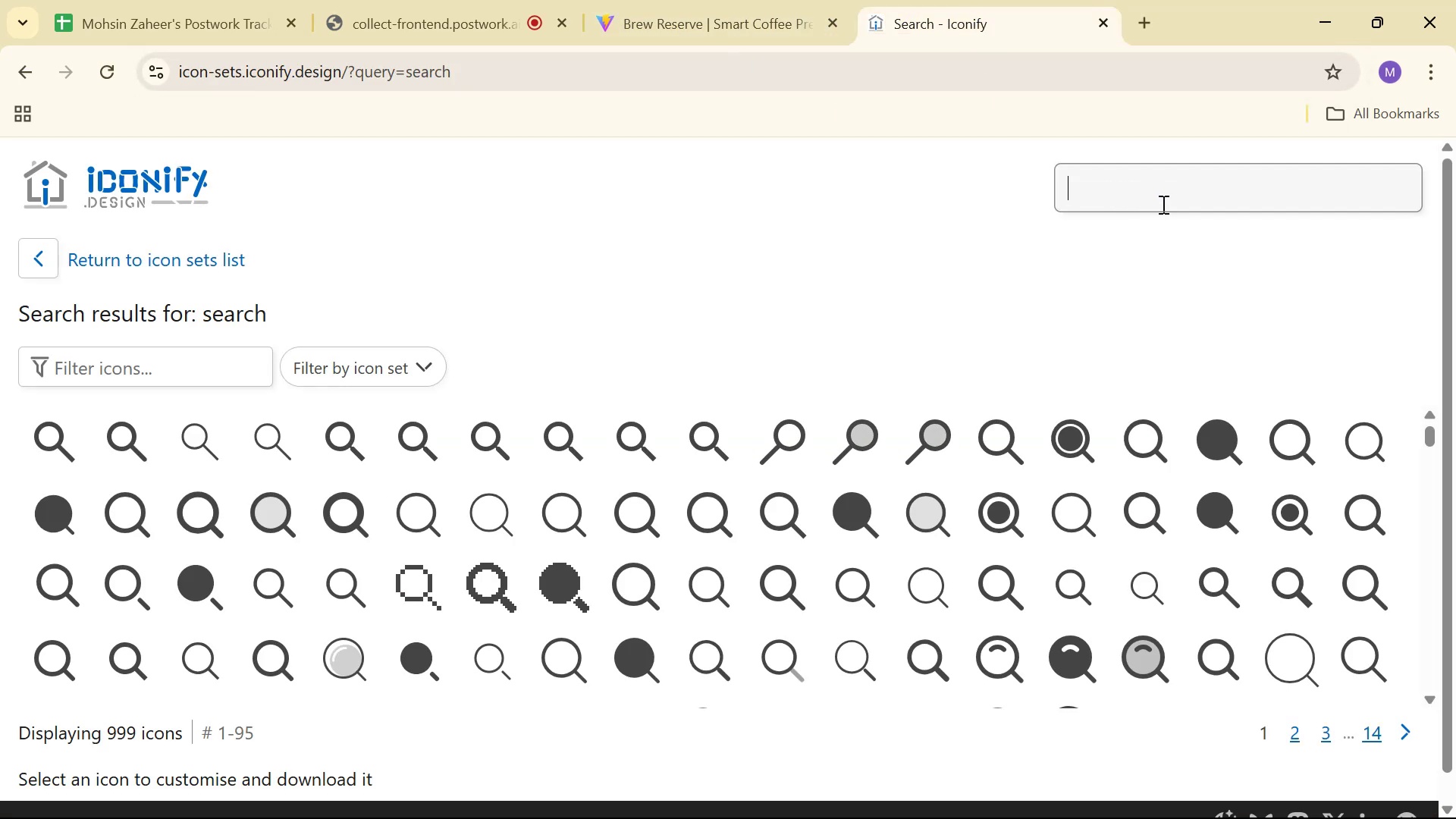 
type(email)
 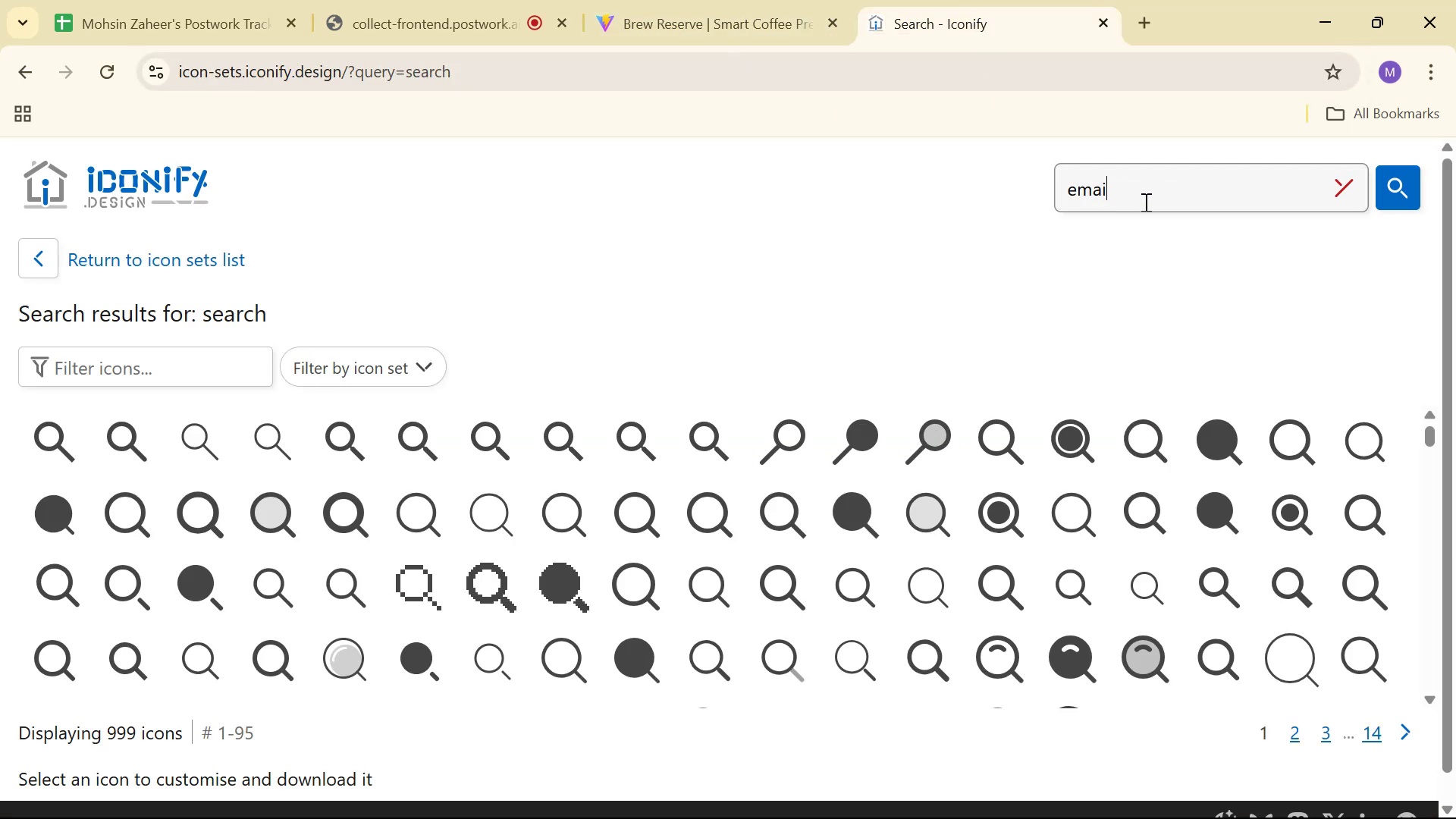 
key(Enter)
 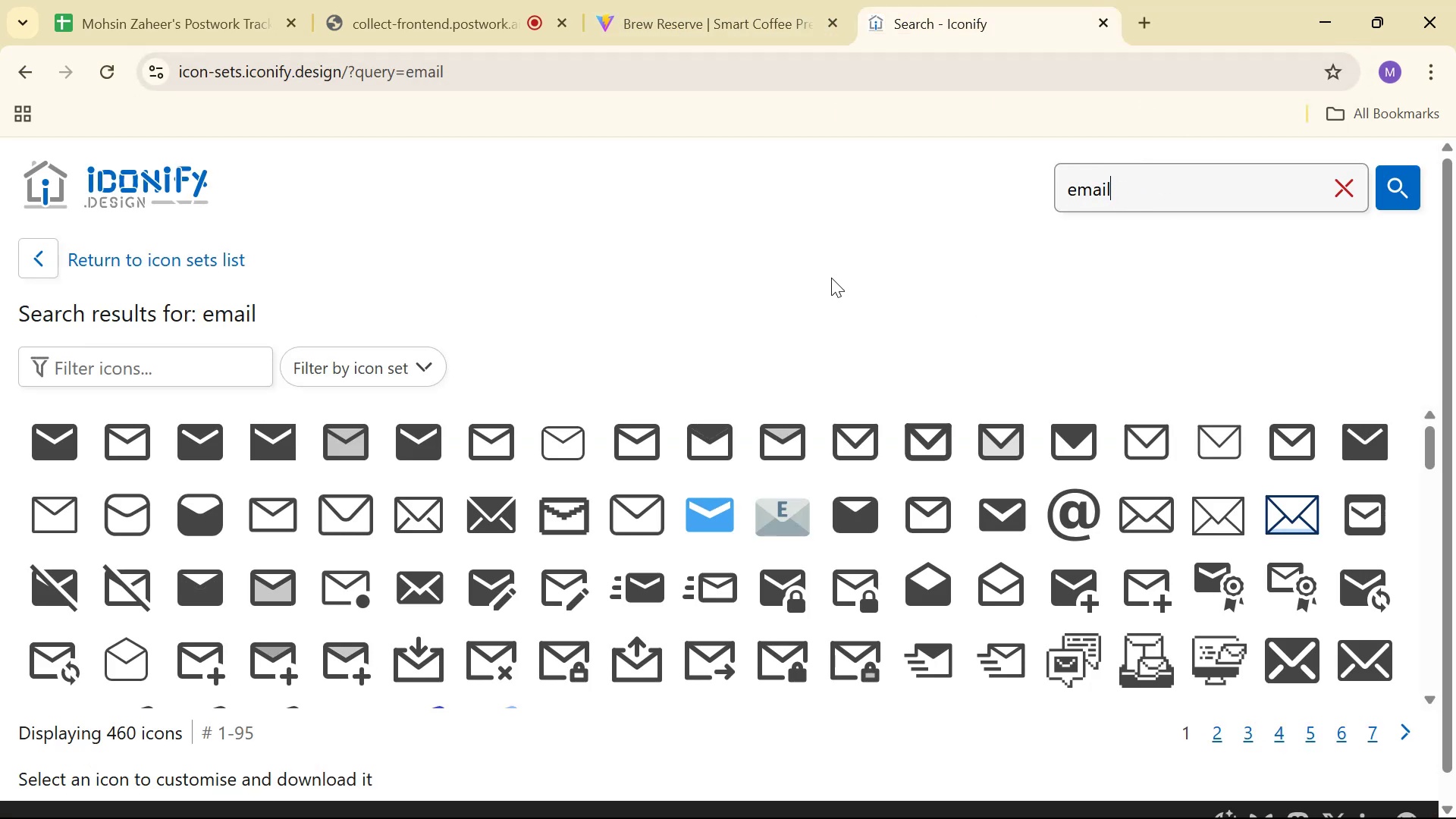 
left_click([202, 449])
 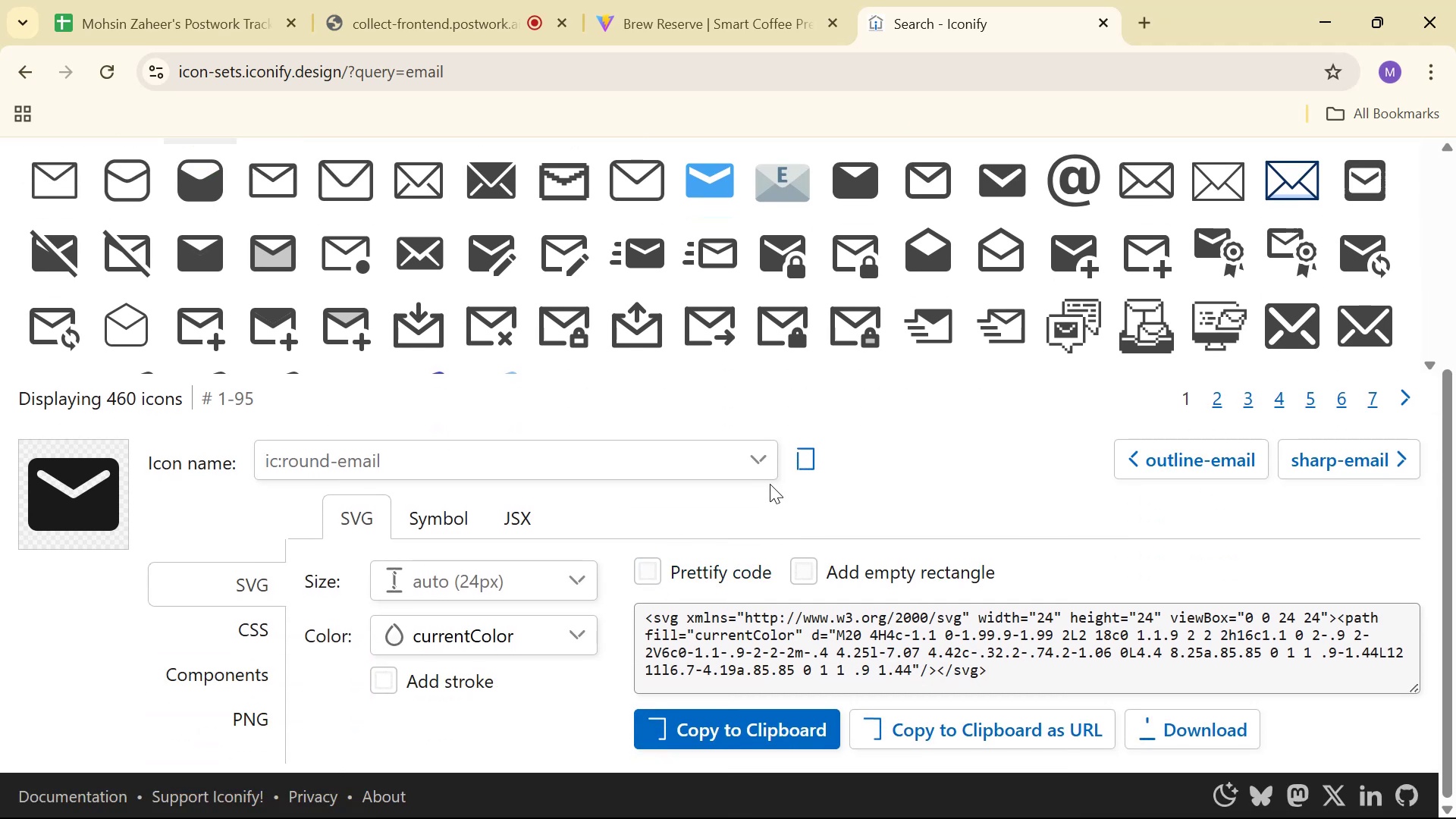 
left_click([808, 454])
 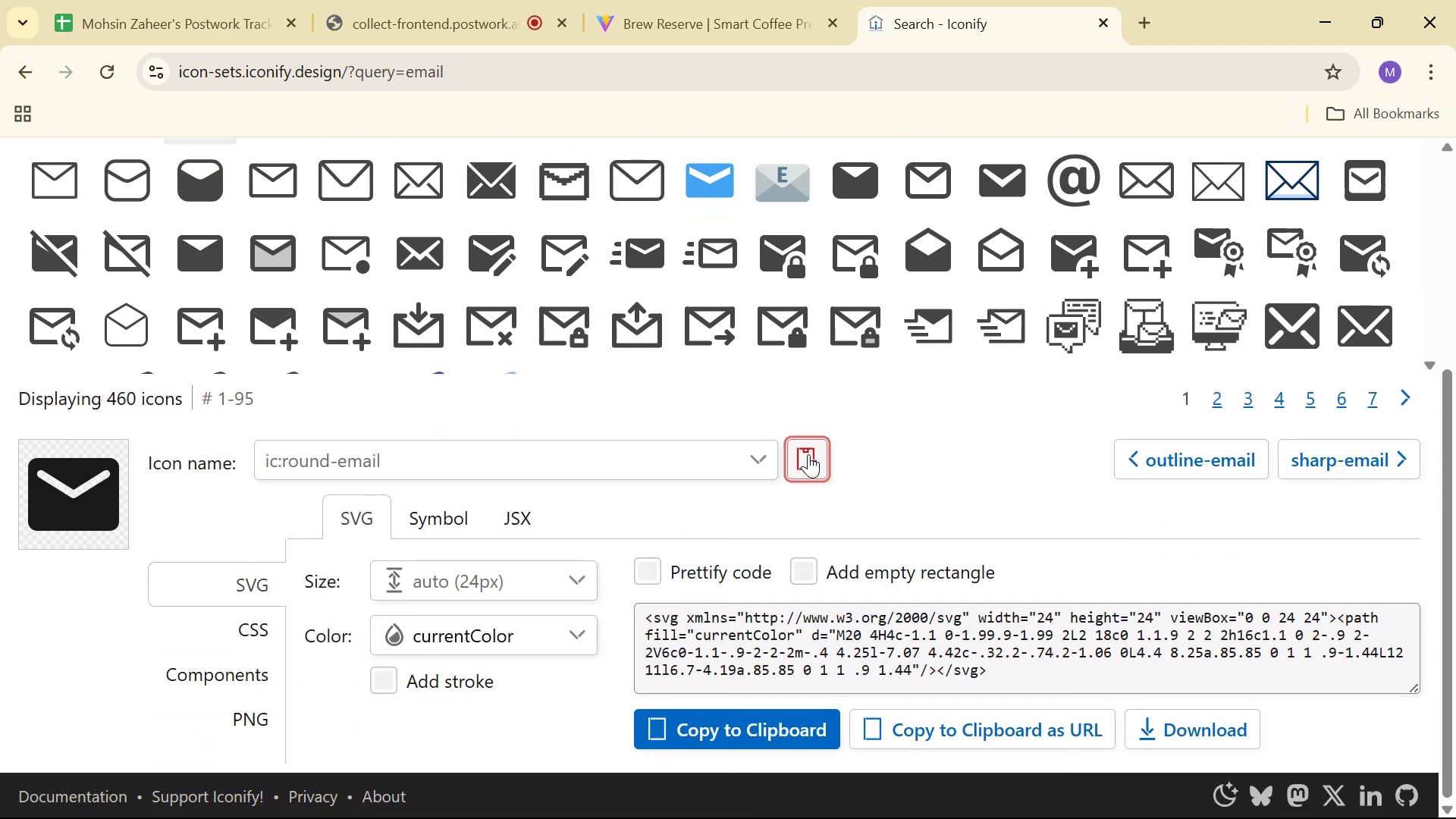 
key(Alt+AltLeft)
 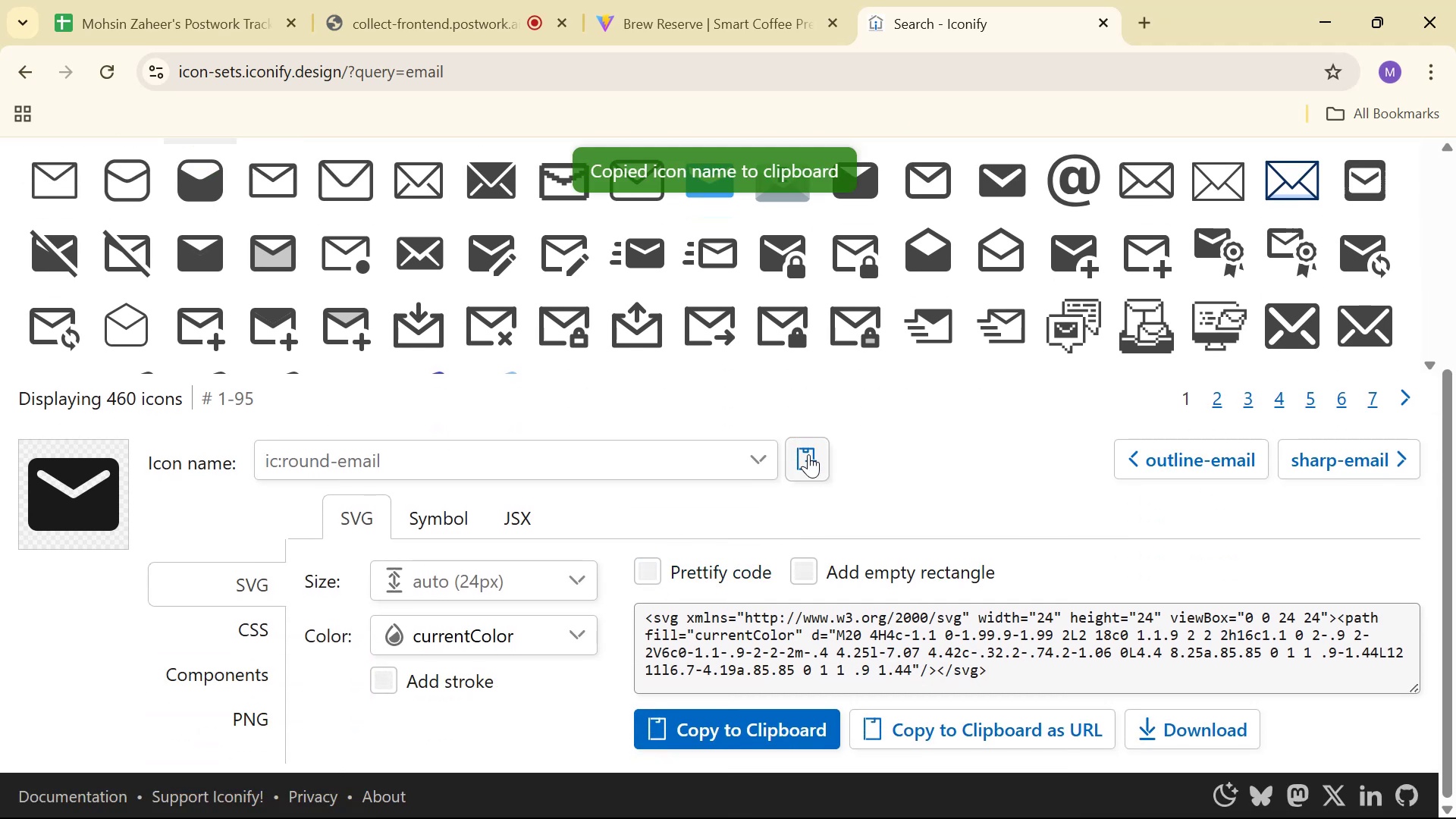 
key(Alt+Tab)
 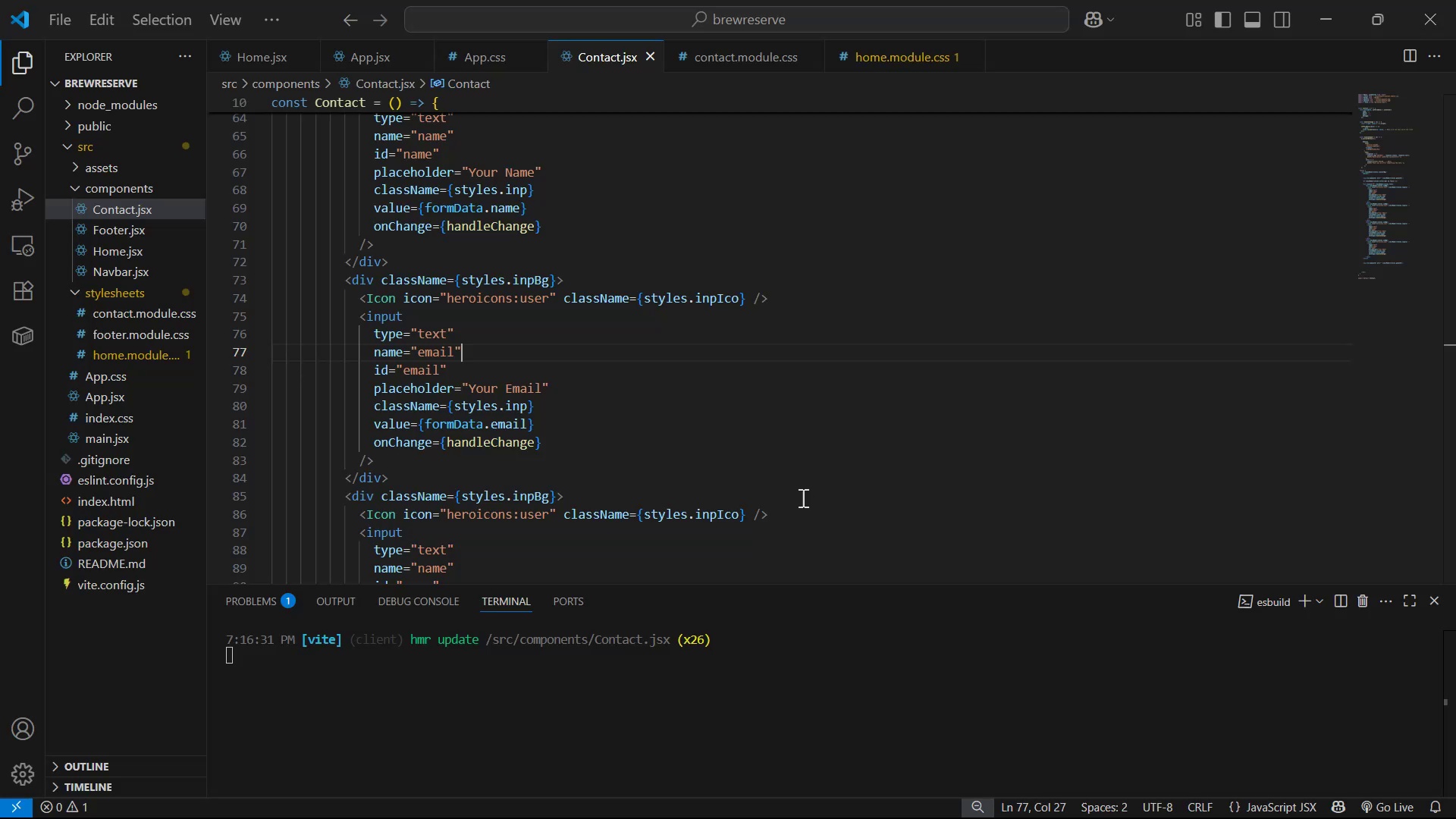 
key(Alt+AltLeft)
 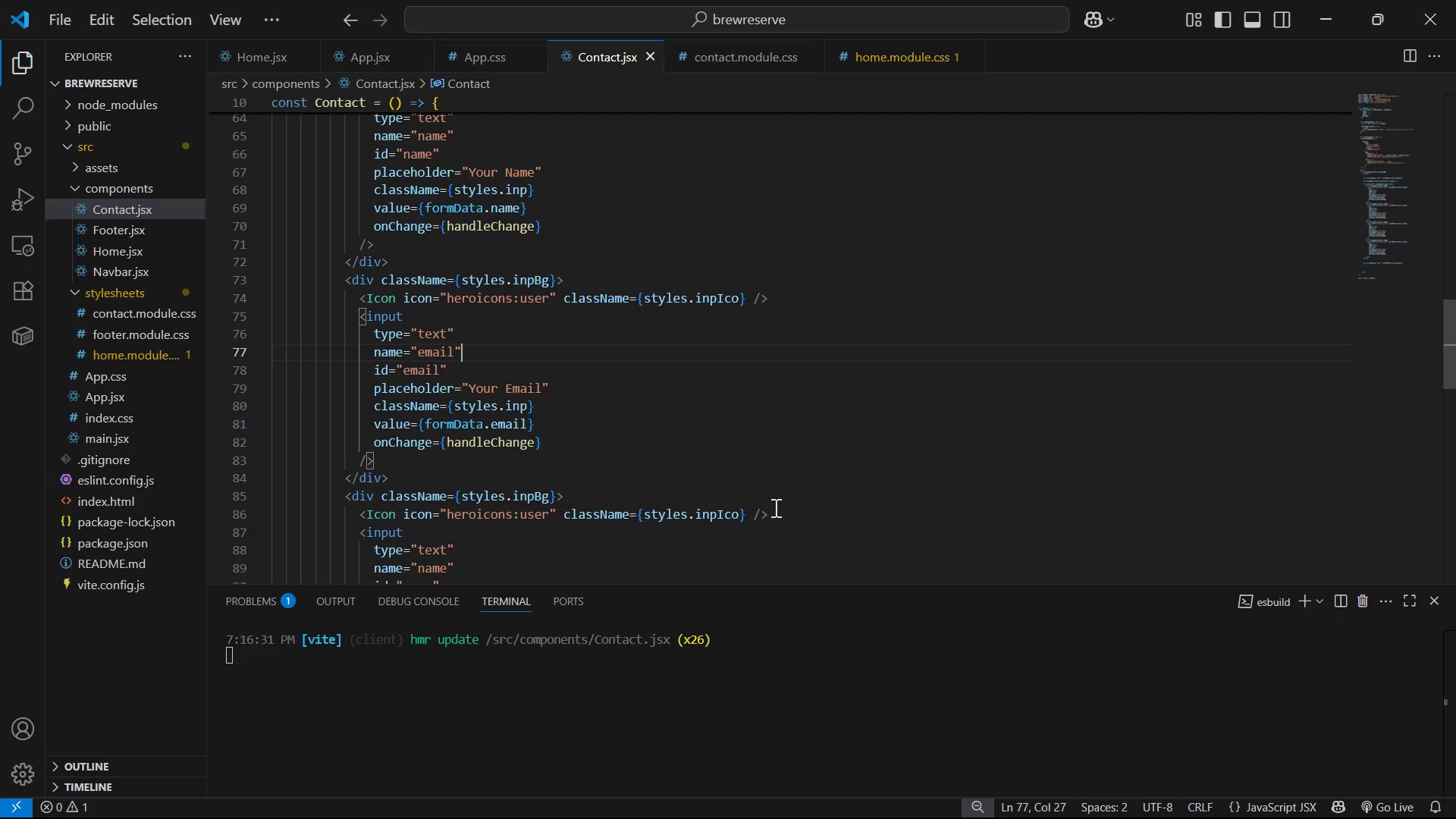 
key(Alt+Tab)
 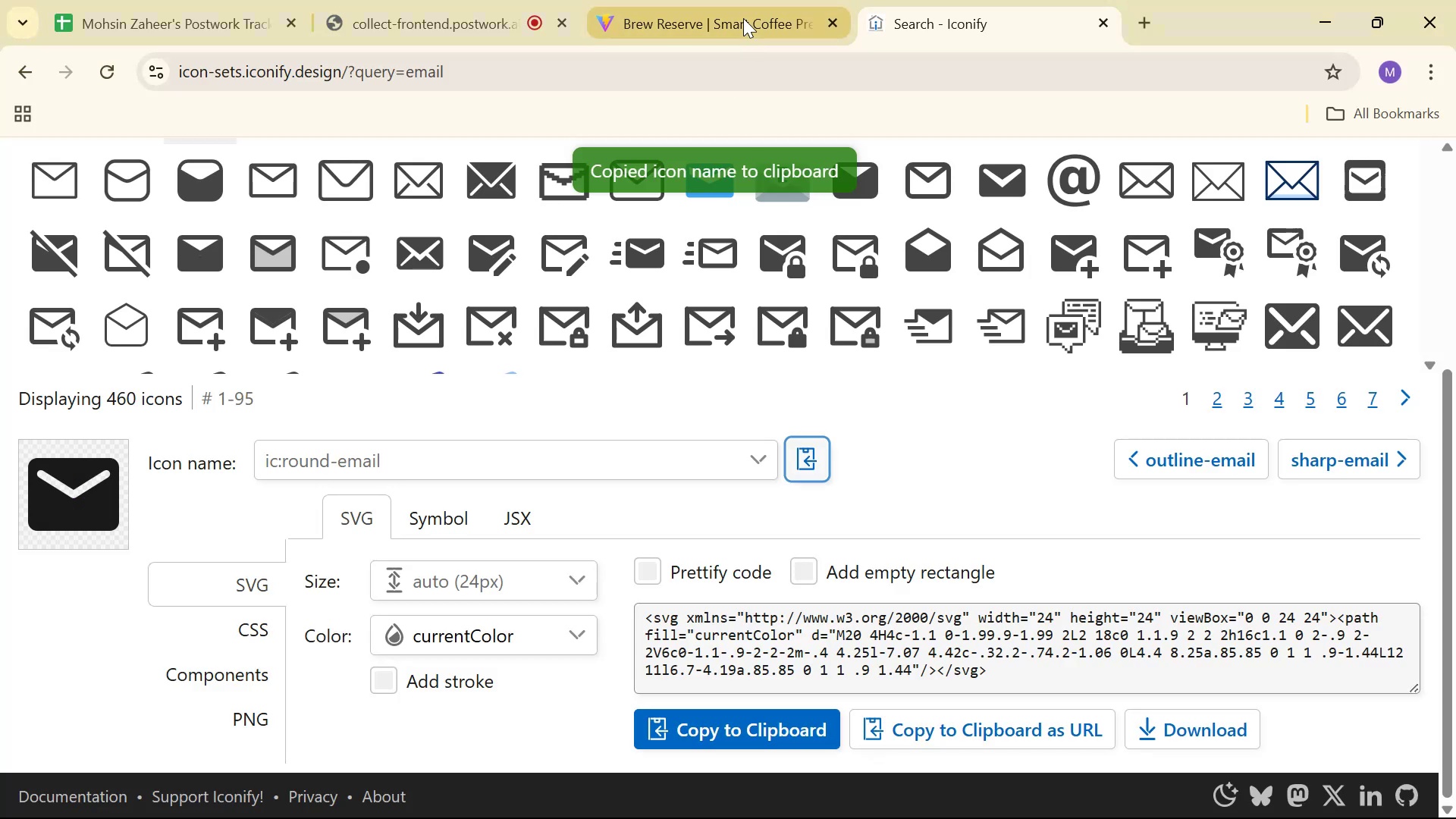 
left_click([737, 8])
 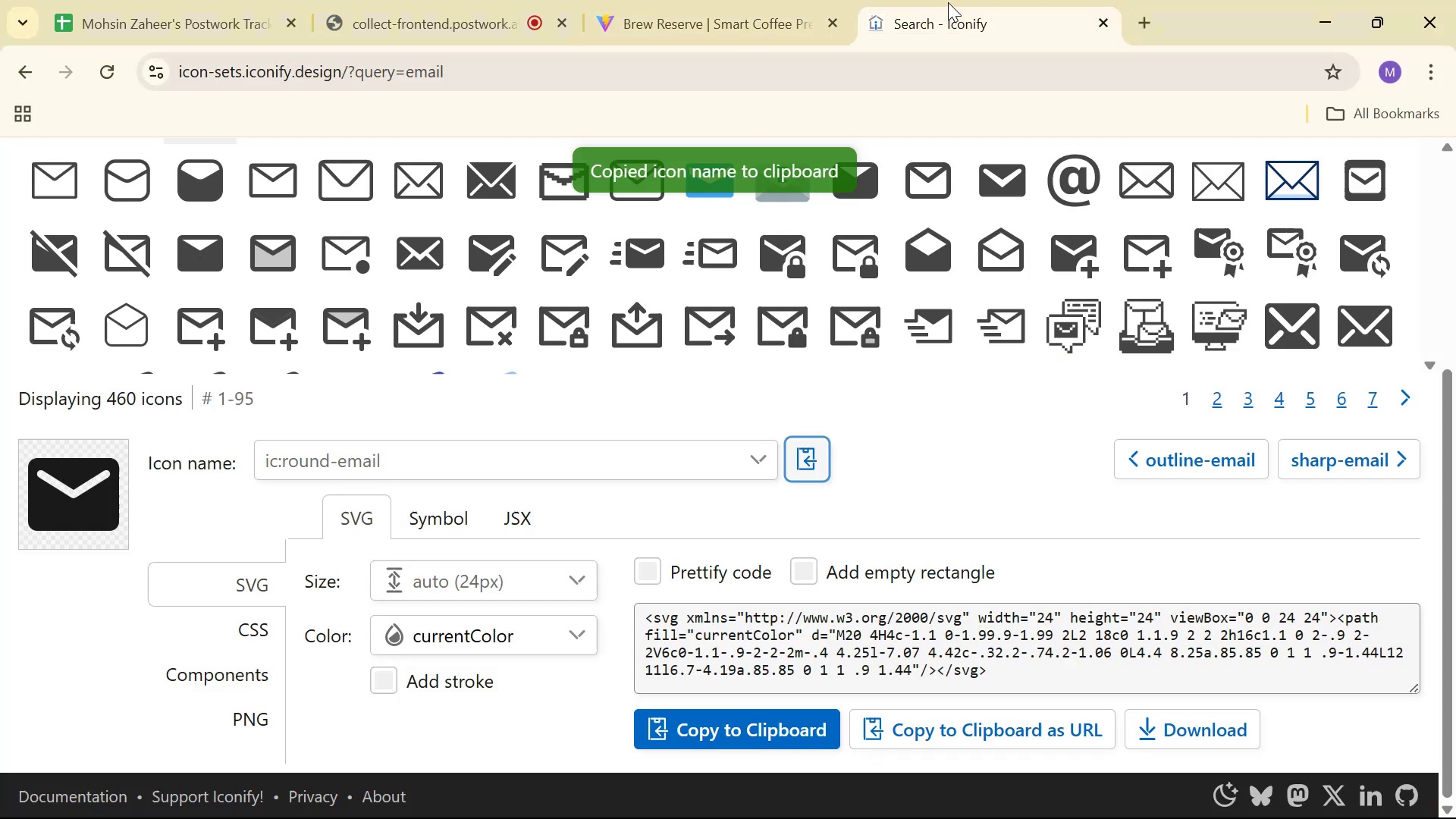 
scroll: coordinate [793, 300], scroll_direction: up, amount: 3.0
 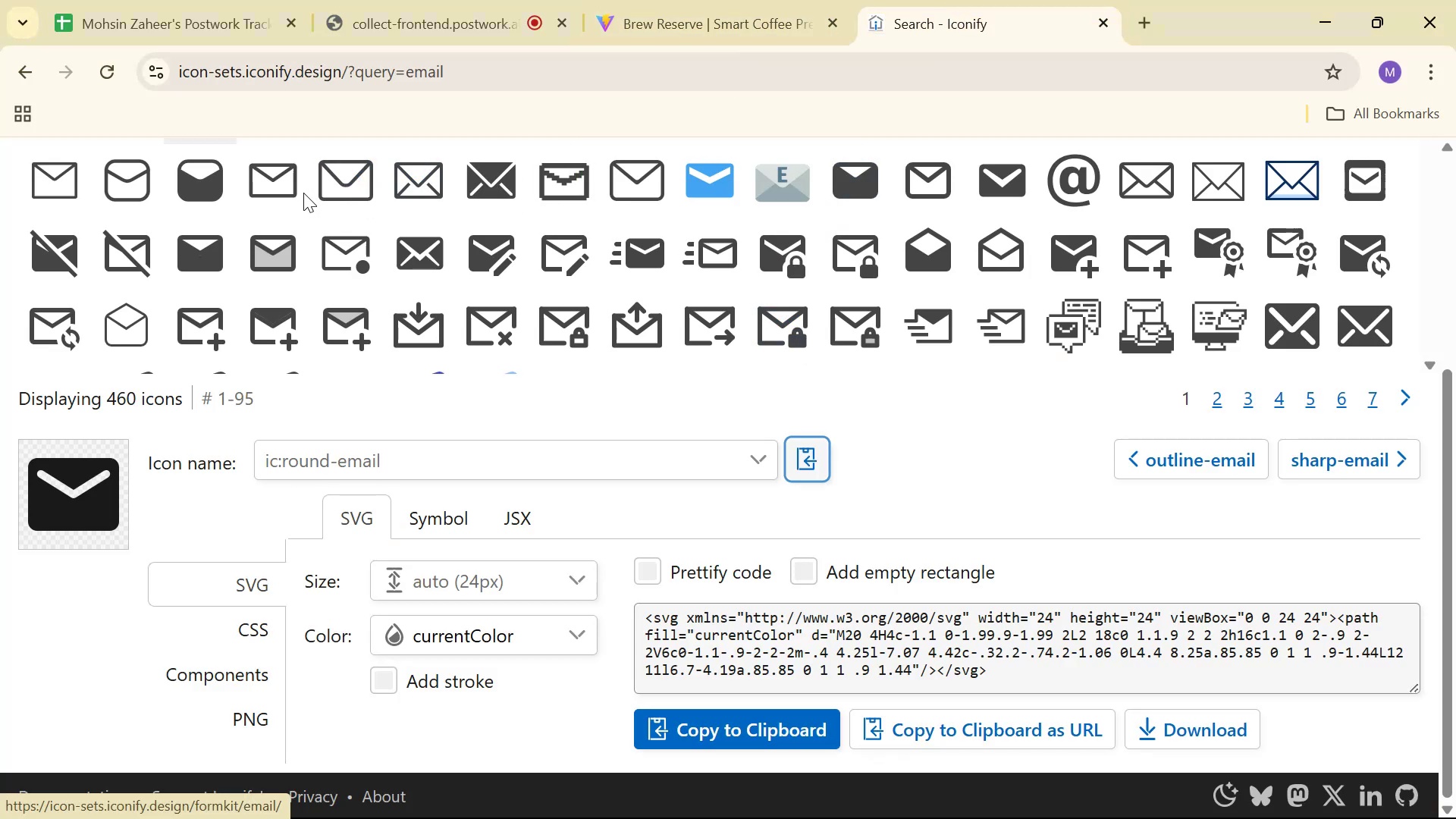 
left_click([281, 183])
 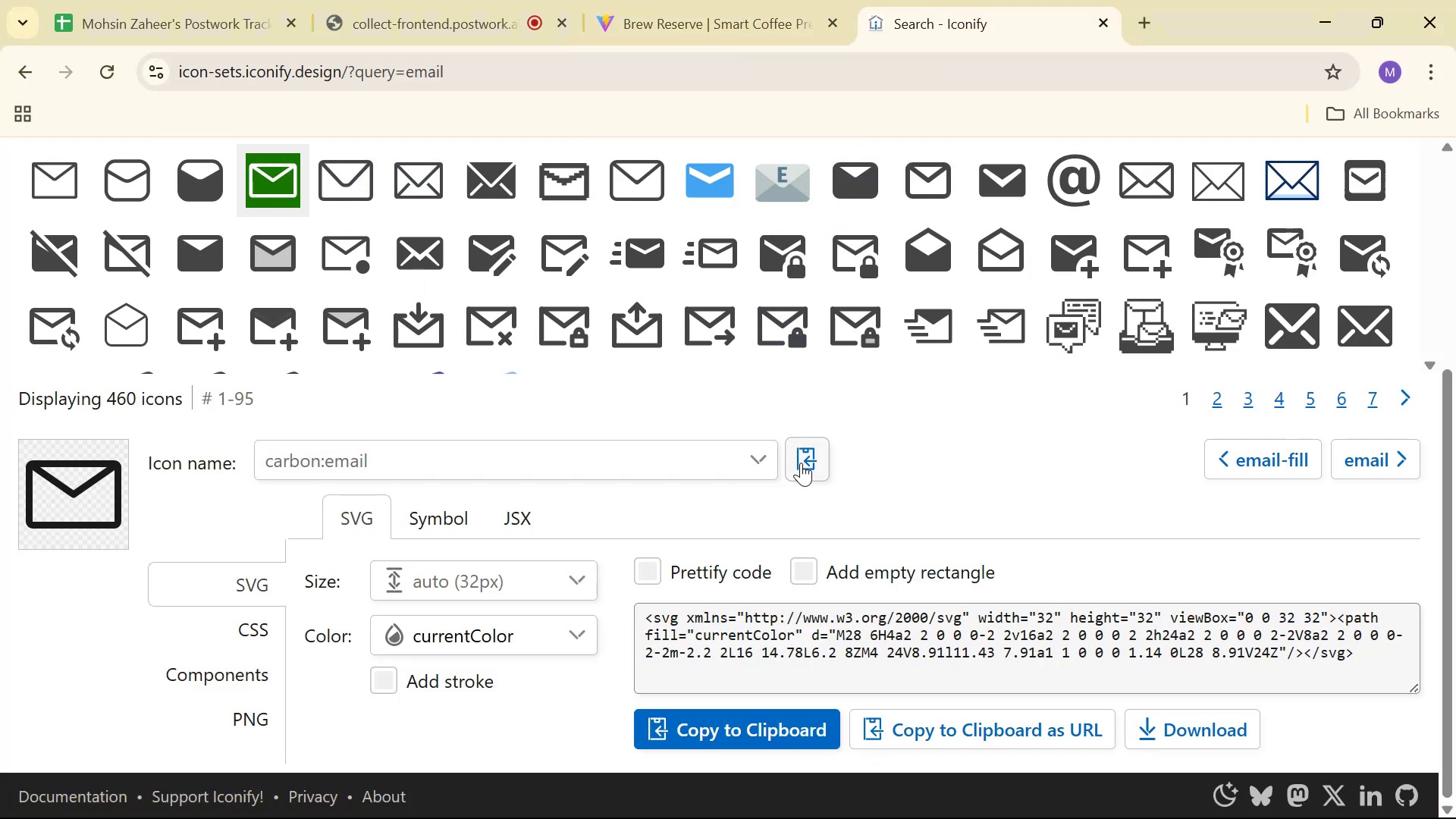 
left_click([797, 469])
 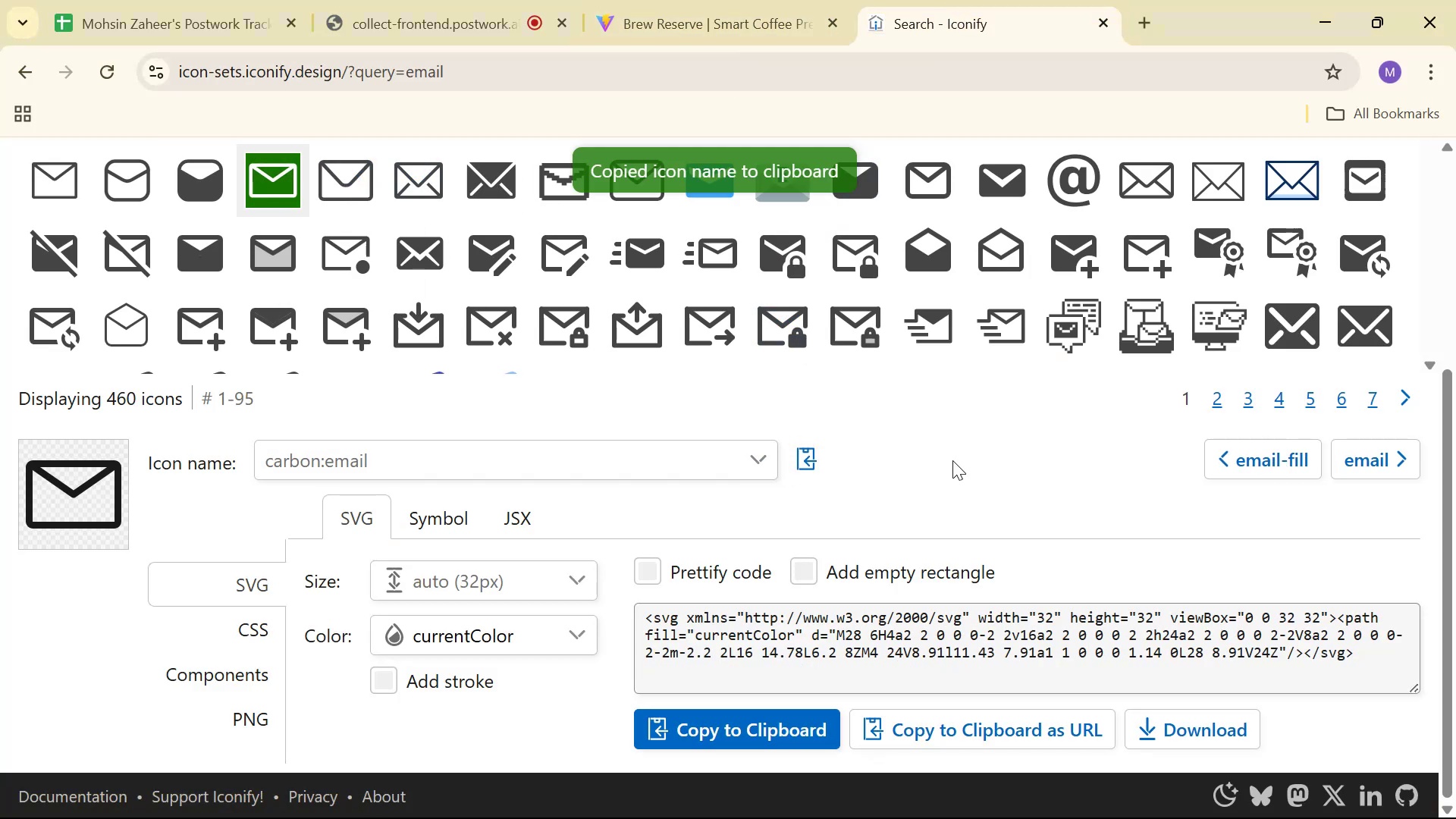 
scroll: coordinate [1455, 353], scroll_direction: up, amount: 2.0
 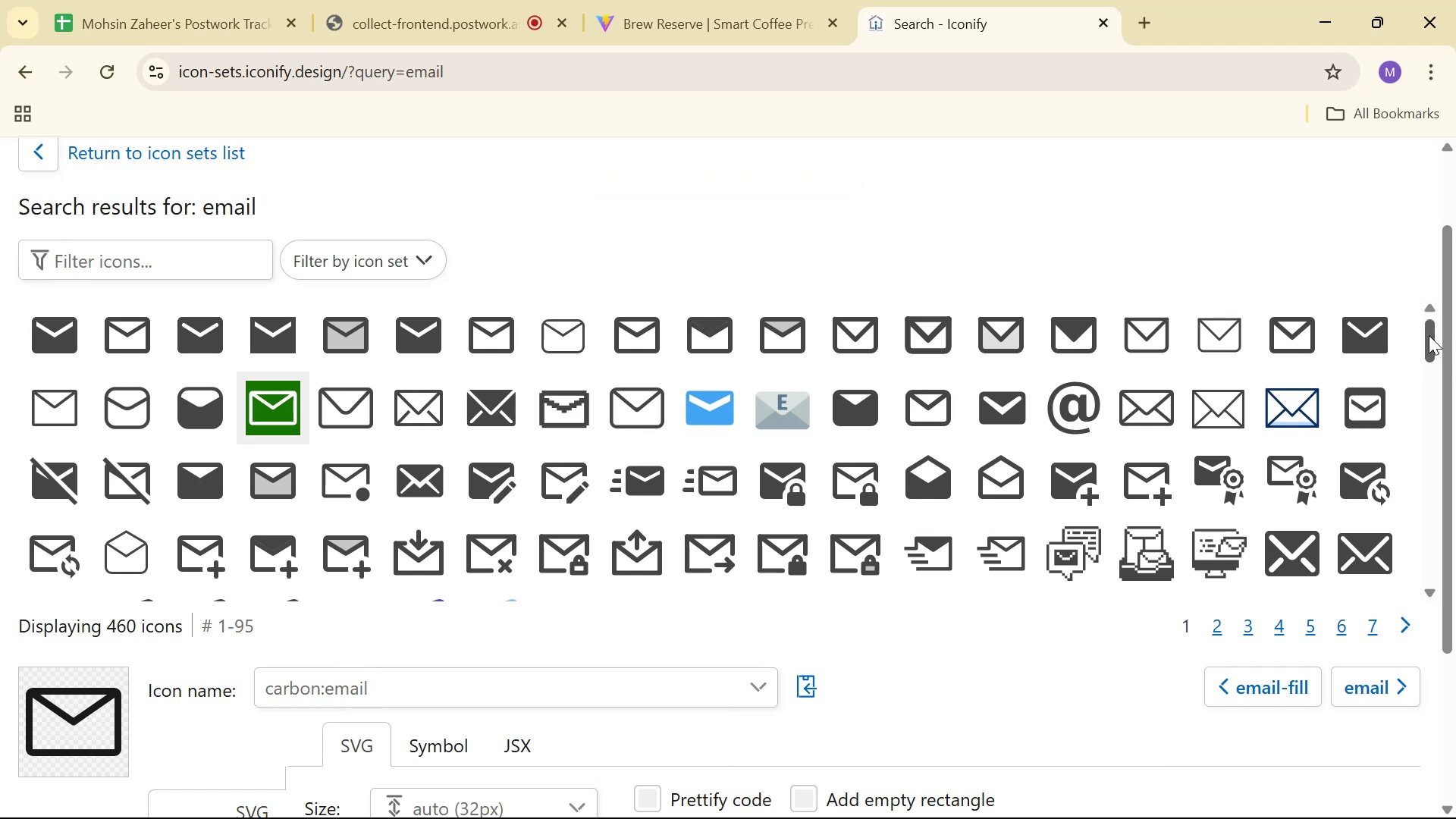 
wait(6.55)
 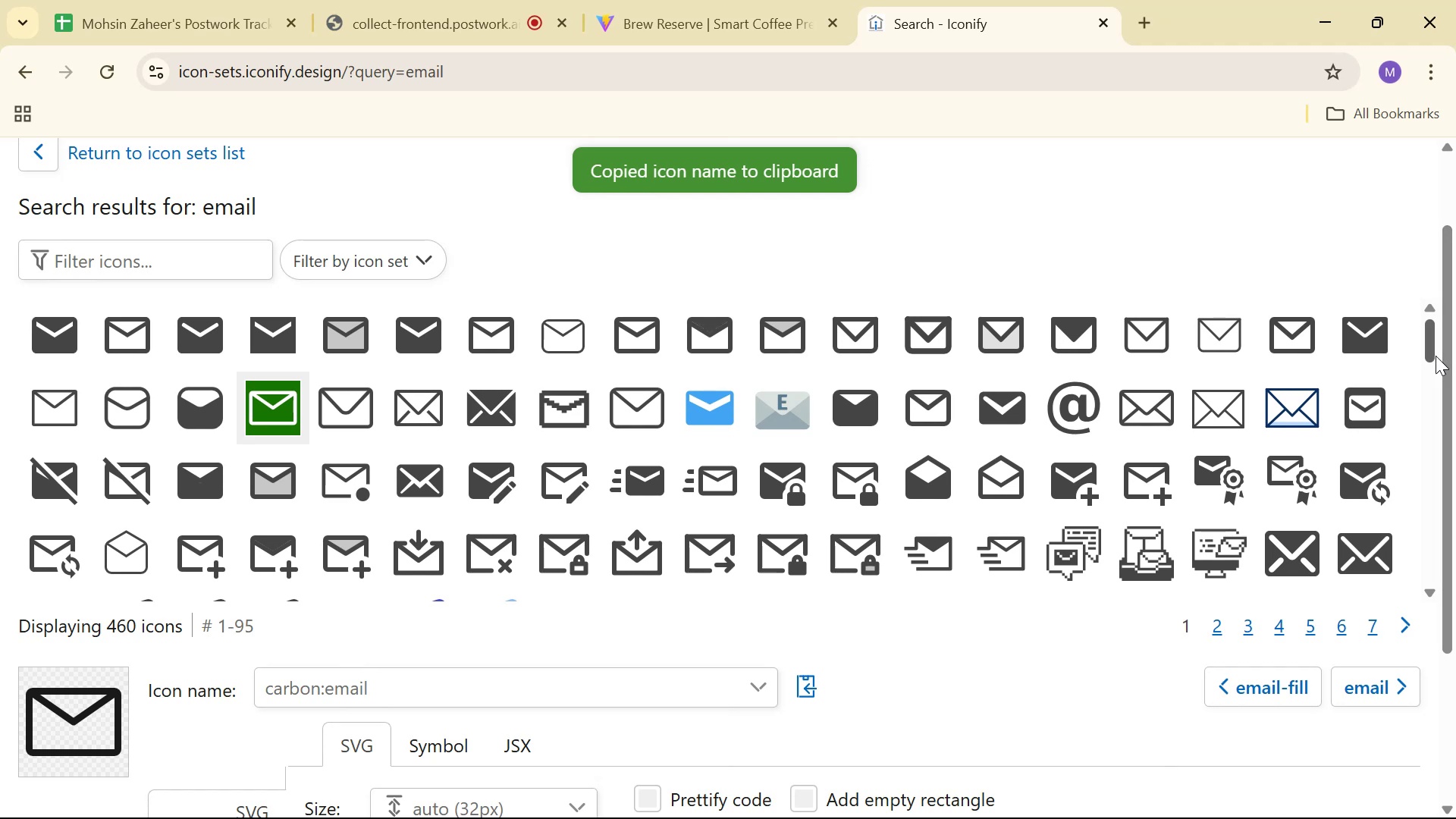 
left_click([406, 397])
 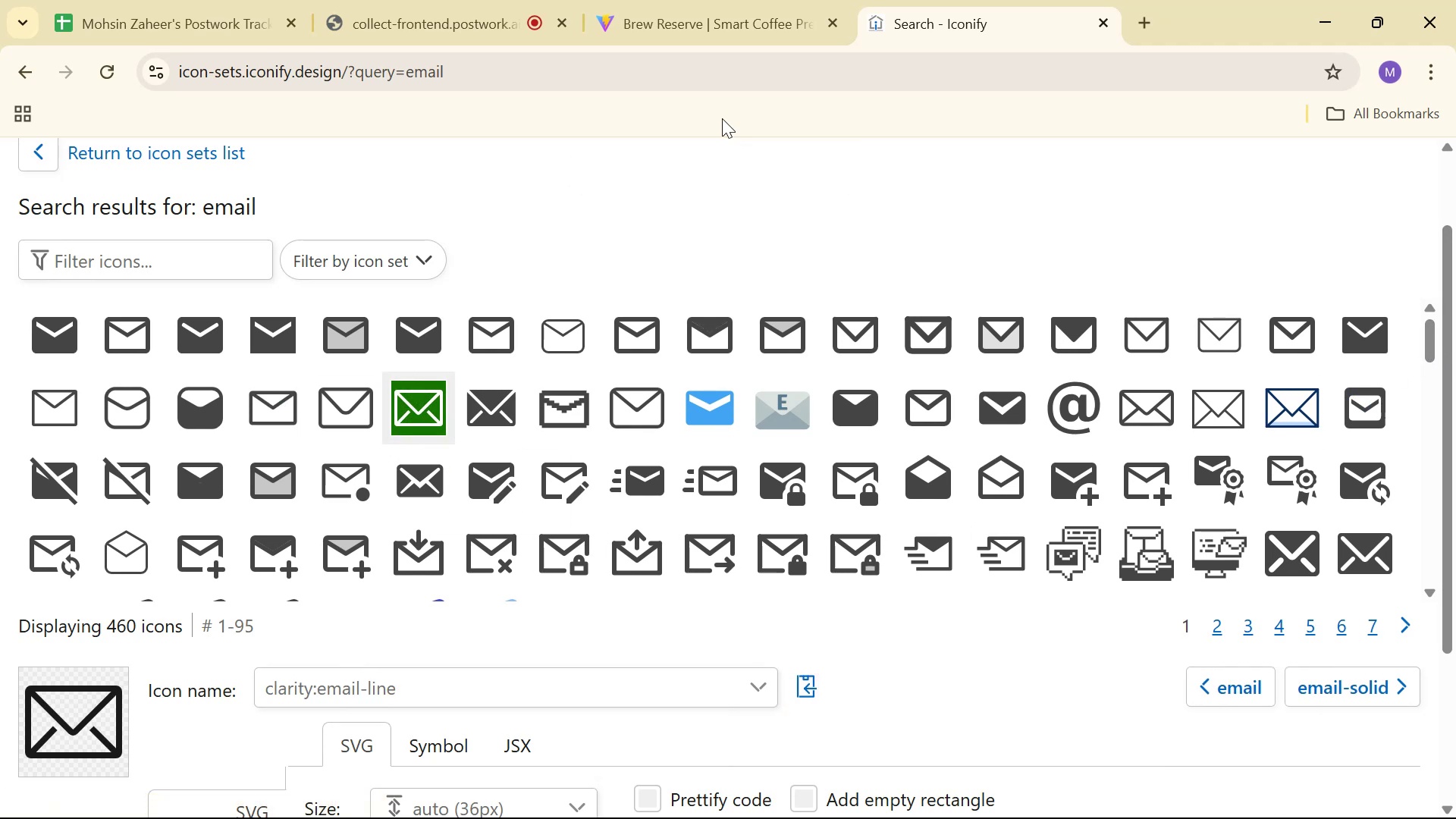 
key(Alt+Tab)
 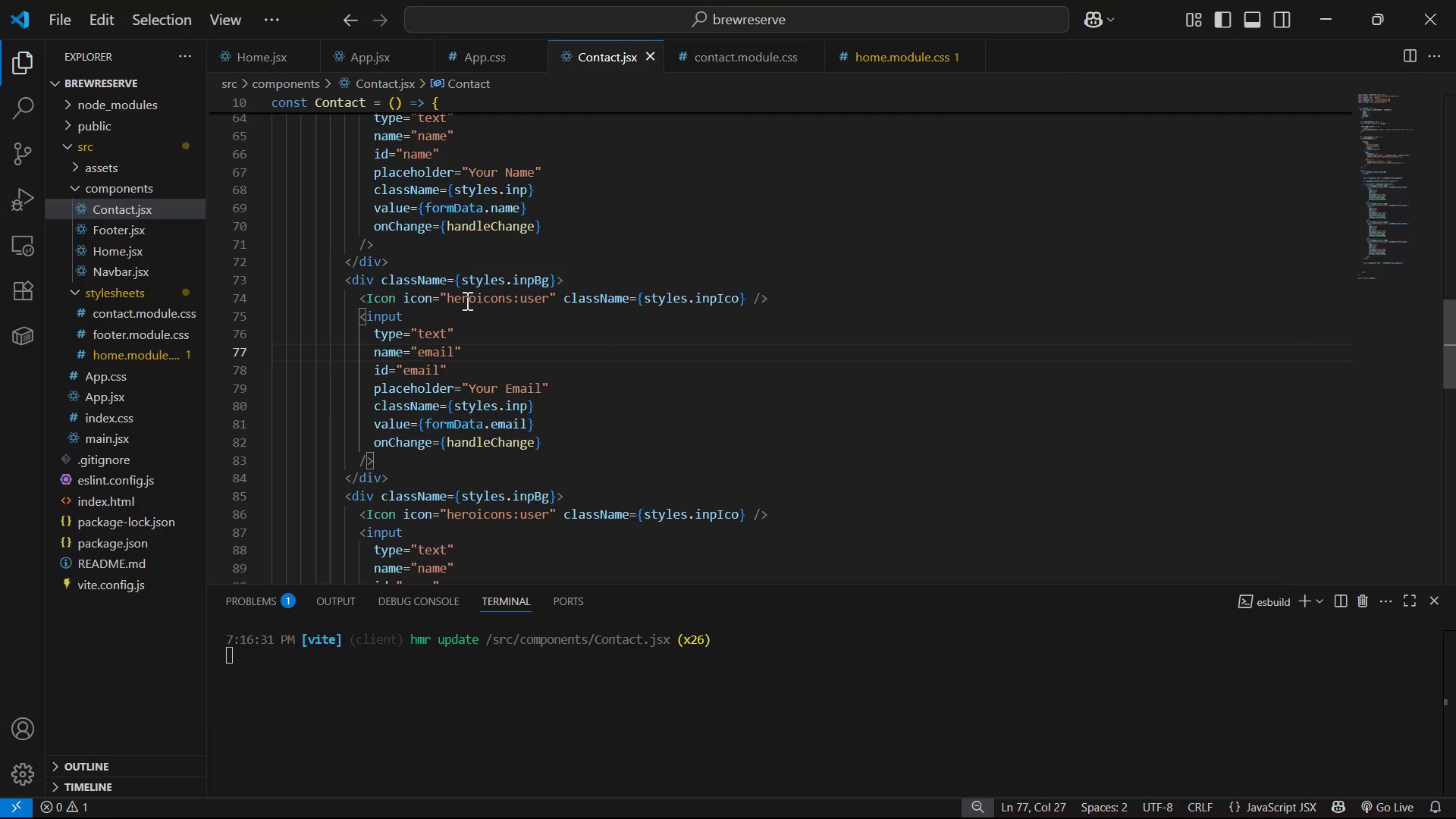 
left_click_drag(start_coordinate=[444, 297], to_coordinate=[547, 299])
 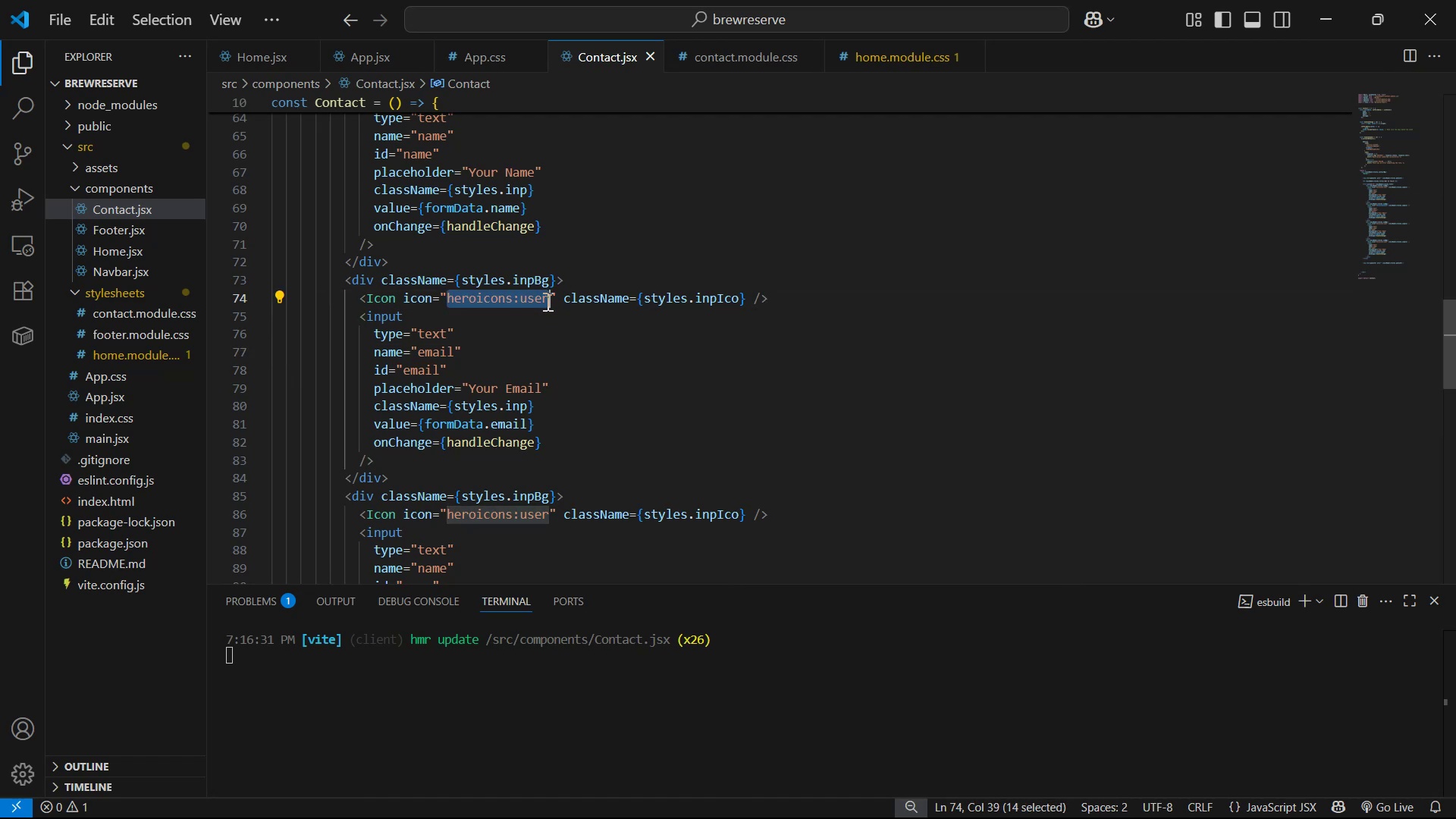 
key(Control+V)
 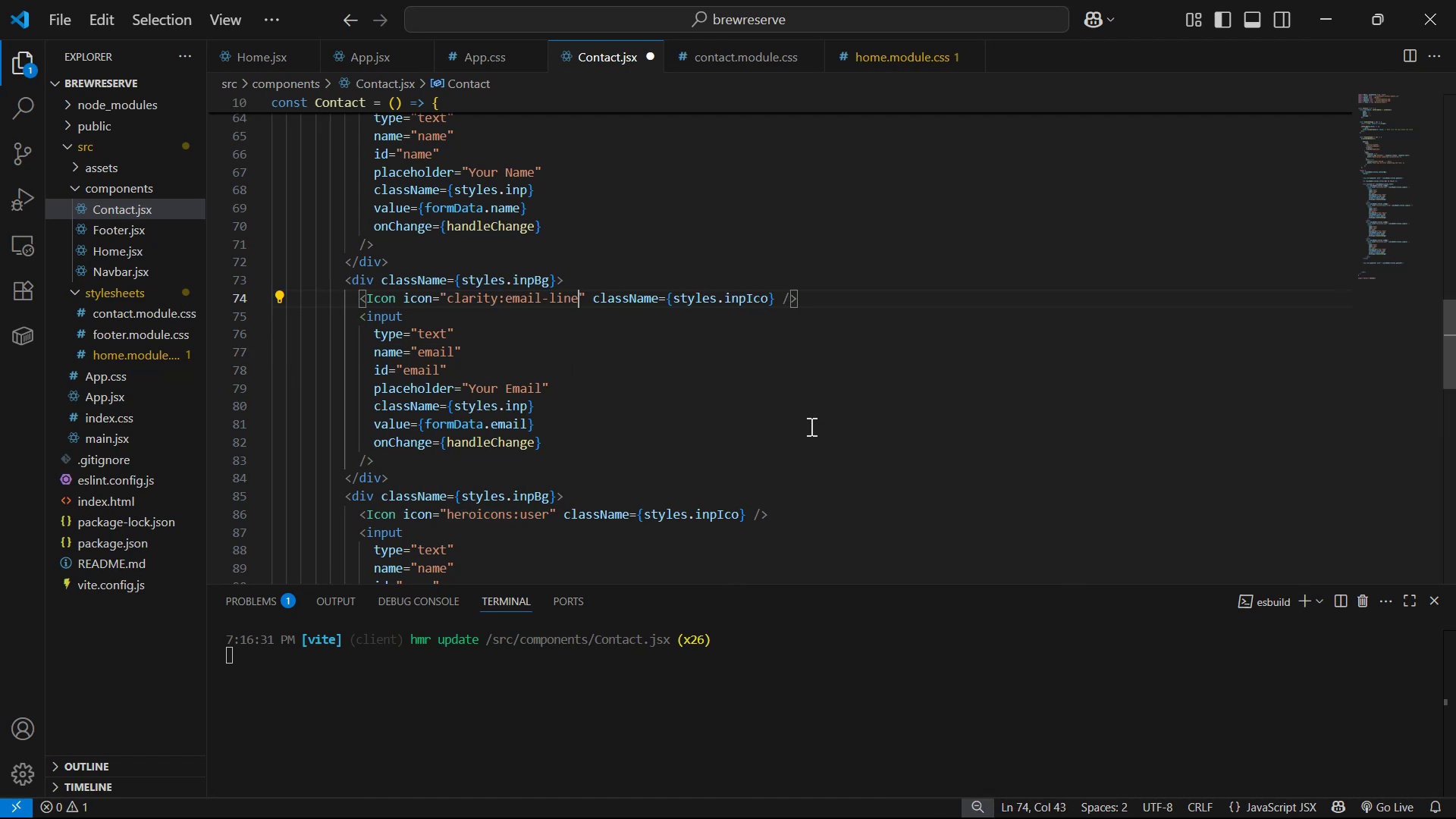 
key(Control+S)
 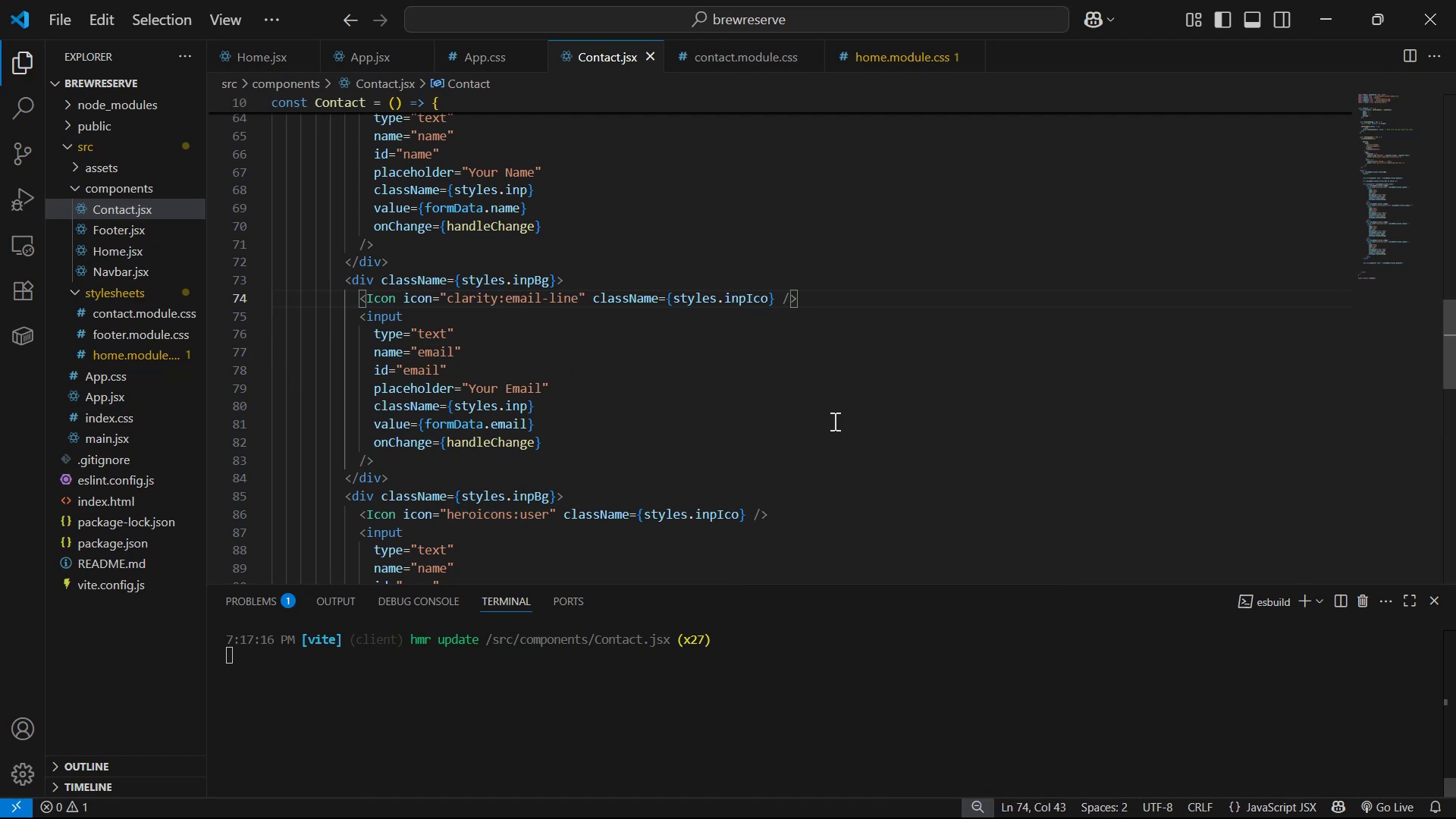 
key(Alt+Tab)
 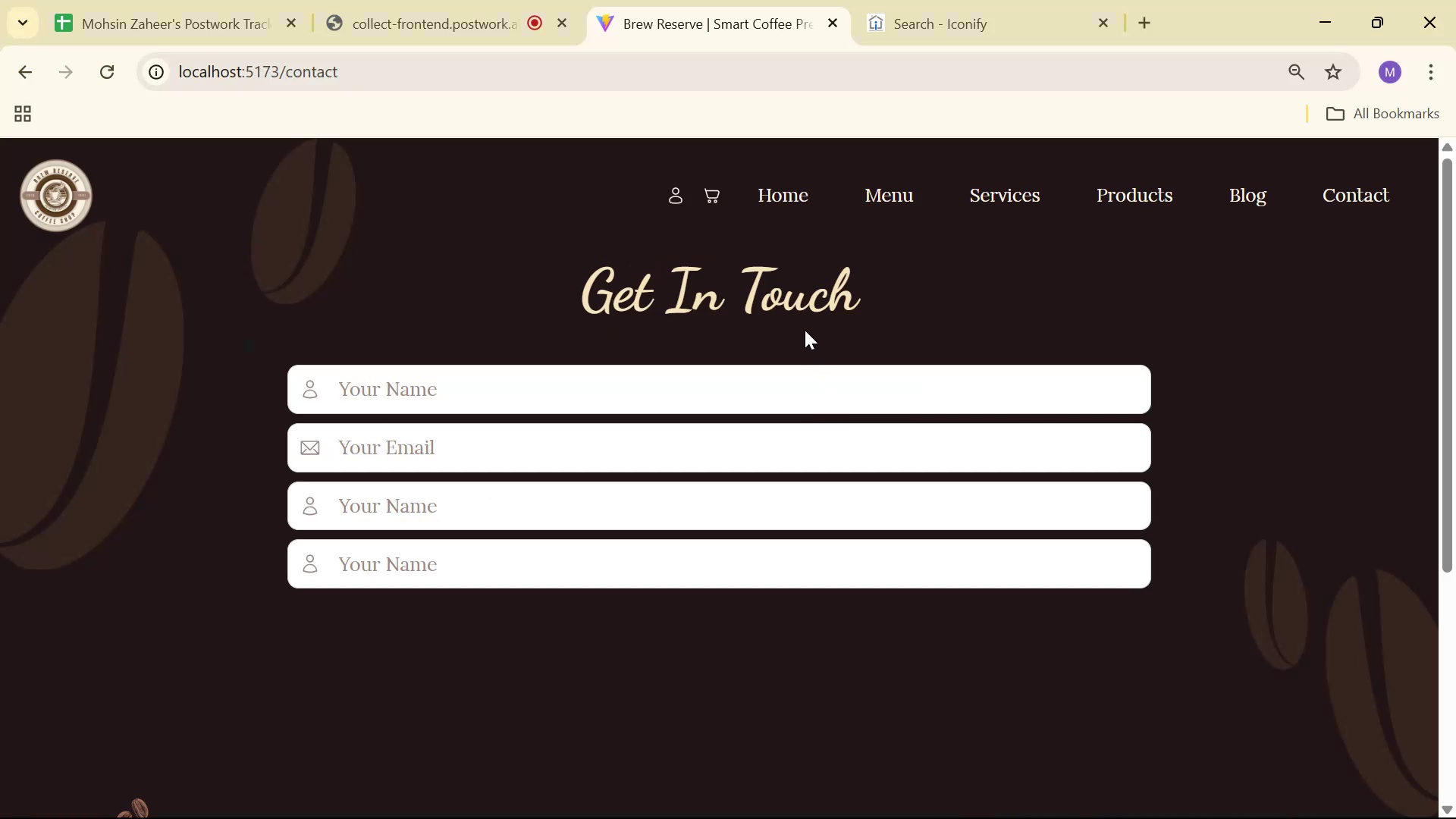 
scroll: coordinate [802, 317], scroll_direction: none, amount: 0.0
 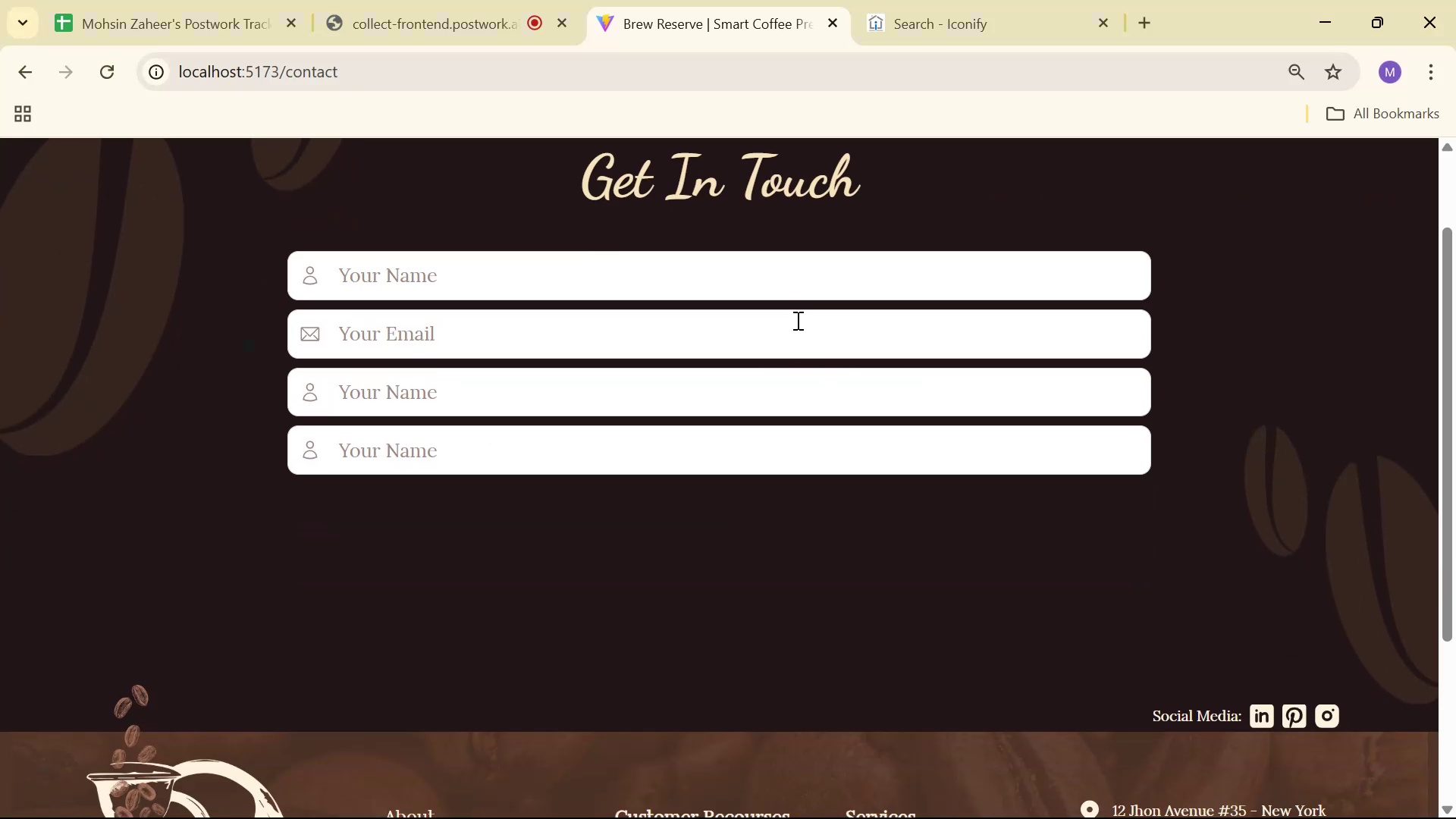 
key(Alt+AltLeft)
 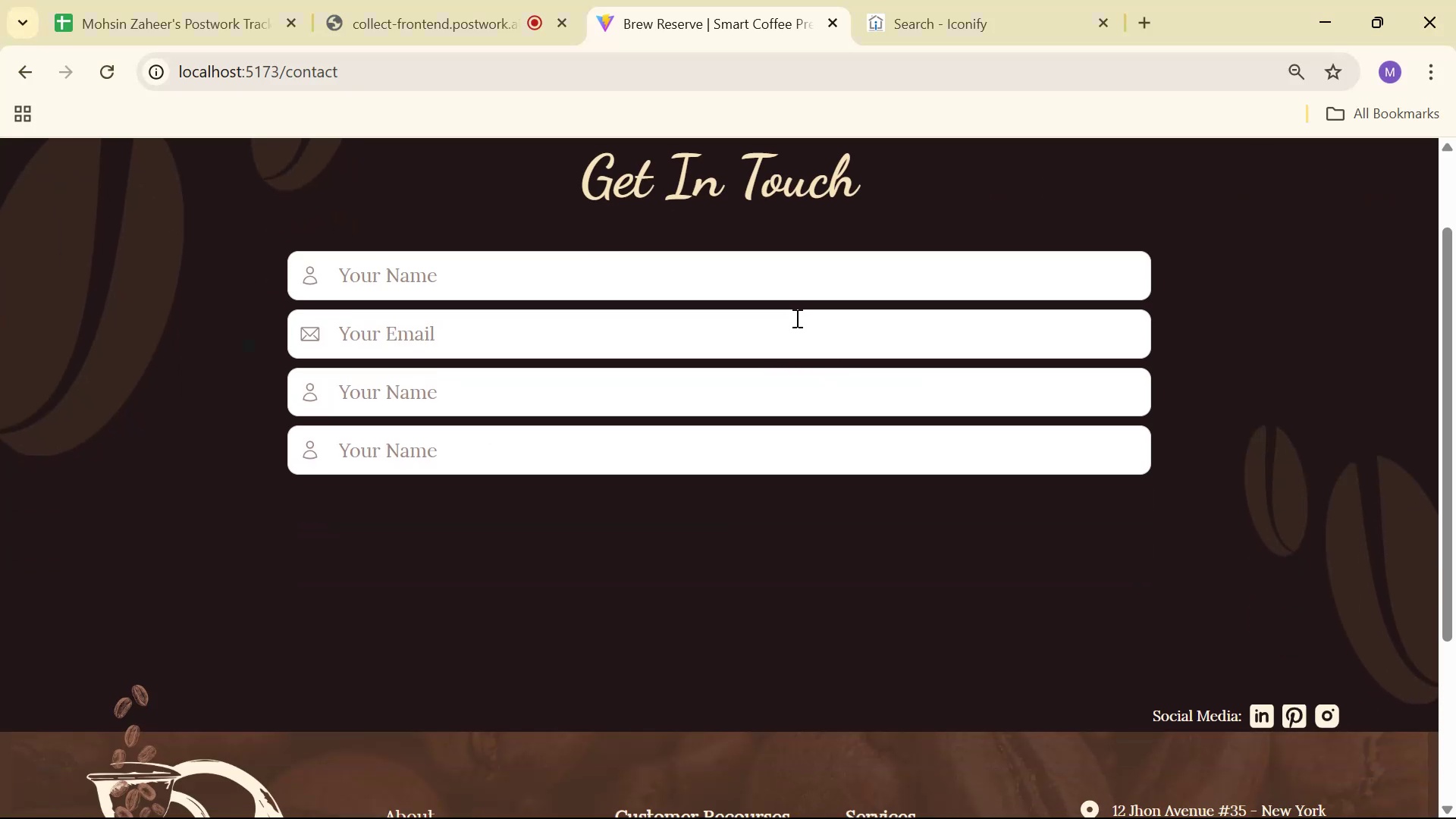 
key(Alt+Tab)
 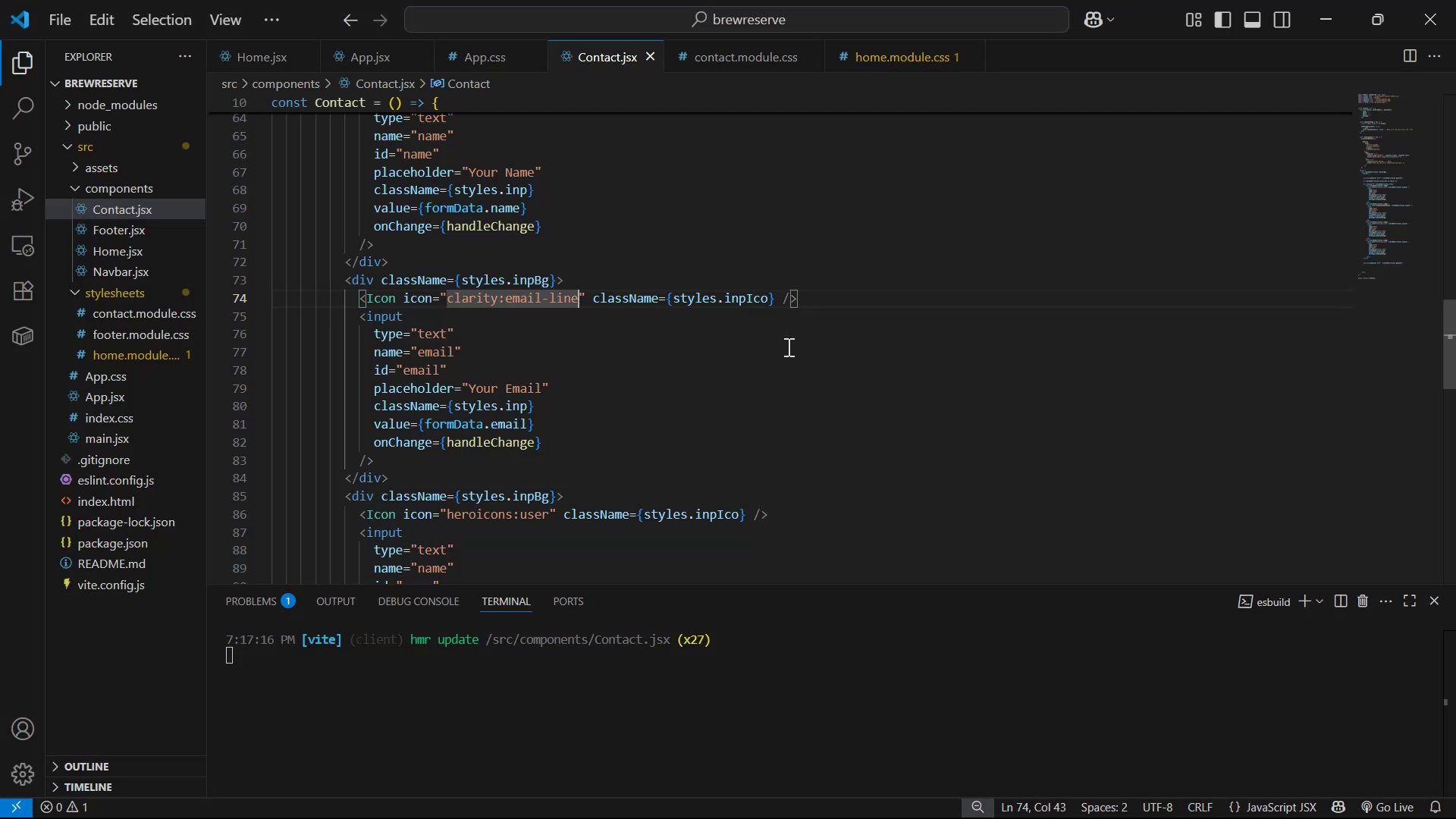 
scroll: coordinate [788, 281], scroll_direction: down, amount: 4.0
 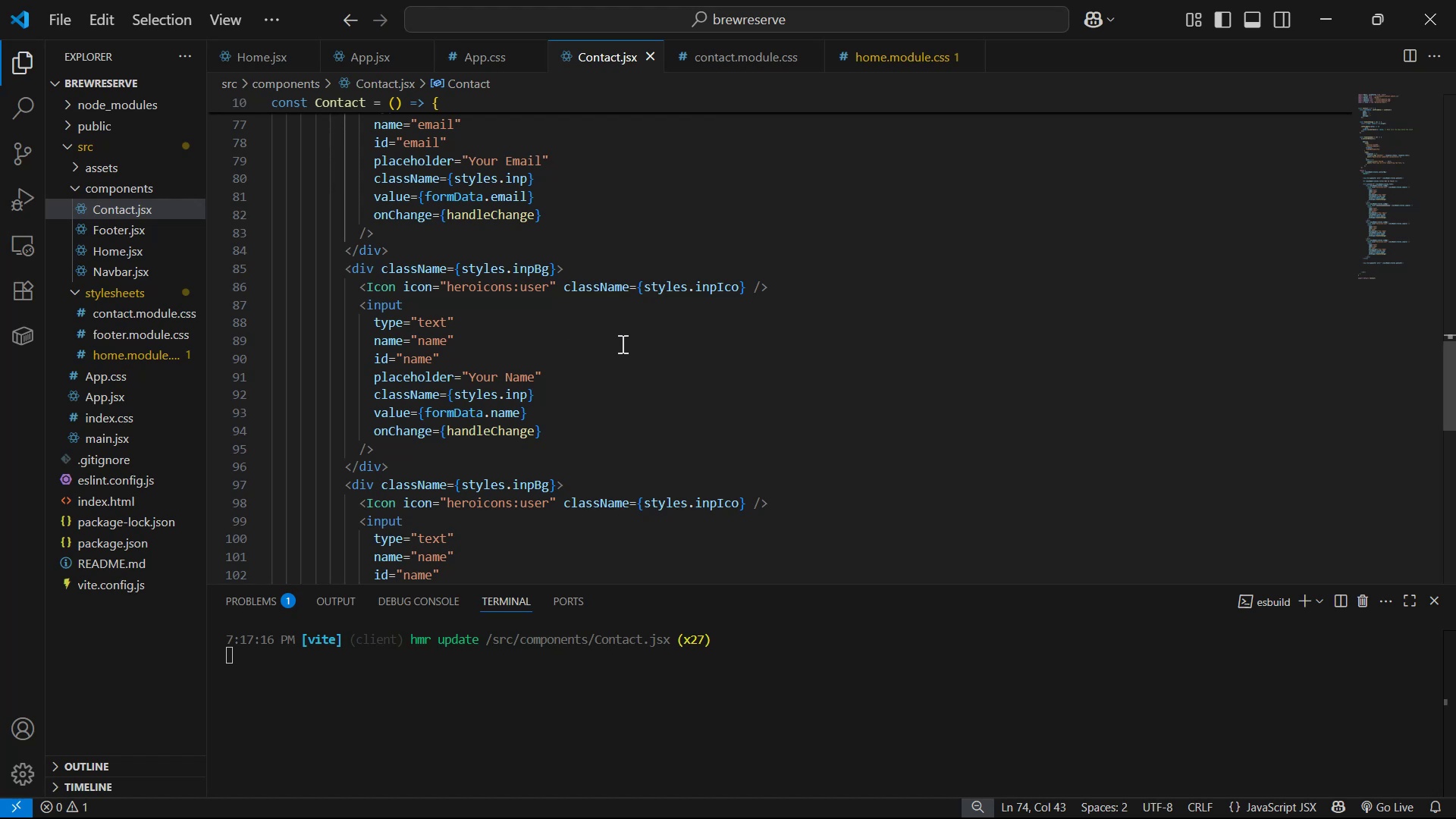 
key(Alt+AltLeft)
 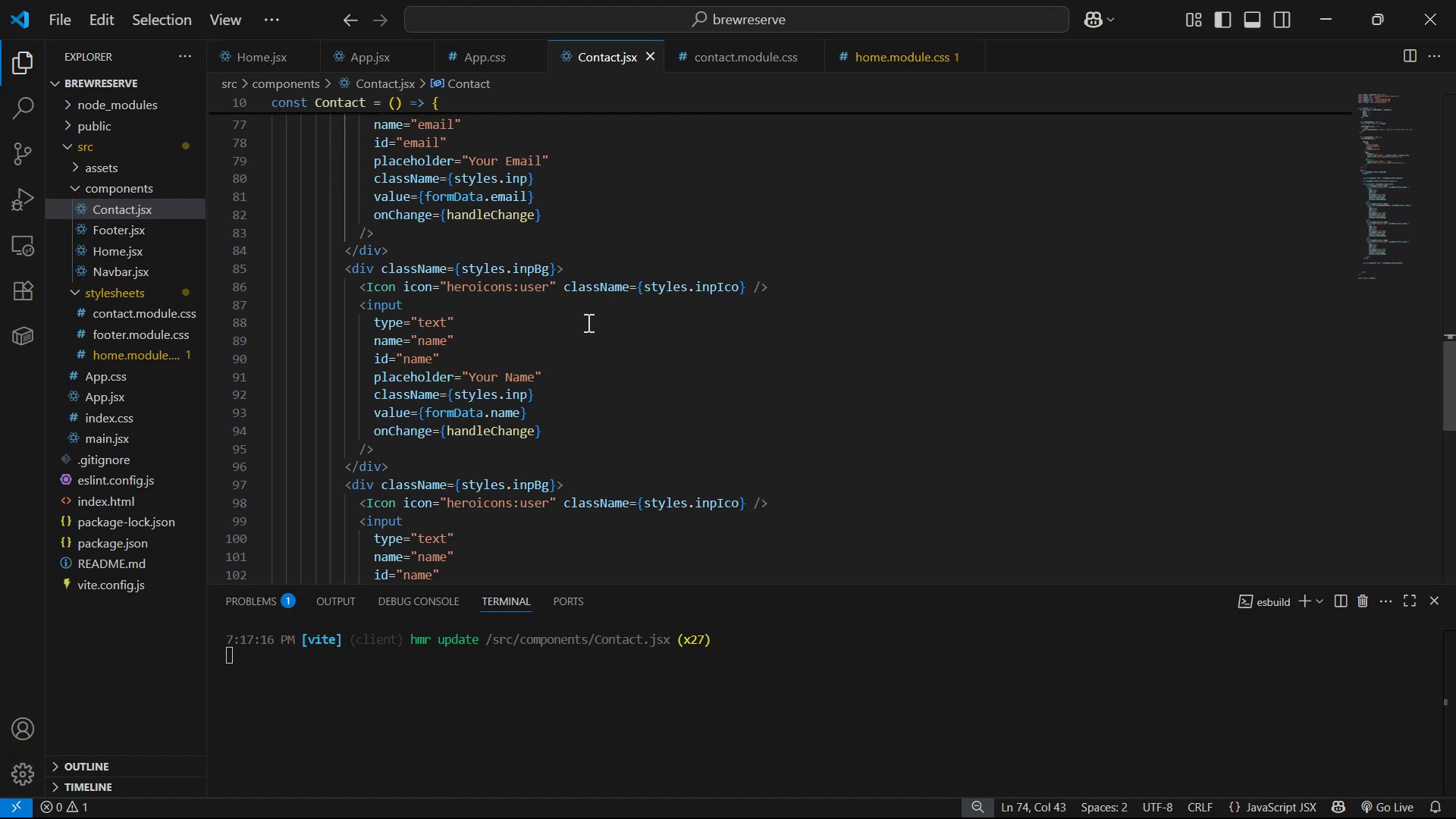 
key(Alt+Tab)
 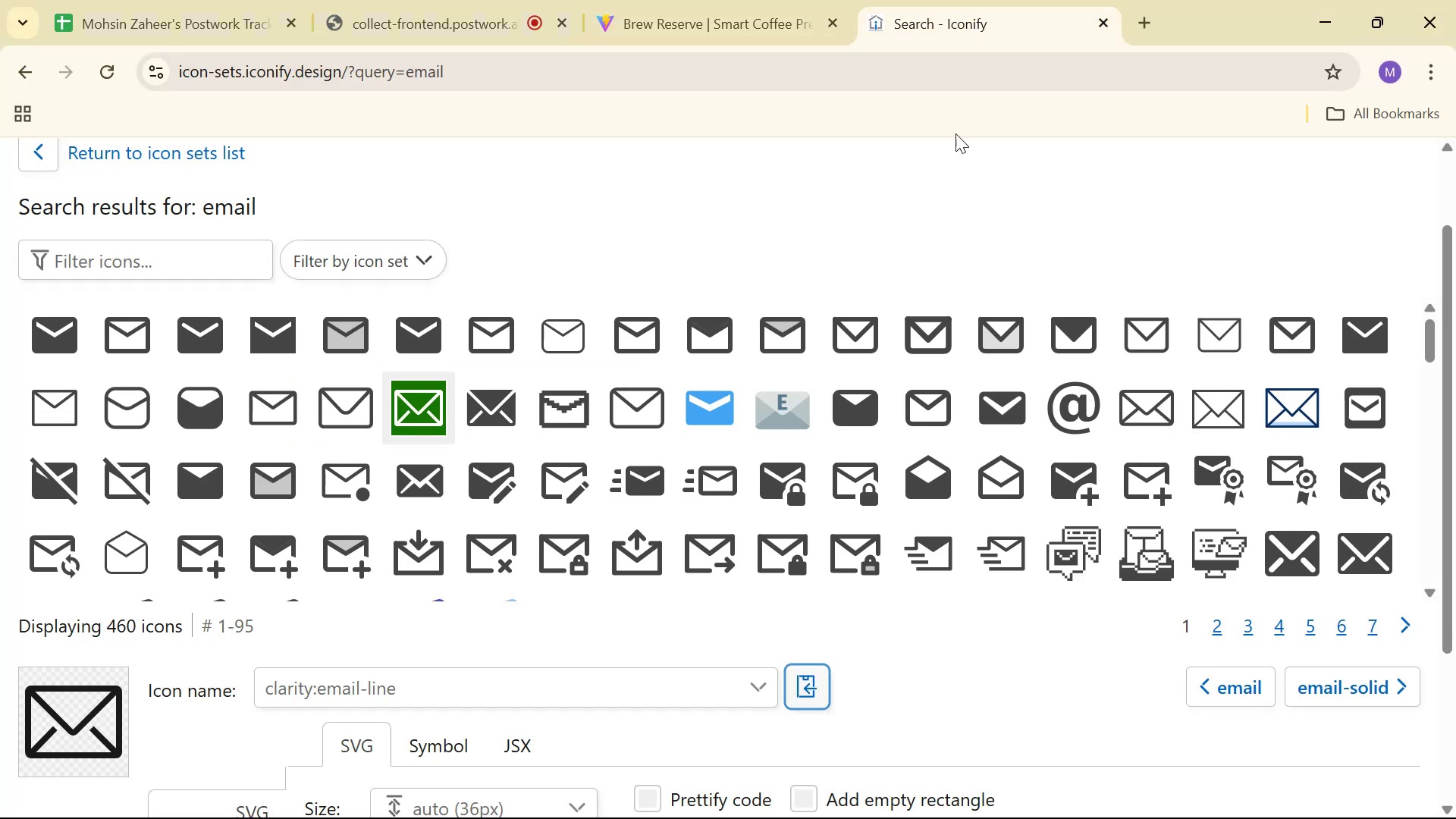 
scroll: coordinate [1222, 206], scroll_direction: up, amount: 3.0
 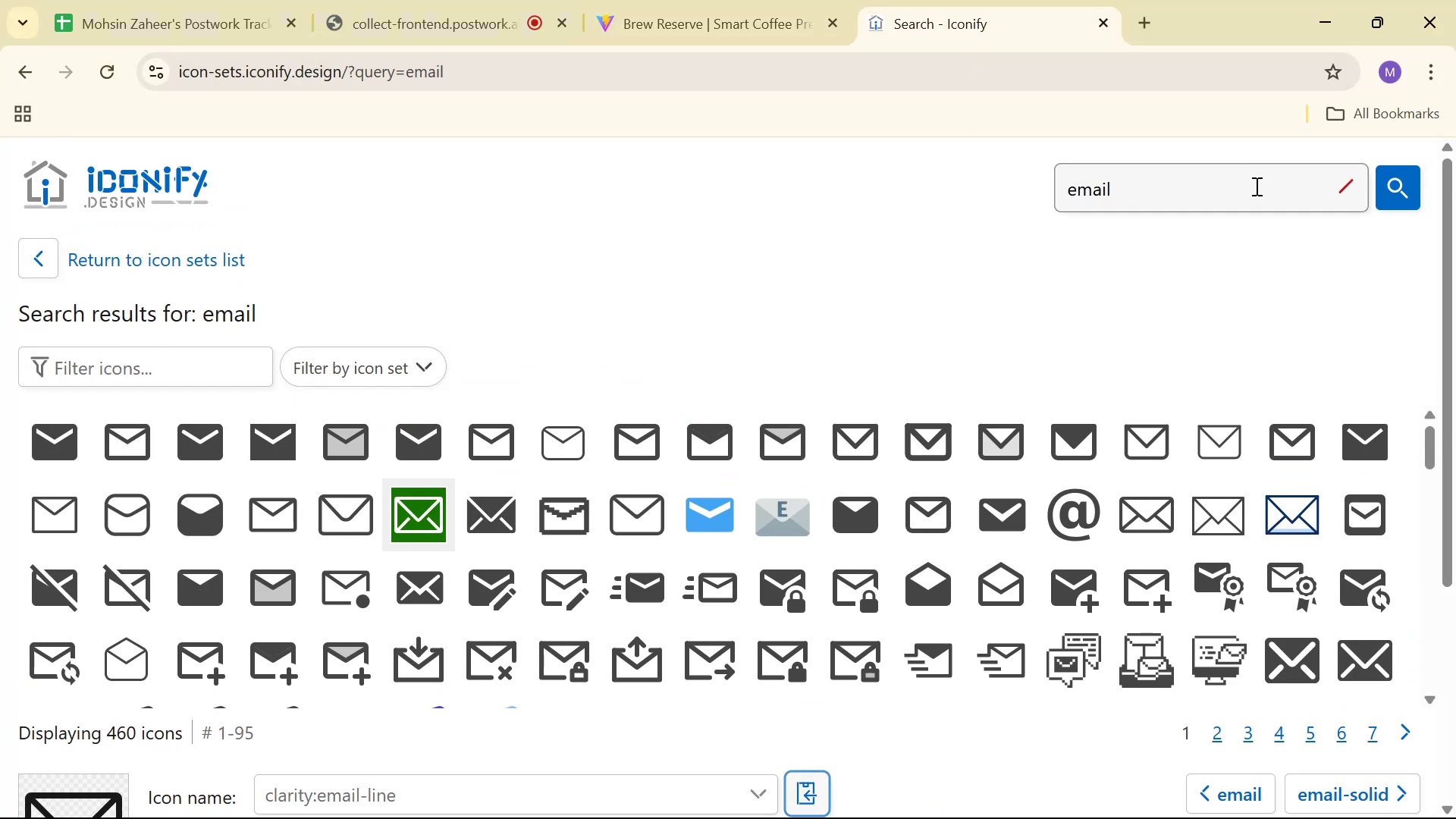 
double_click([1255, 186])
 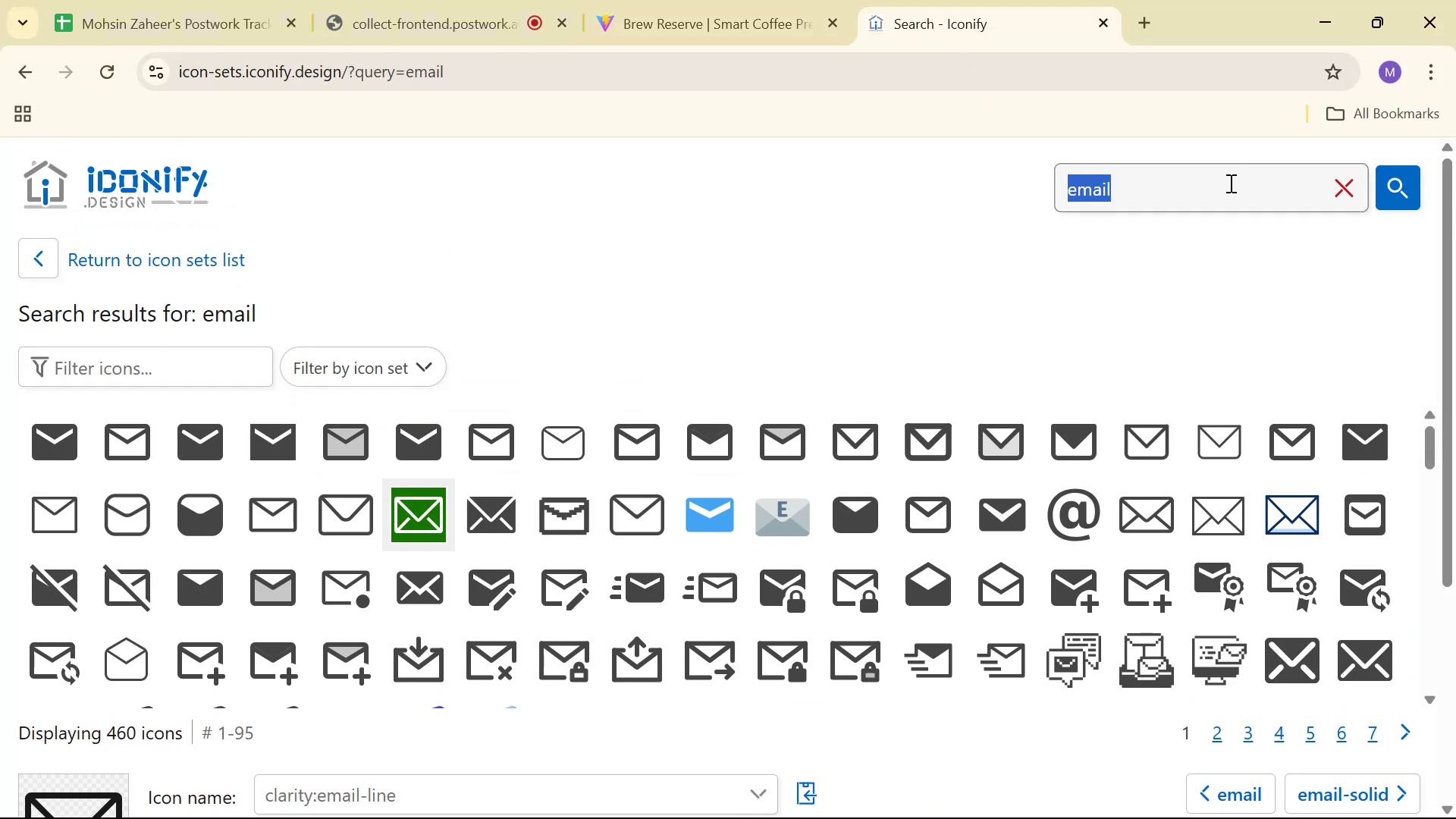 
type(phone)
 